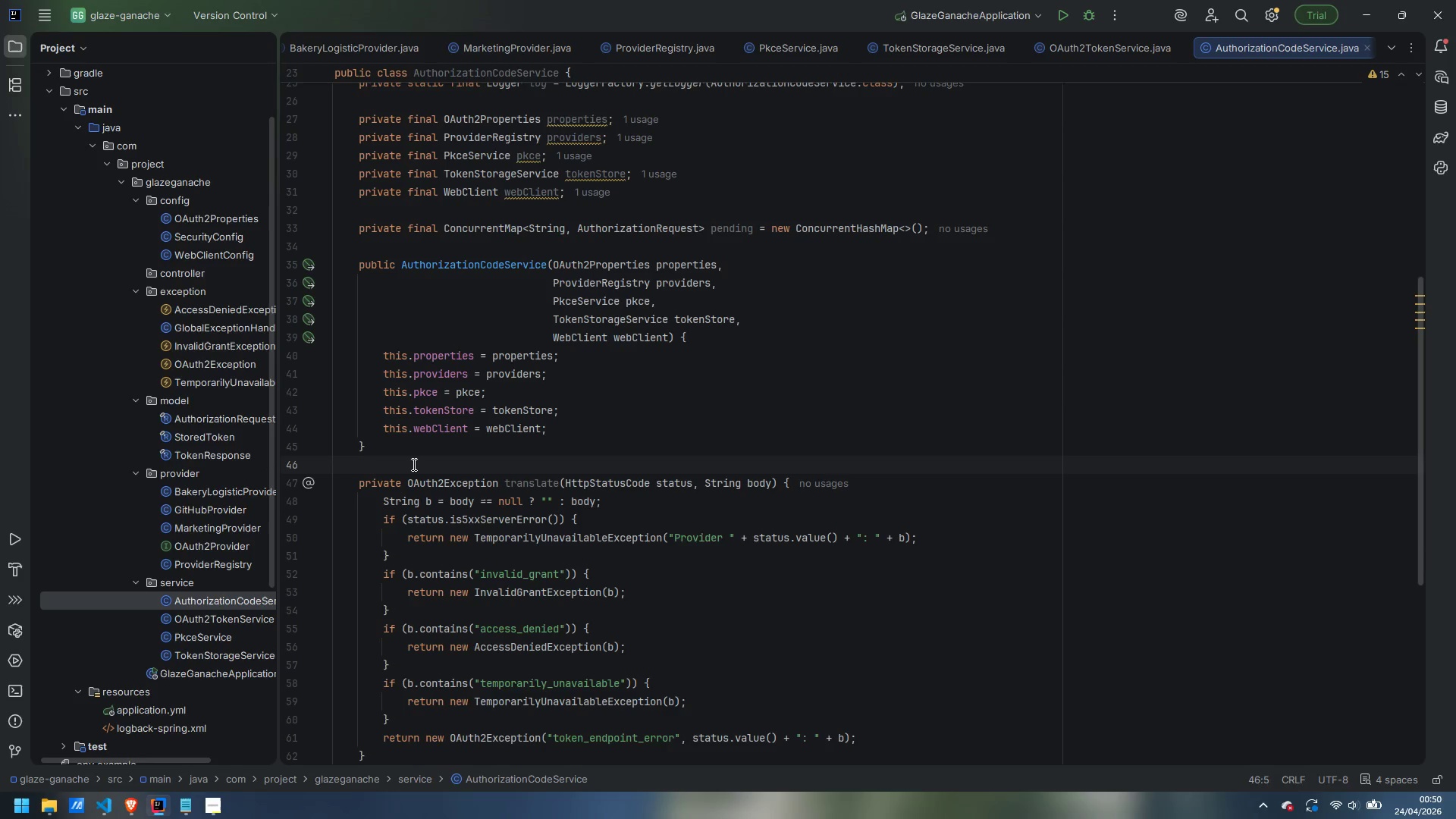 
key(Enter)
 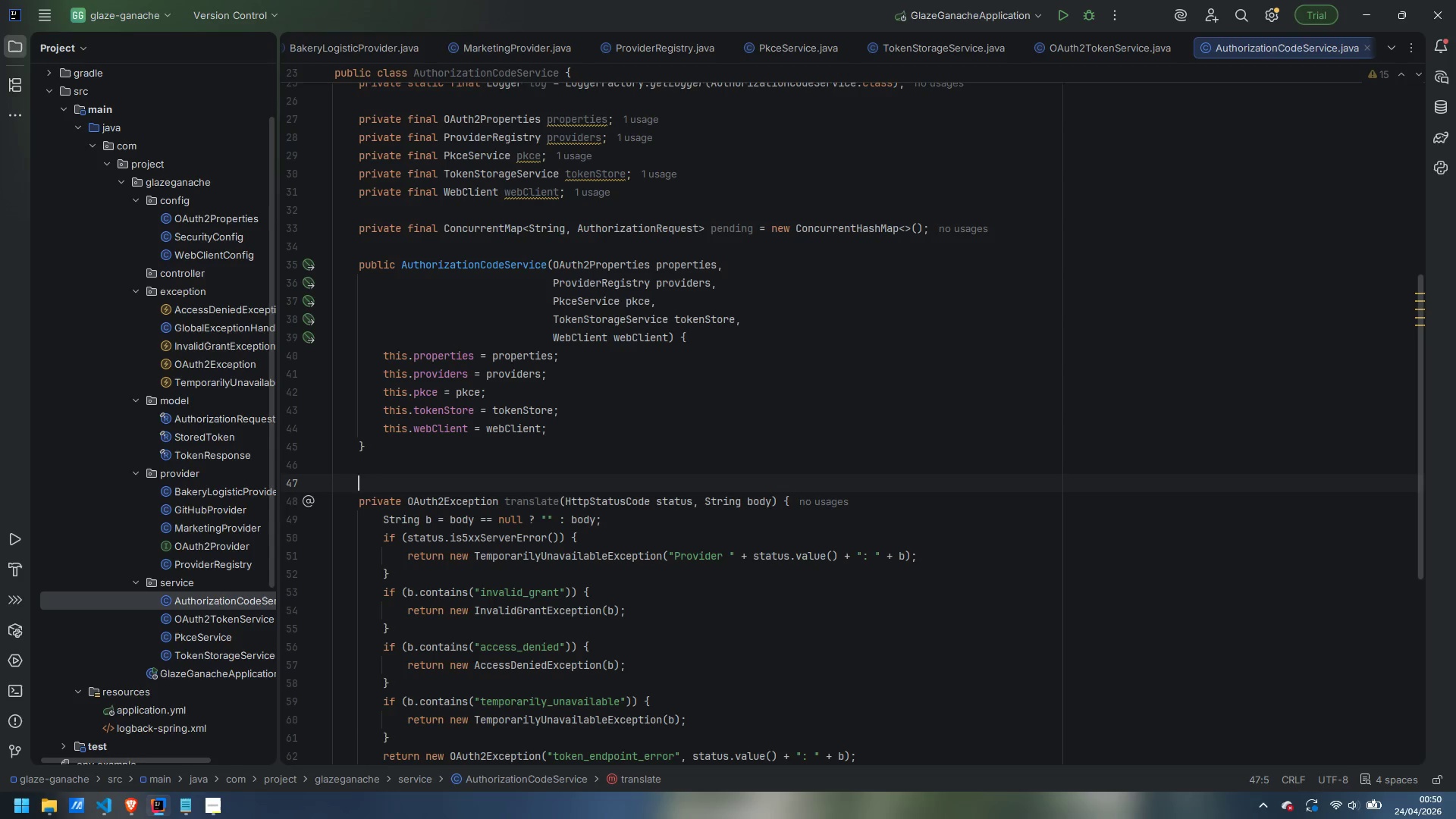 
type(/** Translate a provider error body inmto)
 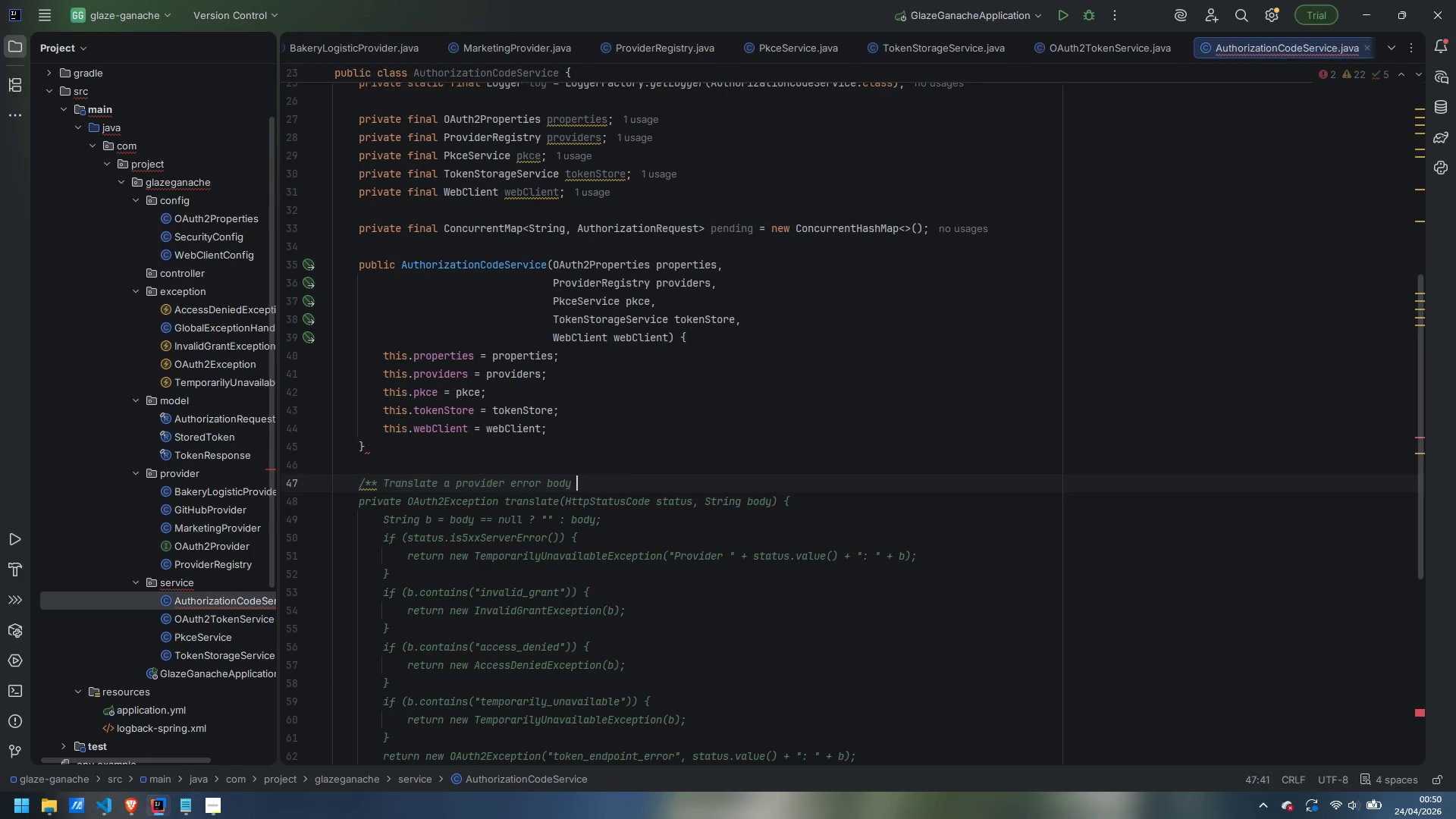 
 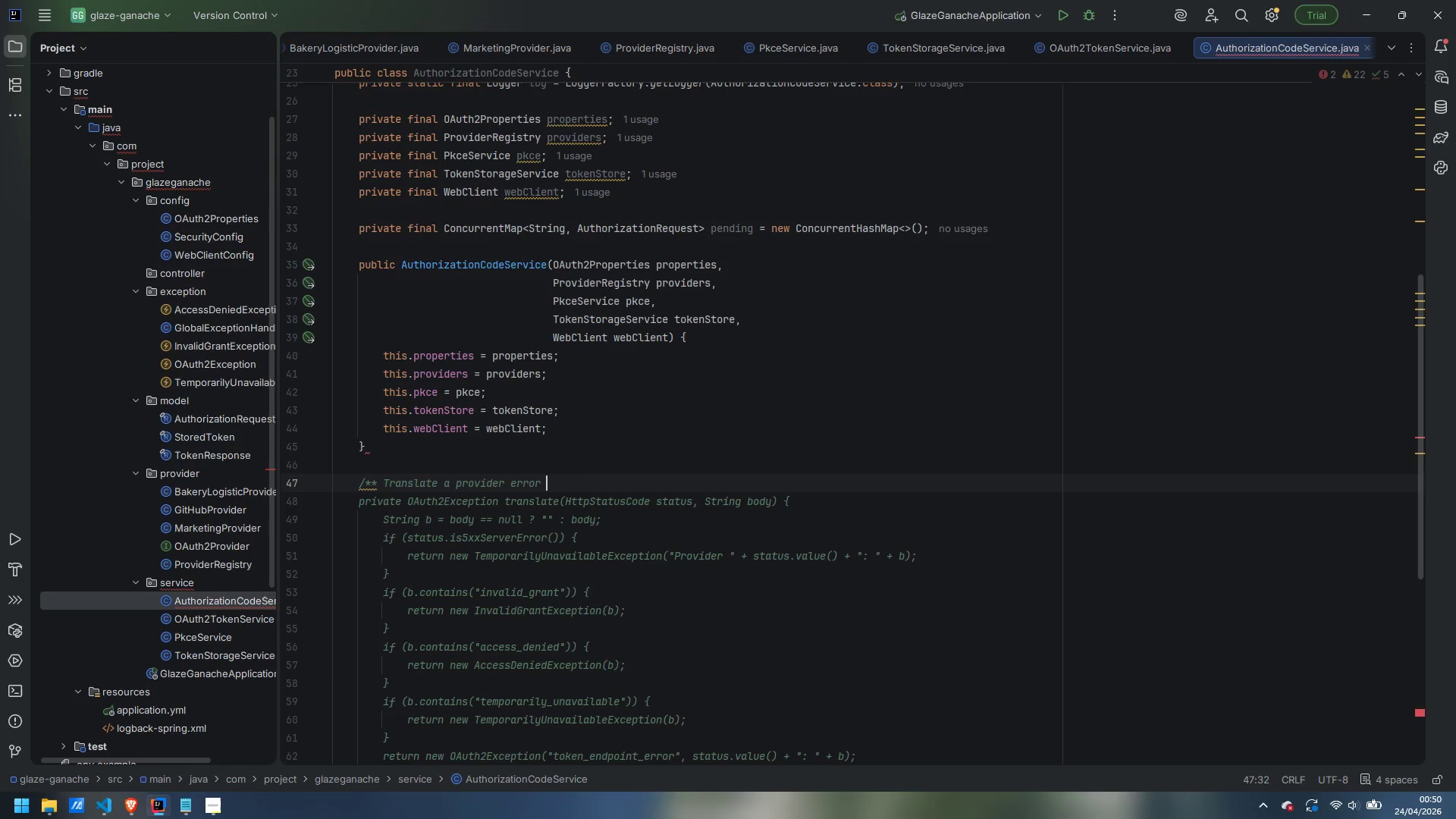 
key(Control+ControlLeft)
 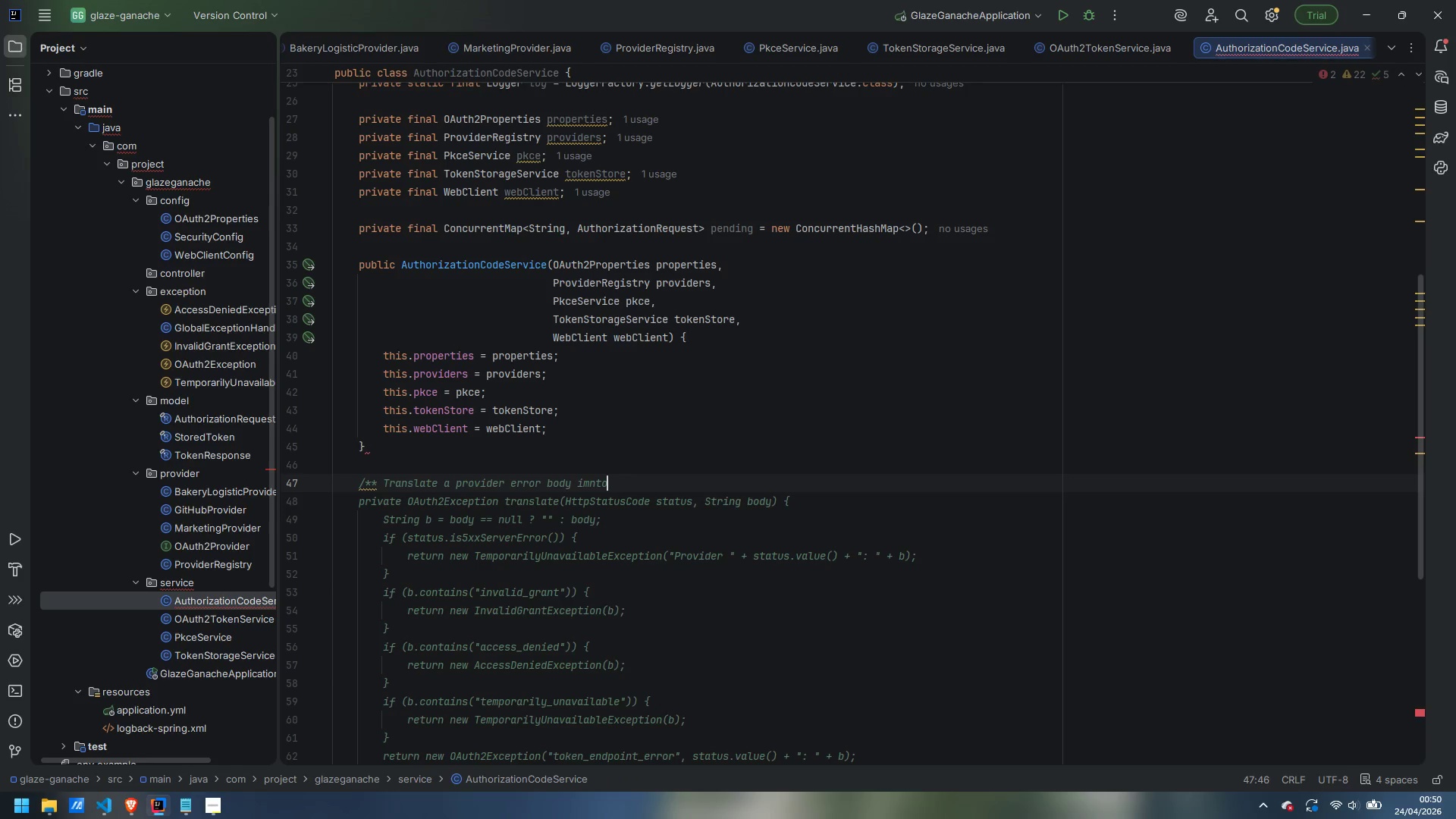 
key(Control+Backspace)
 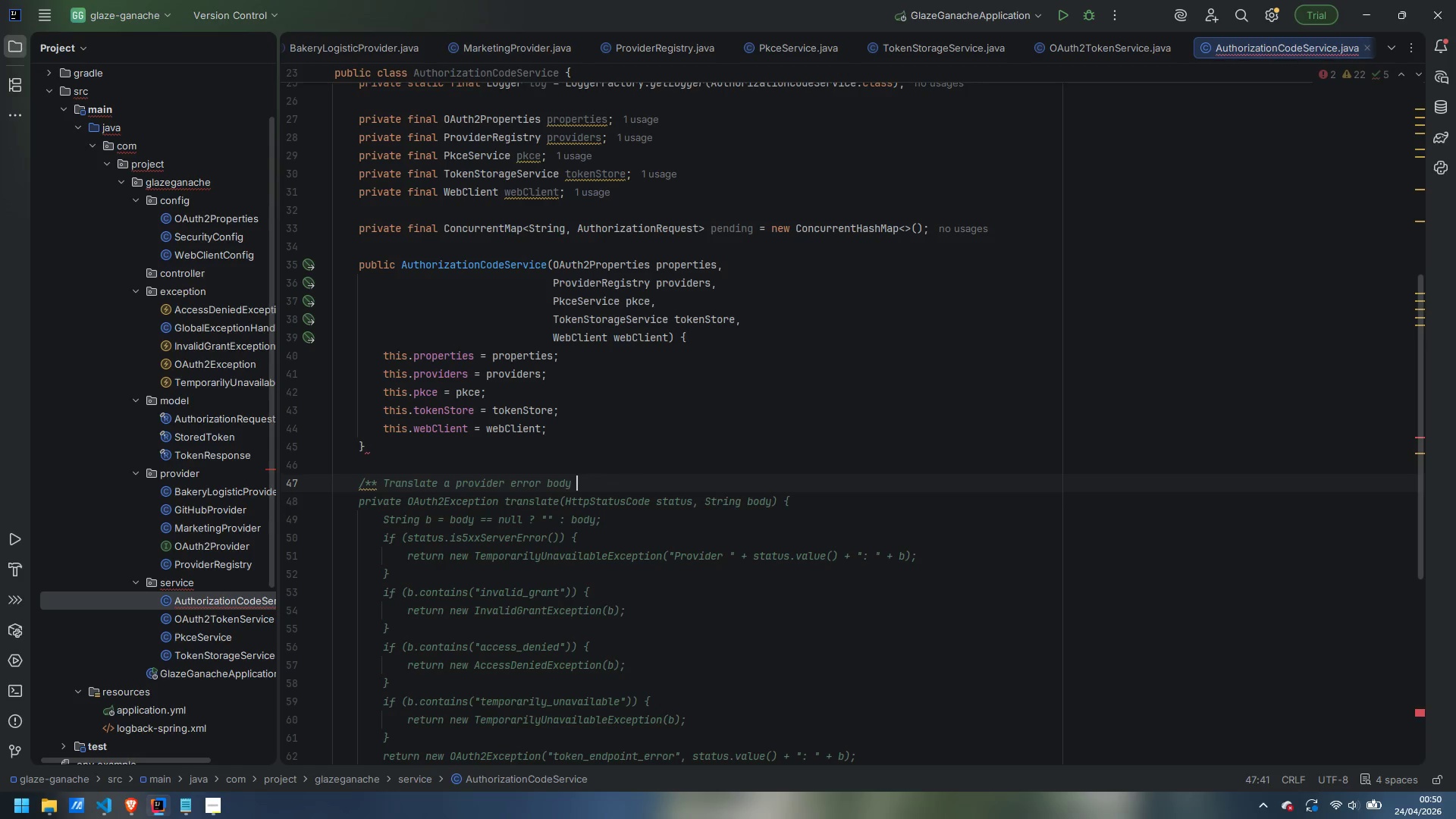 
type(into one of outO)
key(Backspace)
key(Backspace)
type(e)
key(Backspace)
type(r OAuth2 exception. &/)
key(Backspace)
key(Backspace)
type(*/)
 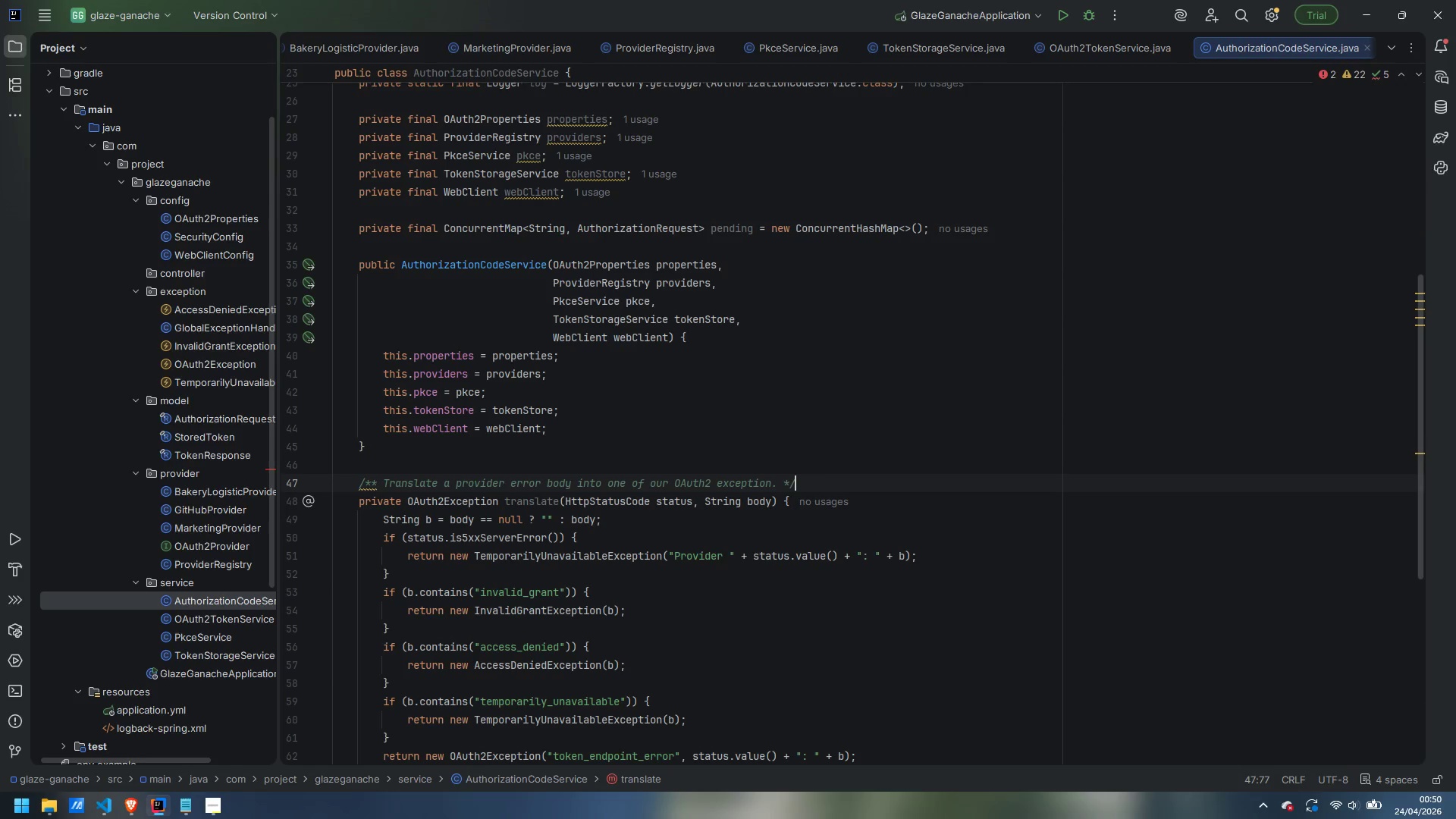 
mouse_move([545, 345])
 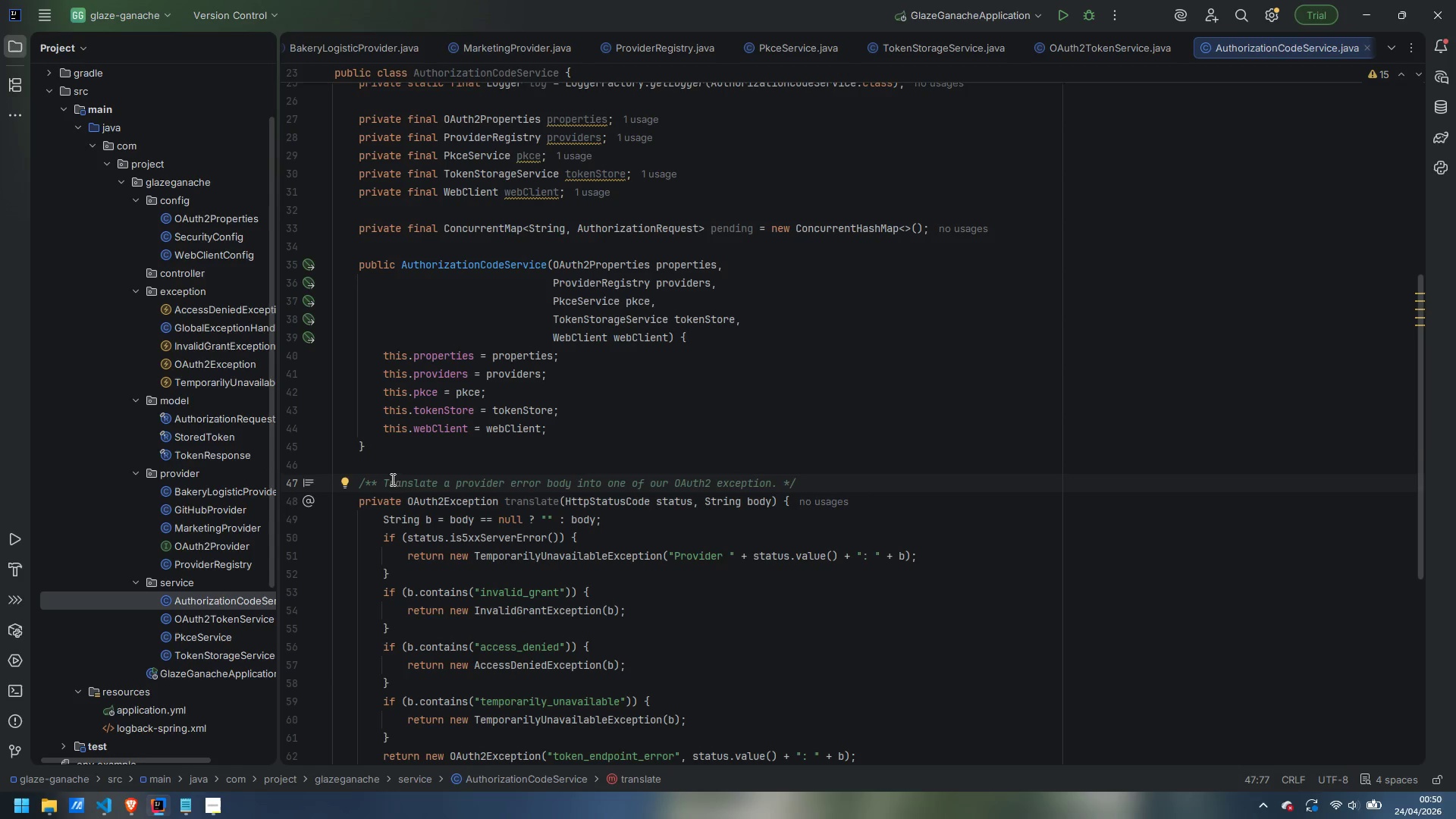 
left_click([391, 453])
 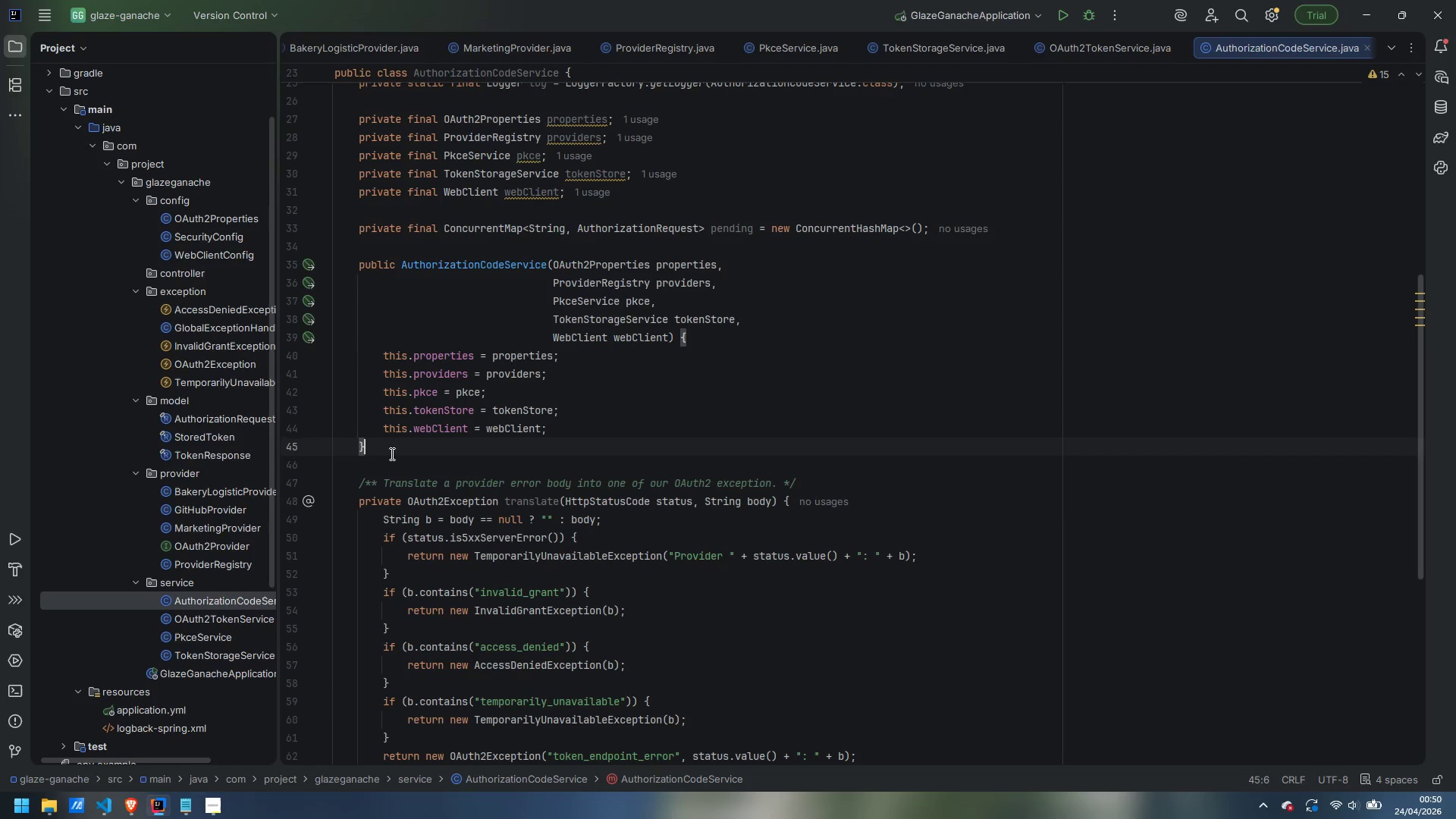 
key(Enter)
 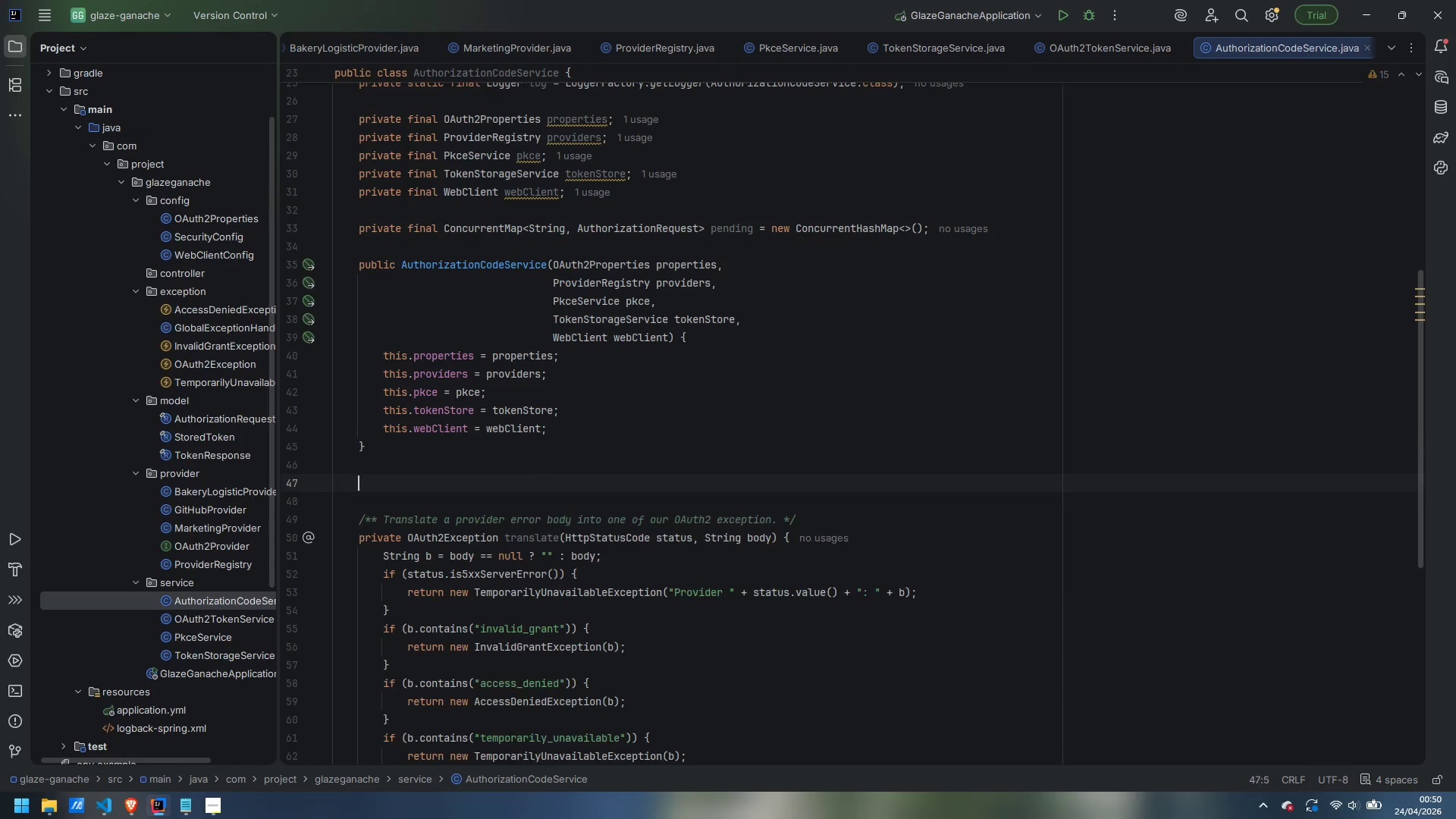 
key(Enter)
 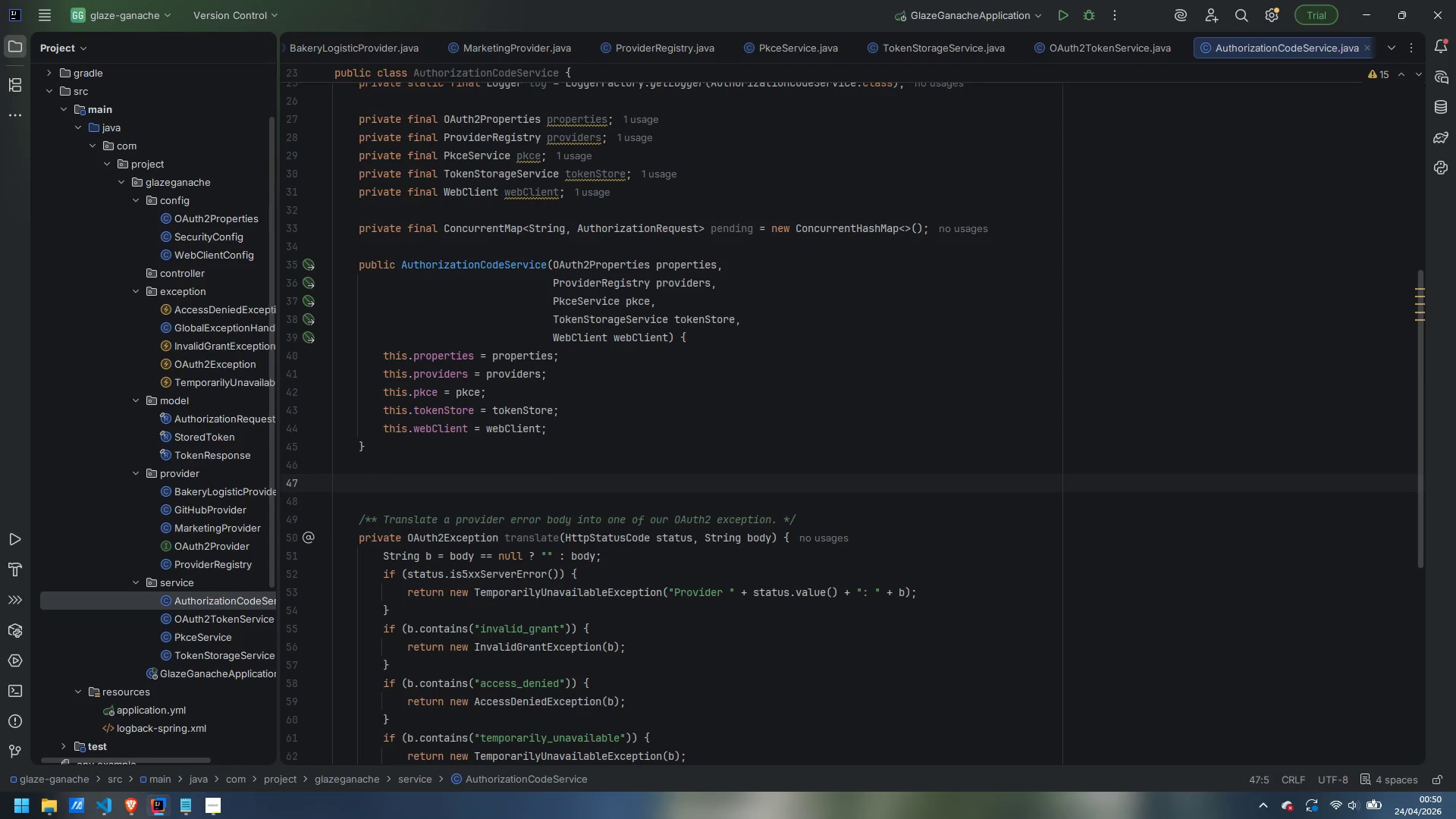 
type(private TokenResponse)
 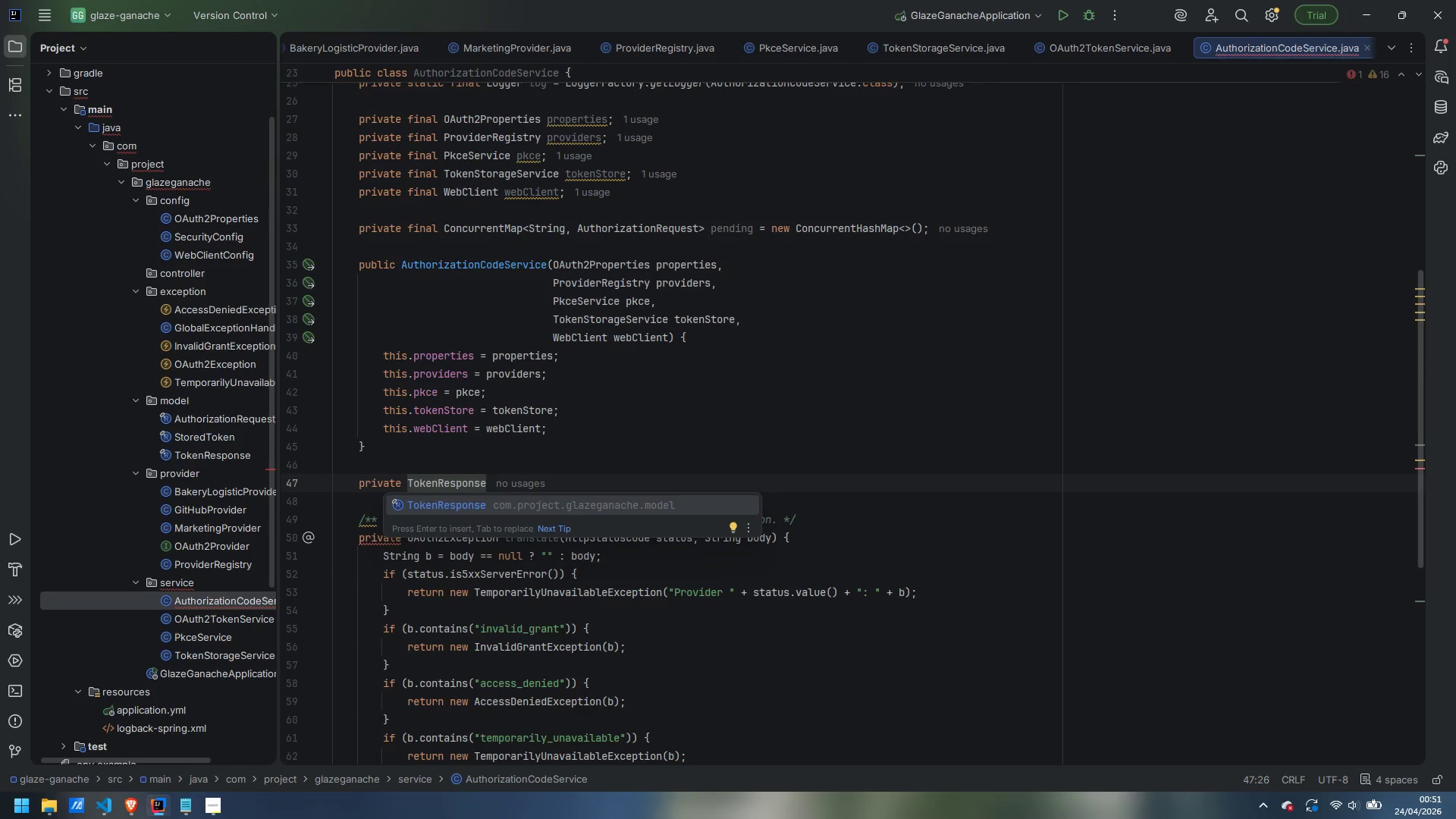 
key(Enter)
 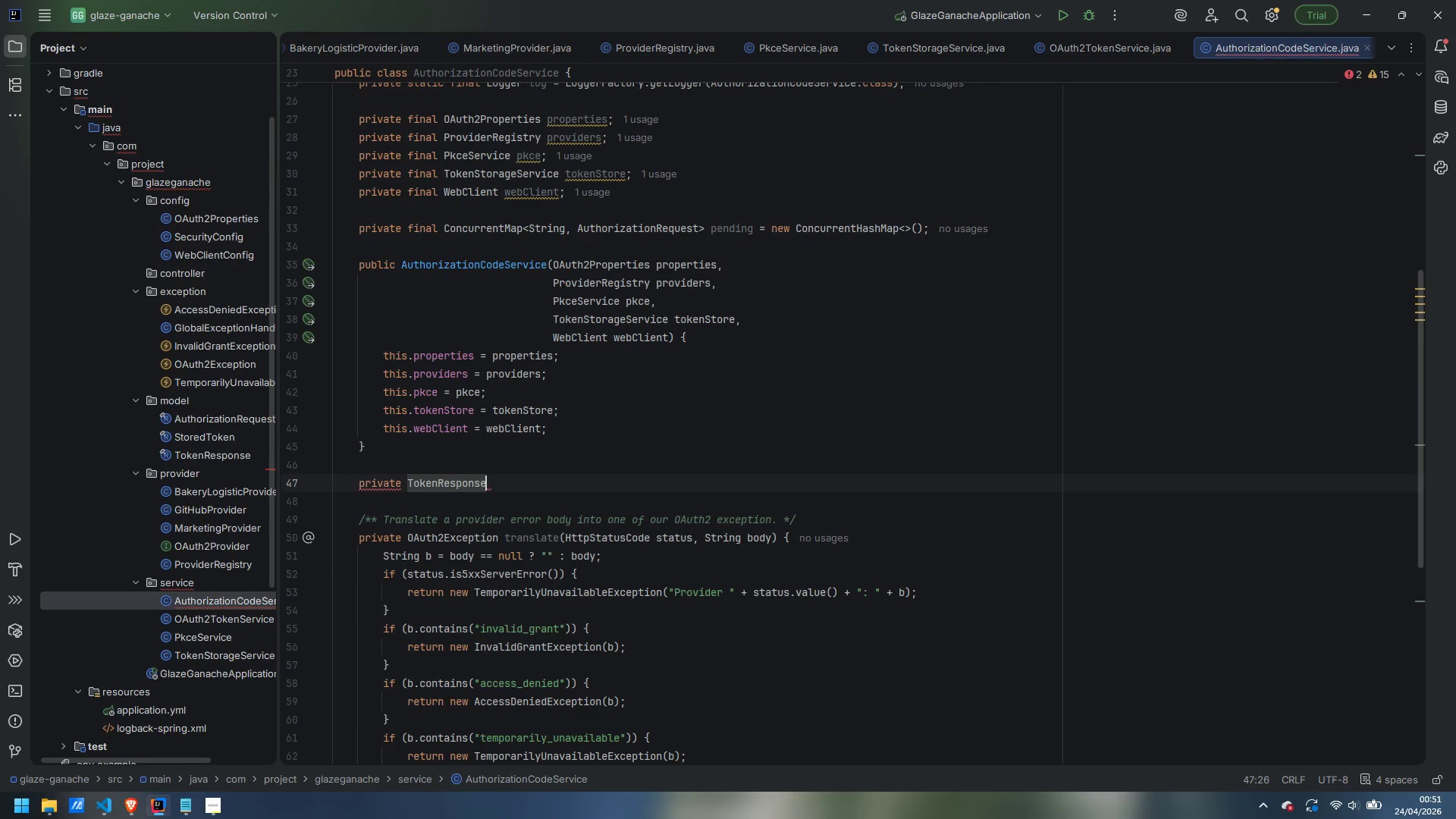 
type( postForToken(Oauth)
 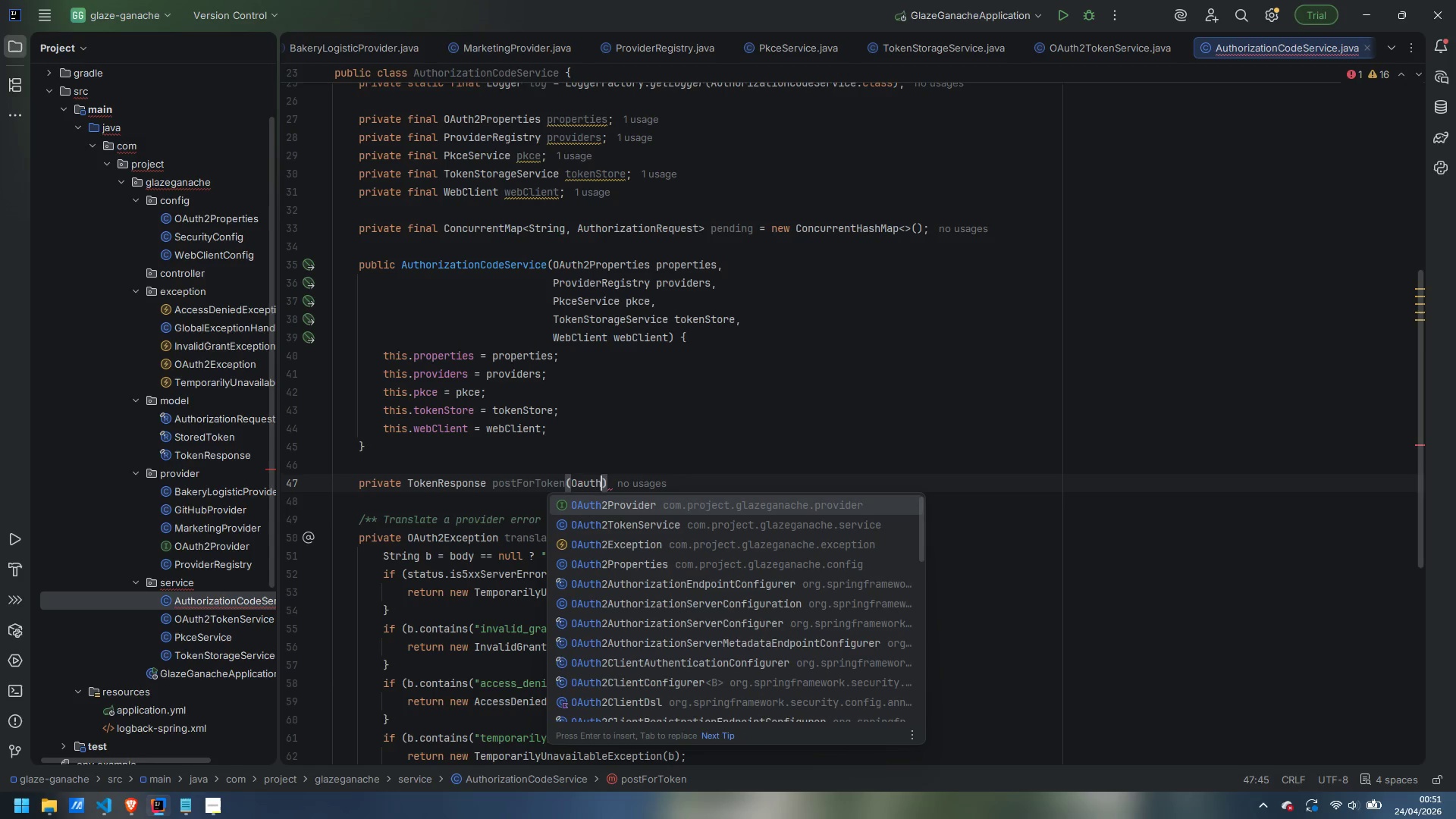 
key(ArrowLeft)
 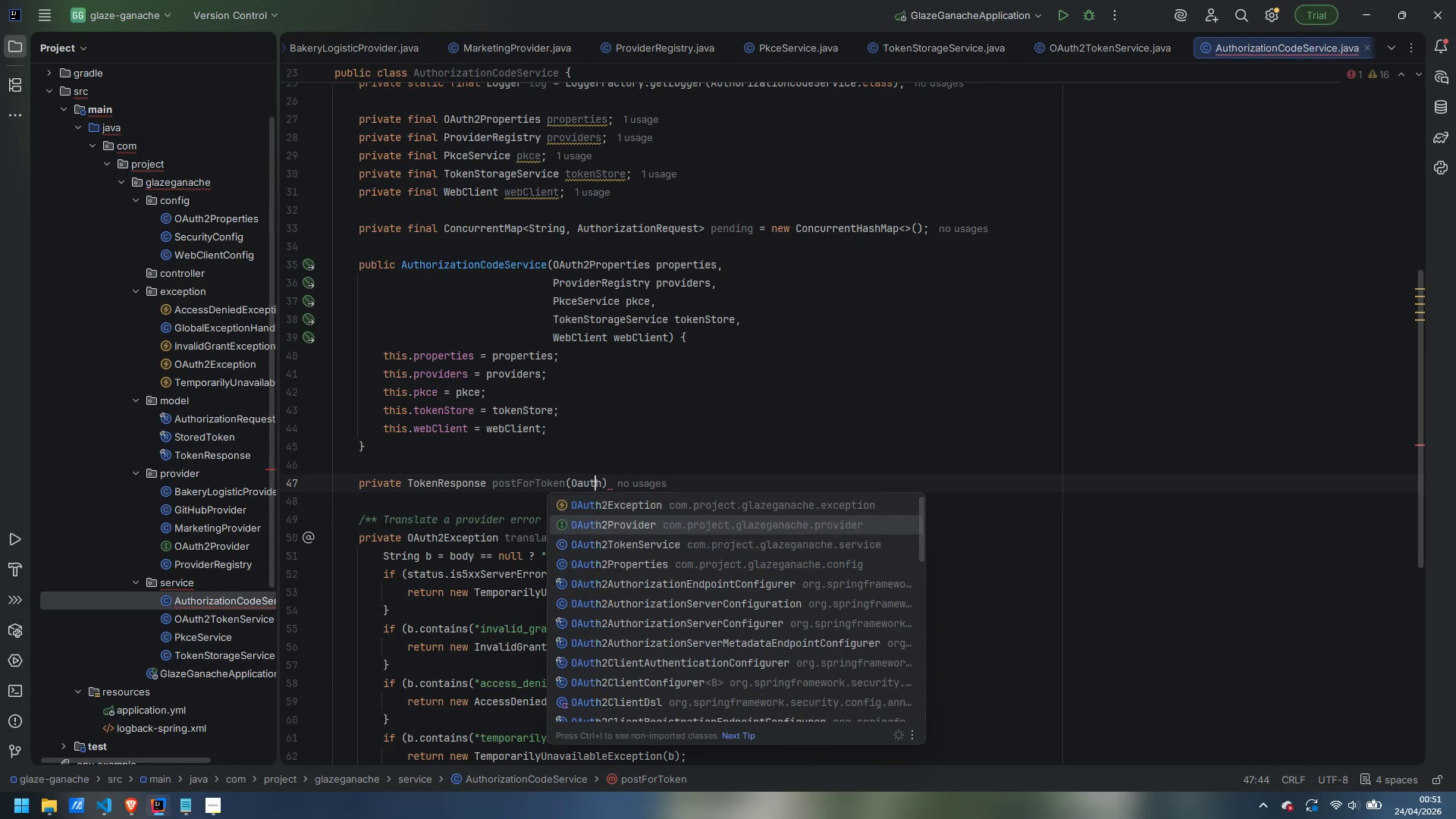 
key(ArrowLeft)
 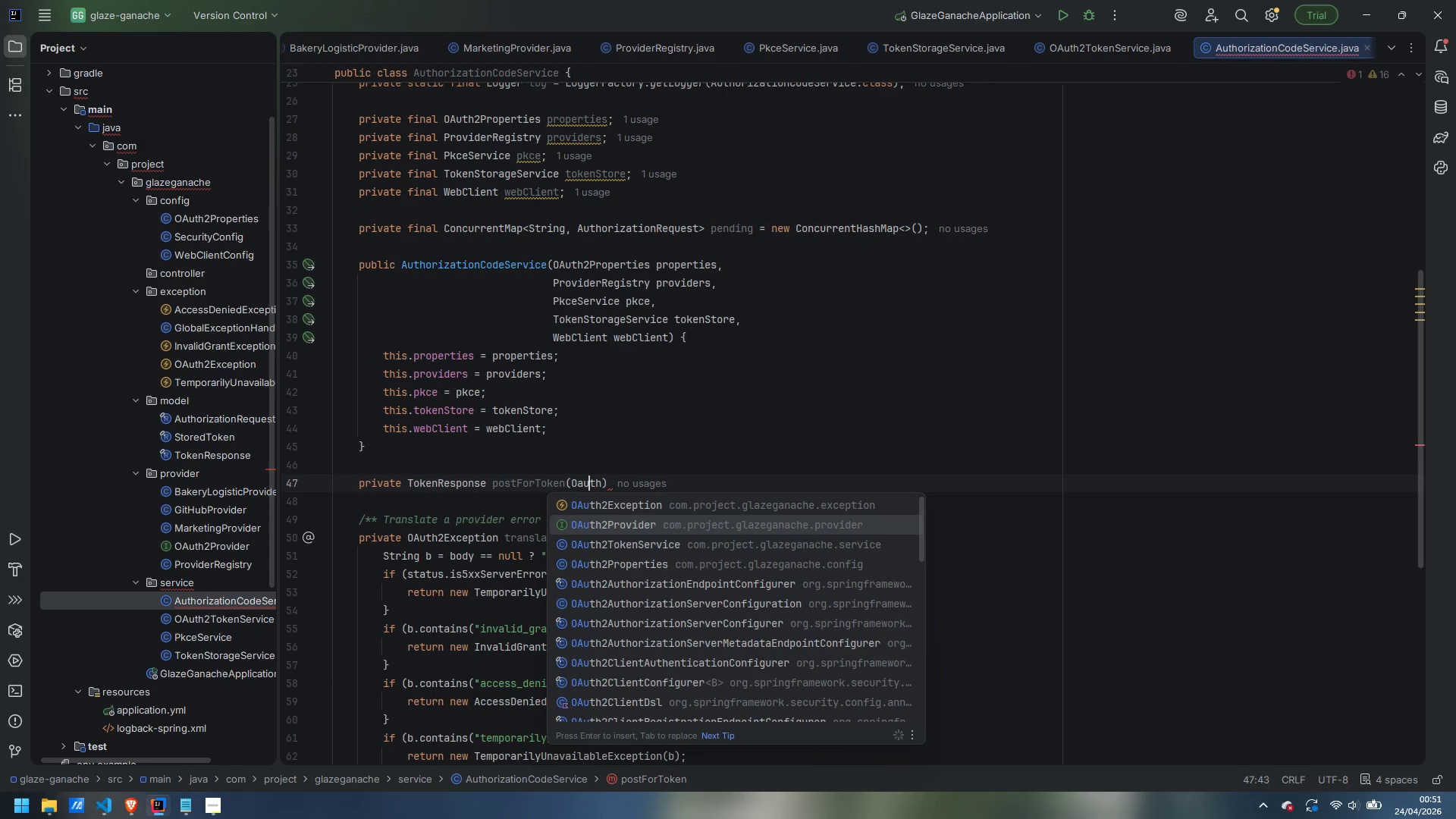 
key(ArrowLeft)
 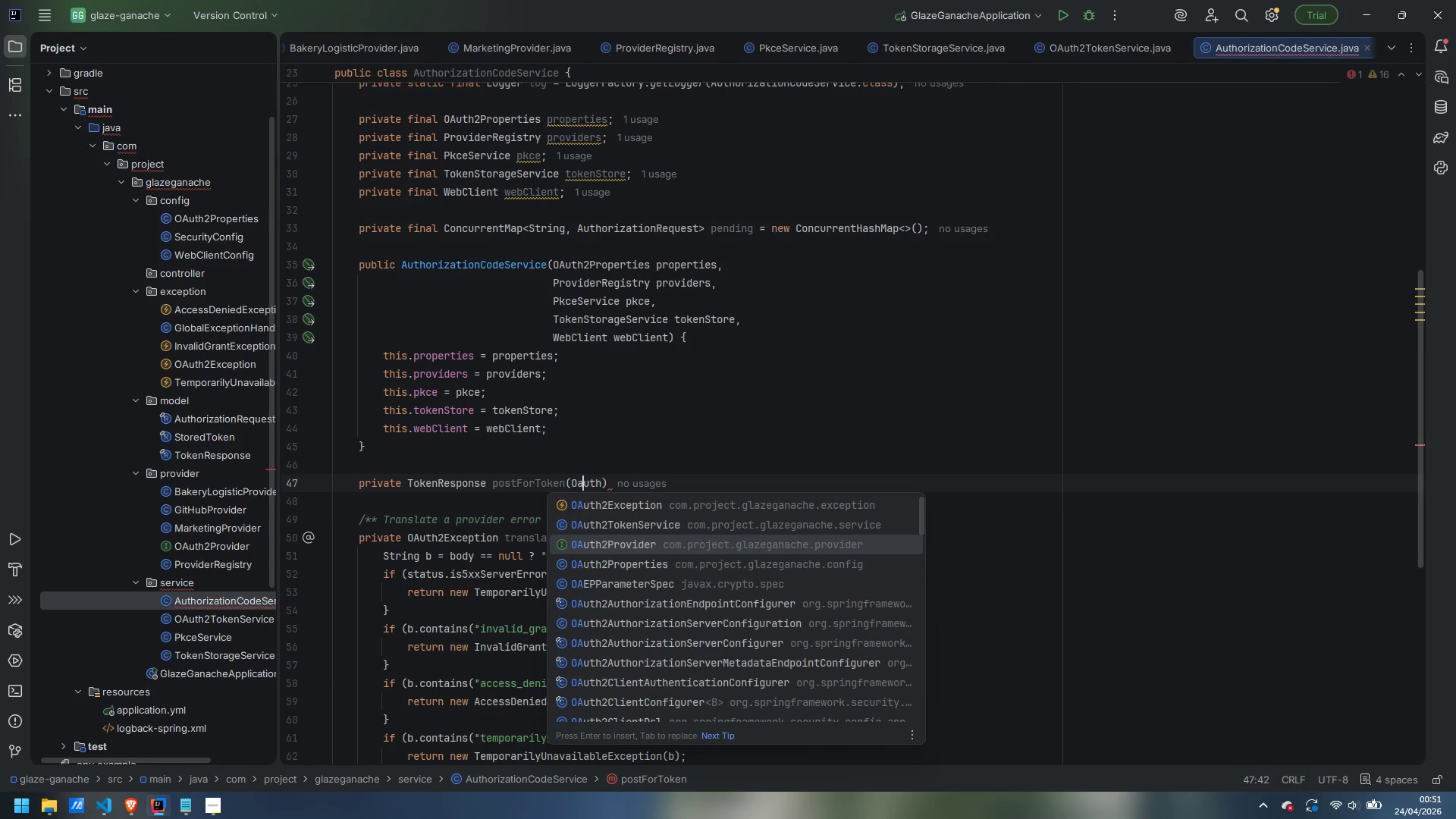 
key(Backspace)
 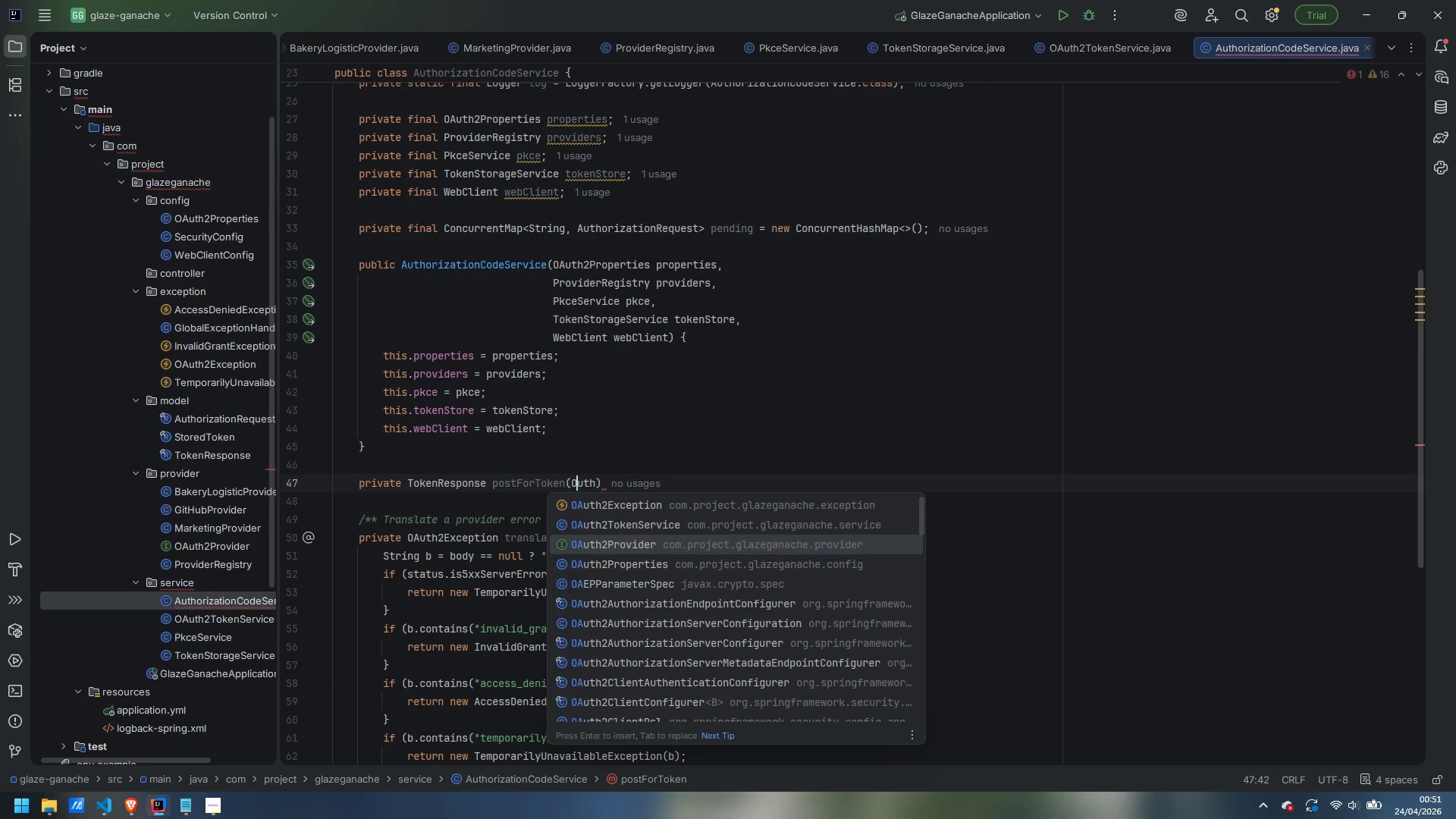 
key(Shift+ShiftLeft)
 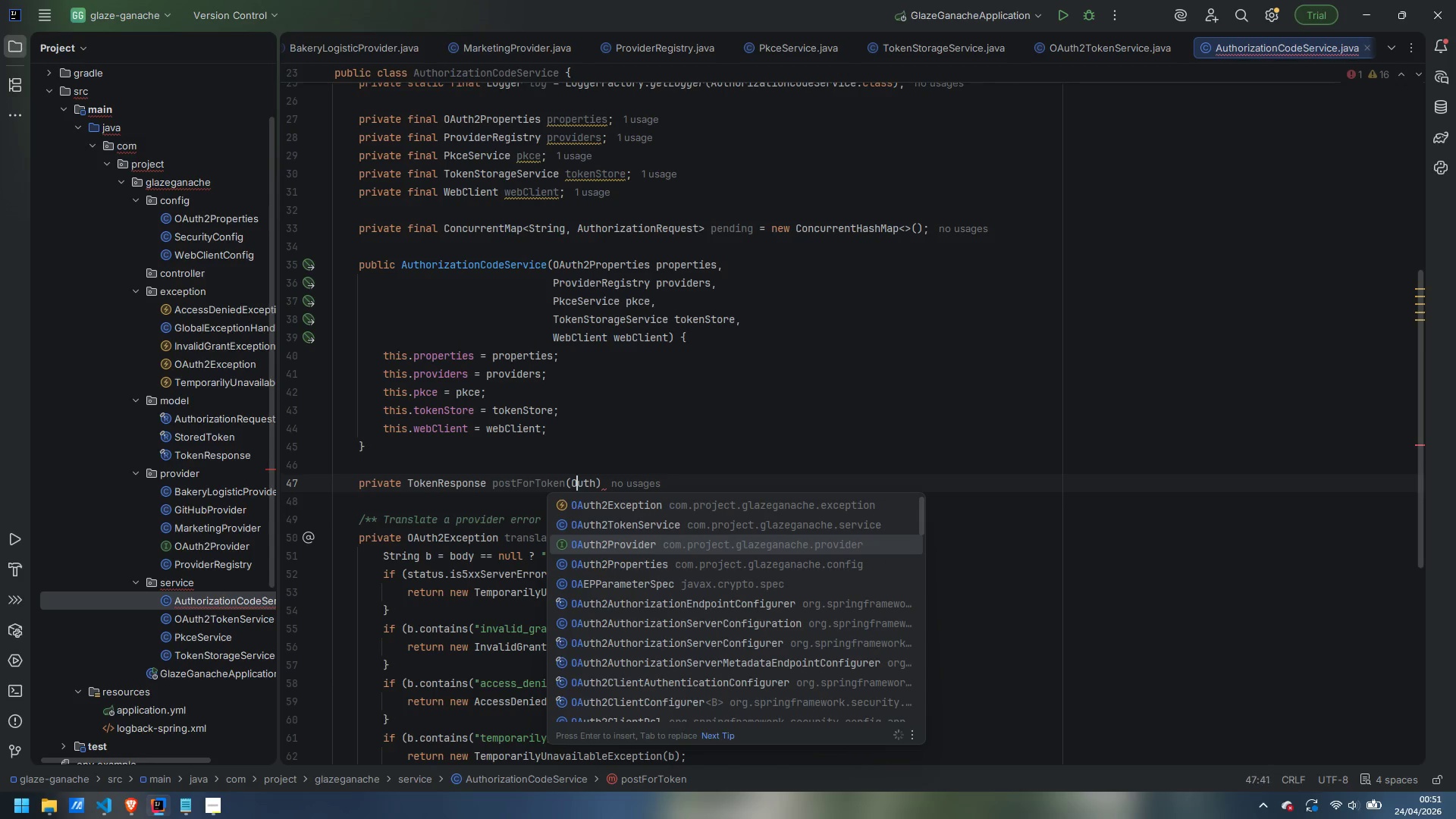 
key(Shift+A)
 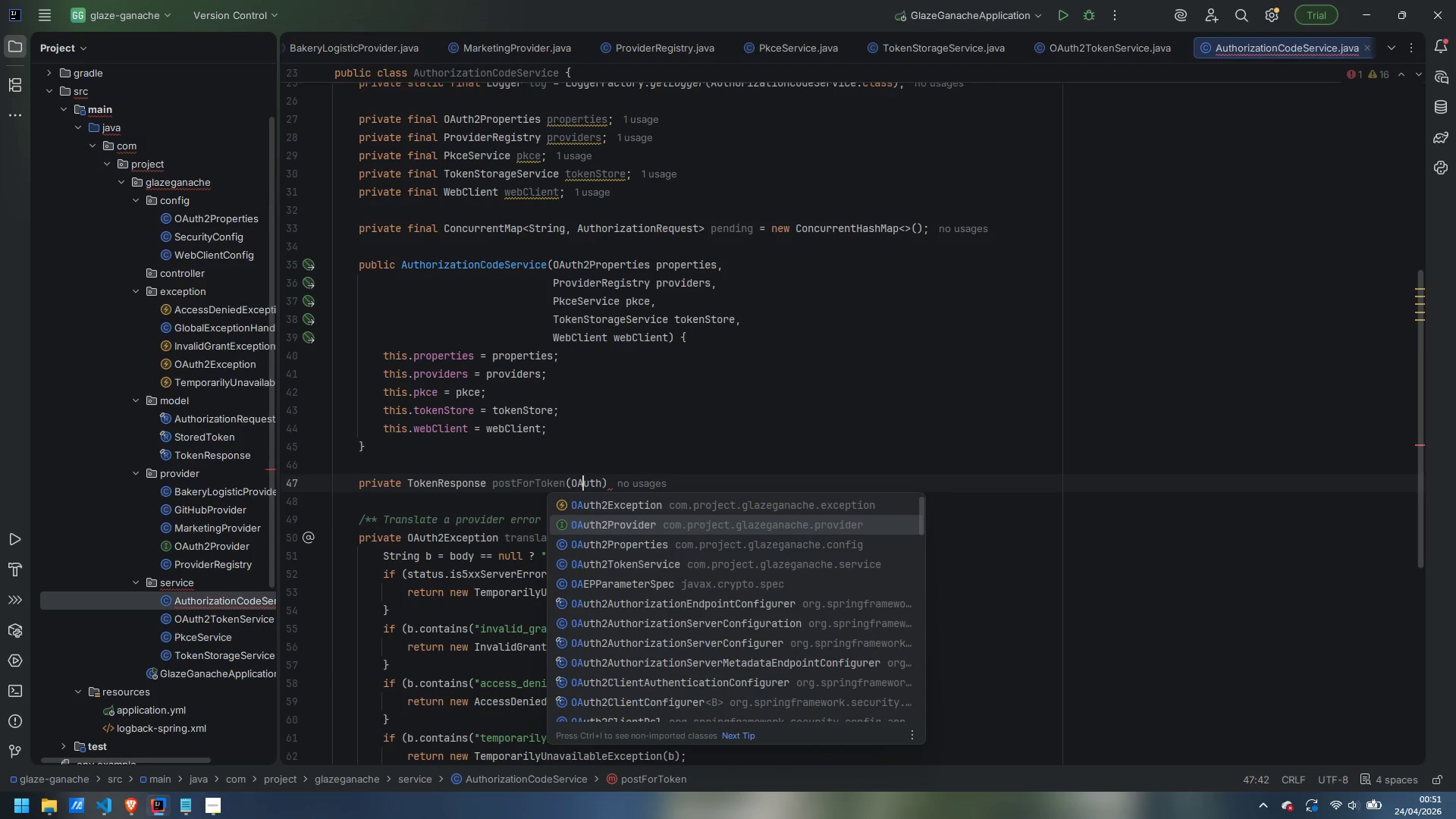 
key(Control+ControlLeft)
 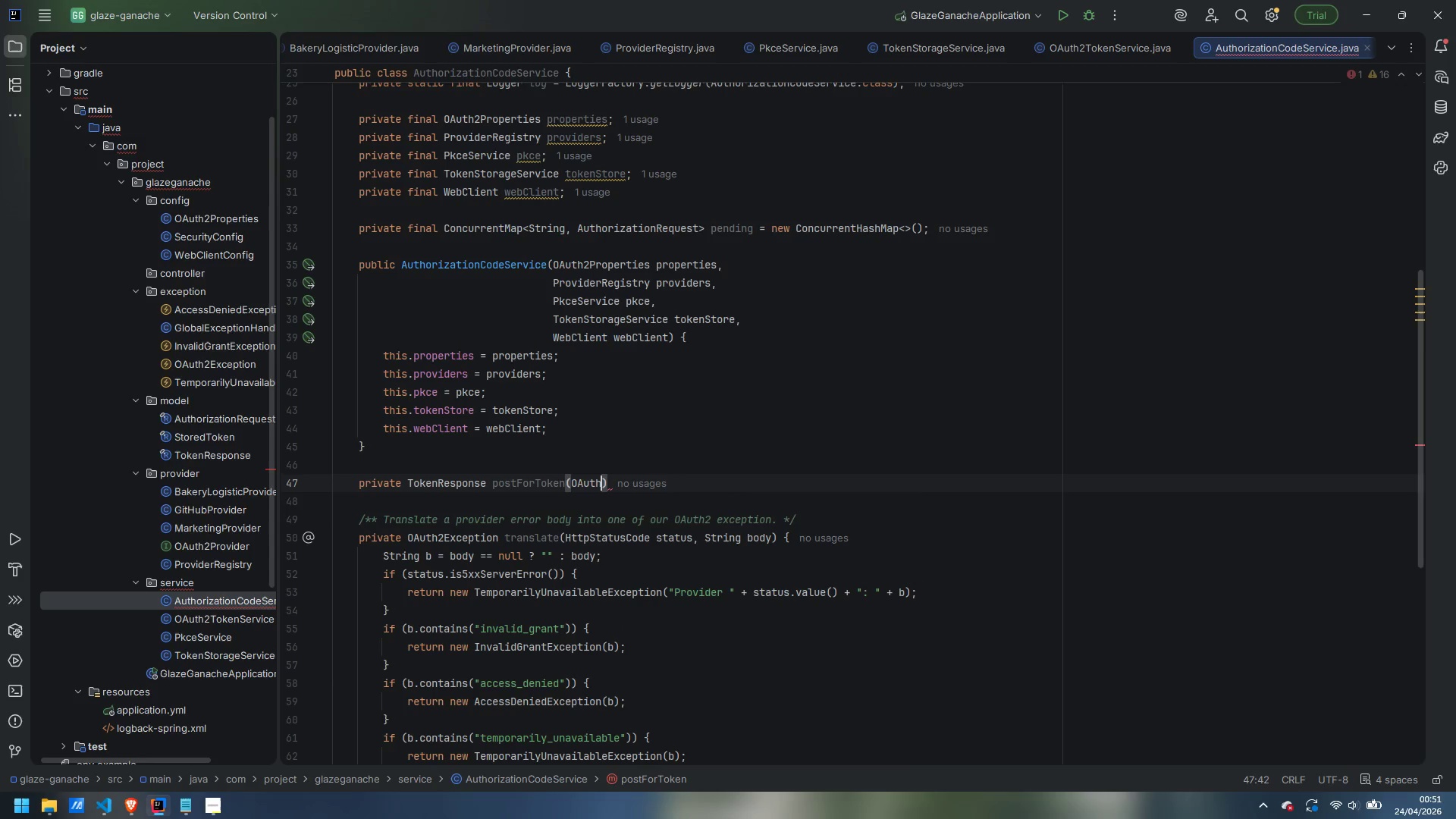 
key(Control+ArrowRight)
 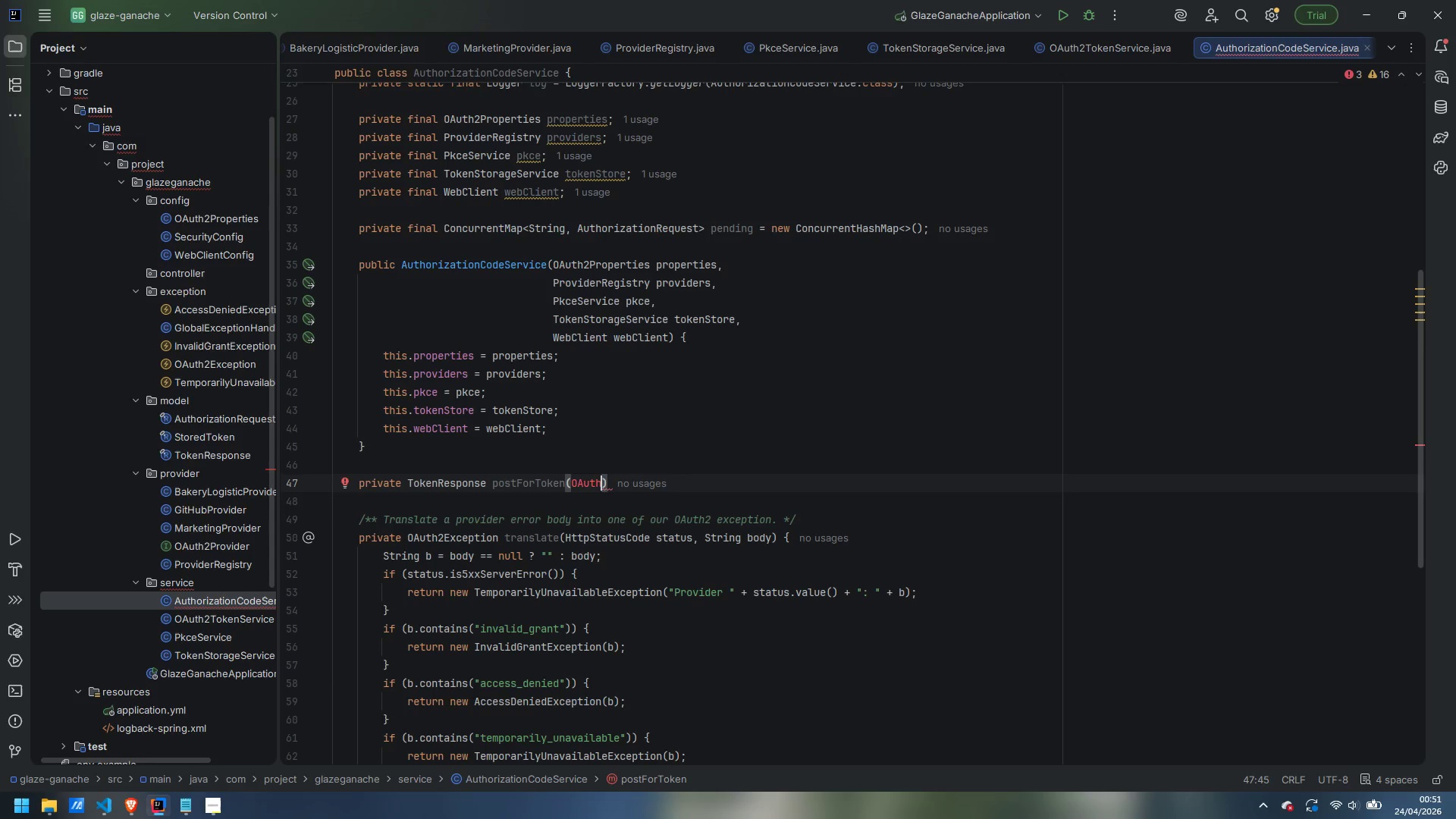 
type(2Provider)
 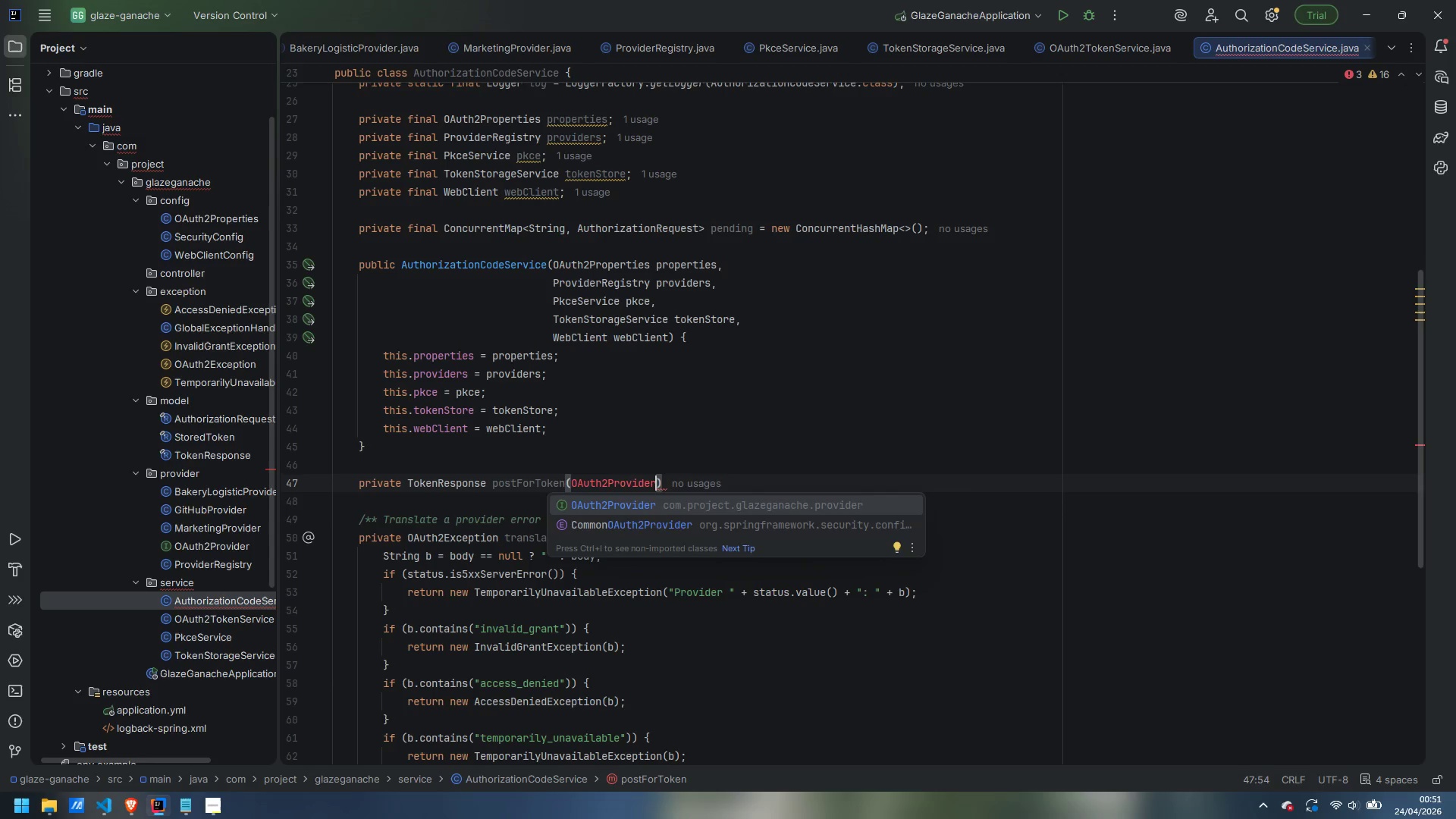 
key(Enter)
 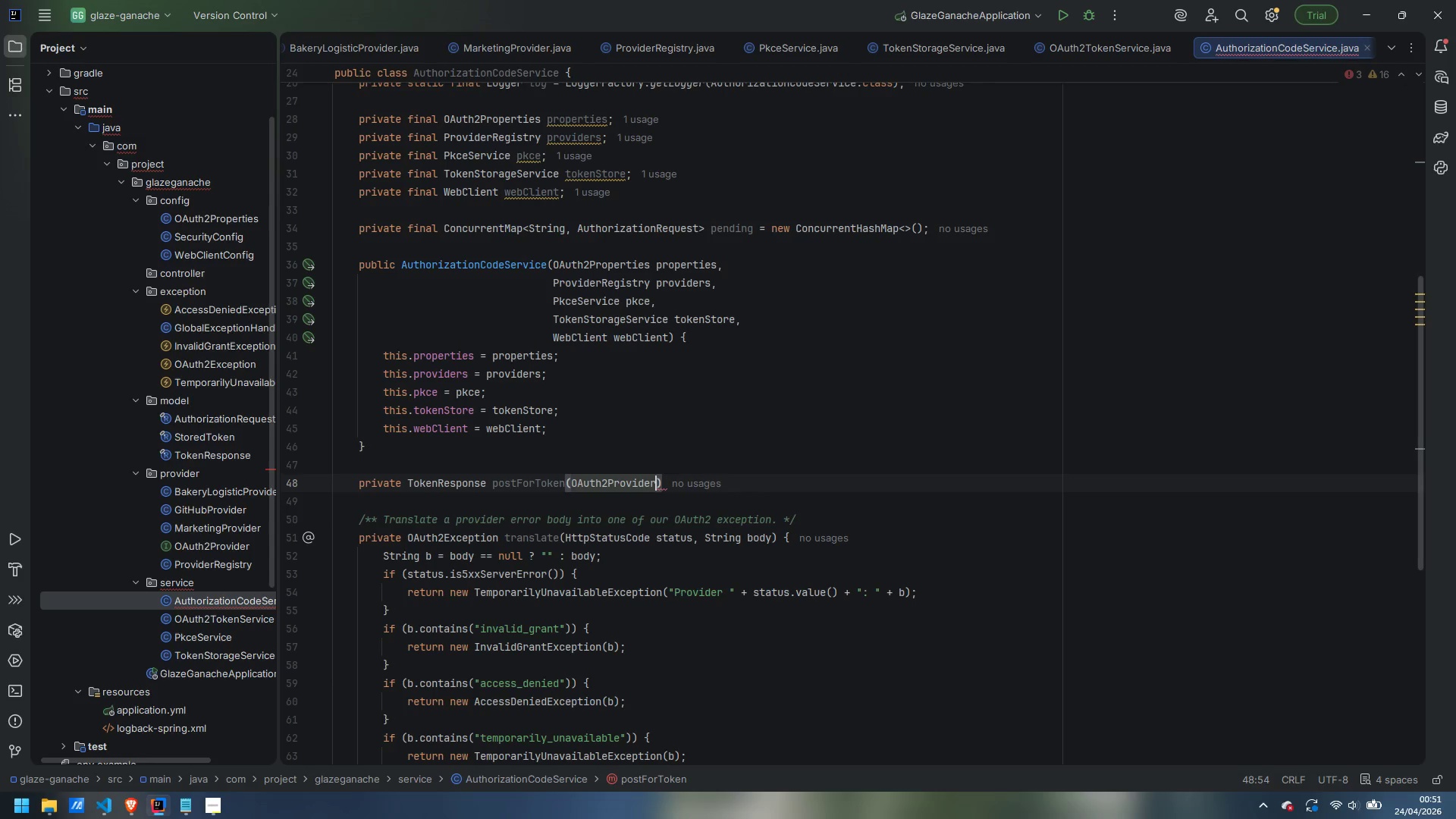 
type( provider, Mutl)
key(Backspace)
key(Backspace)
type(ltiValueMap)
 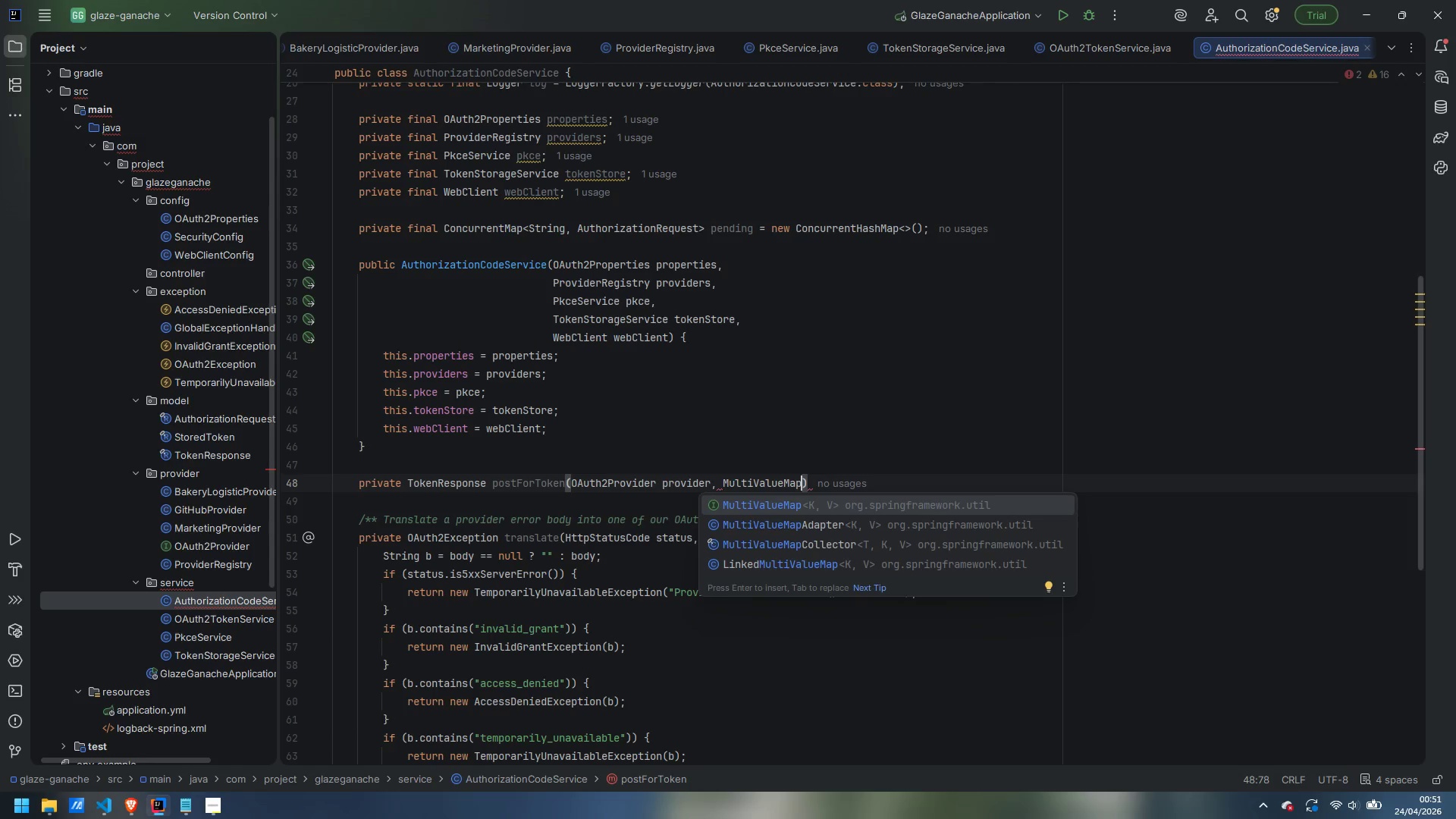 
hold_key(key=ShiftLeft, duration=0.31)
 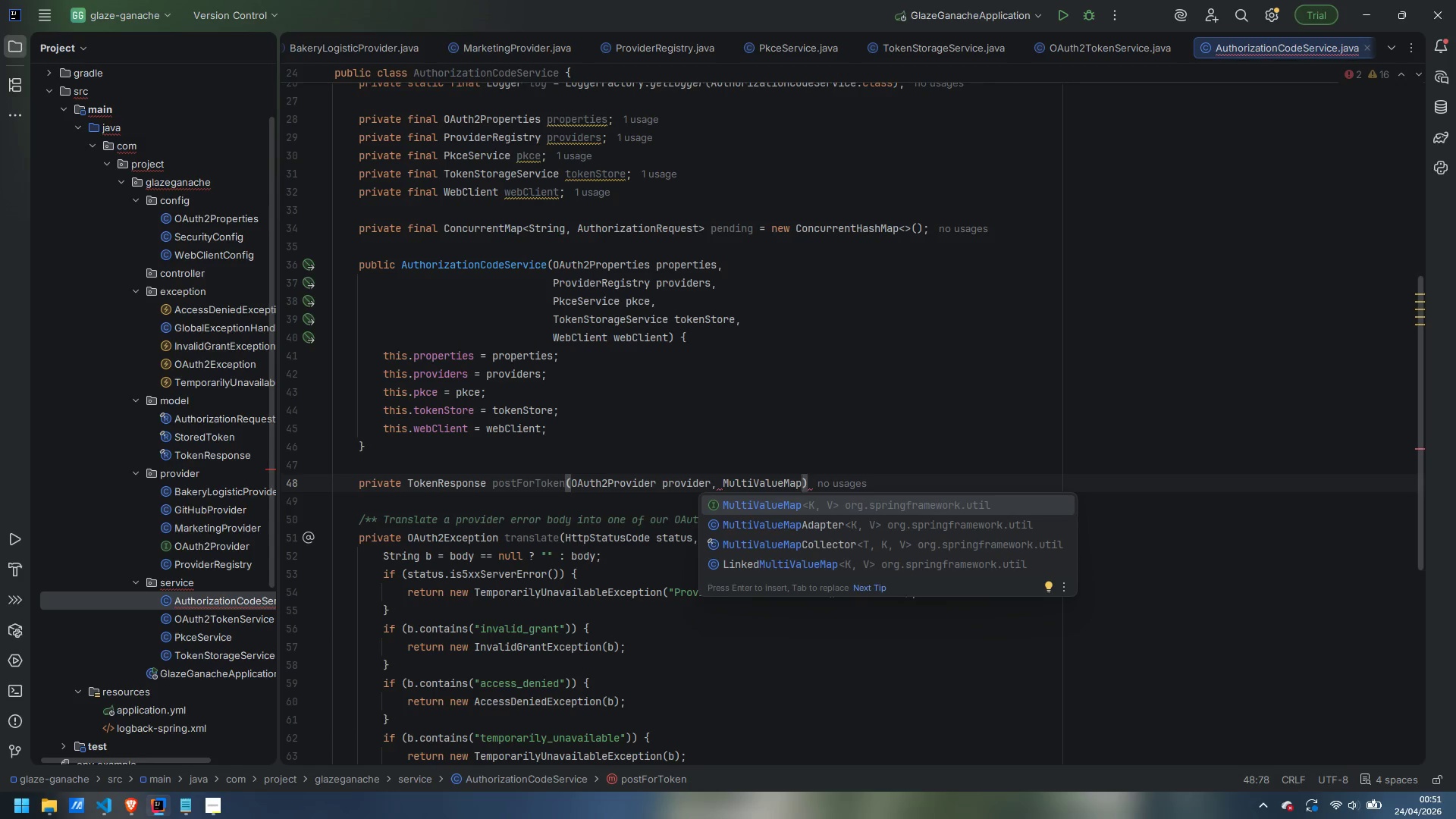 
key(Enter)
 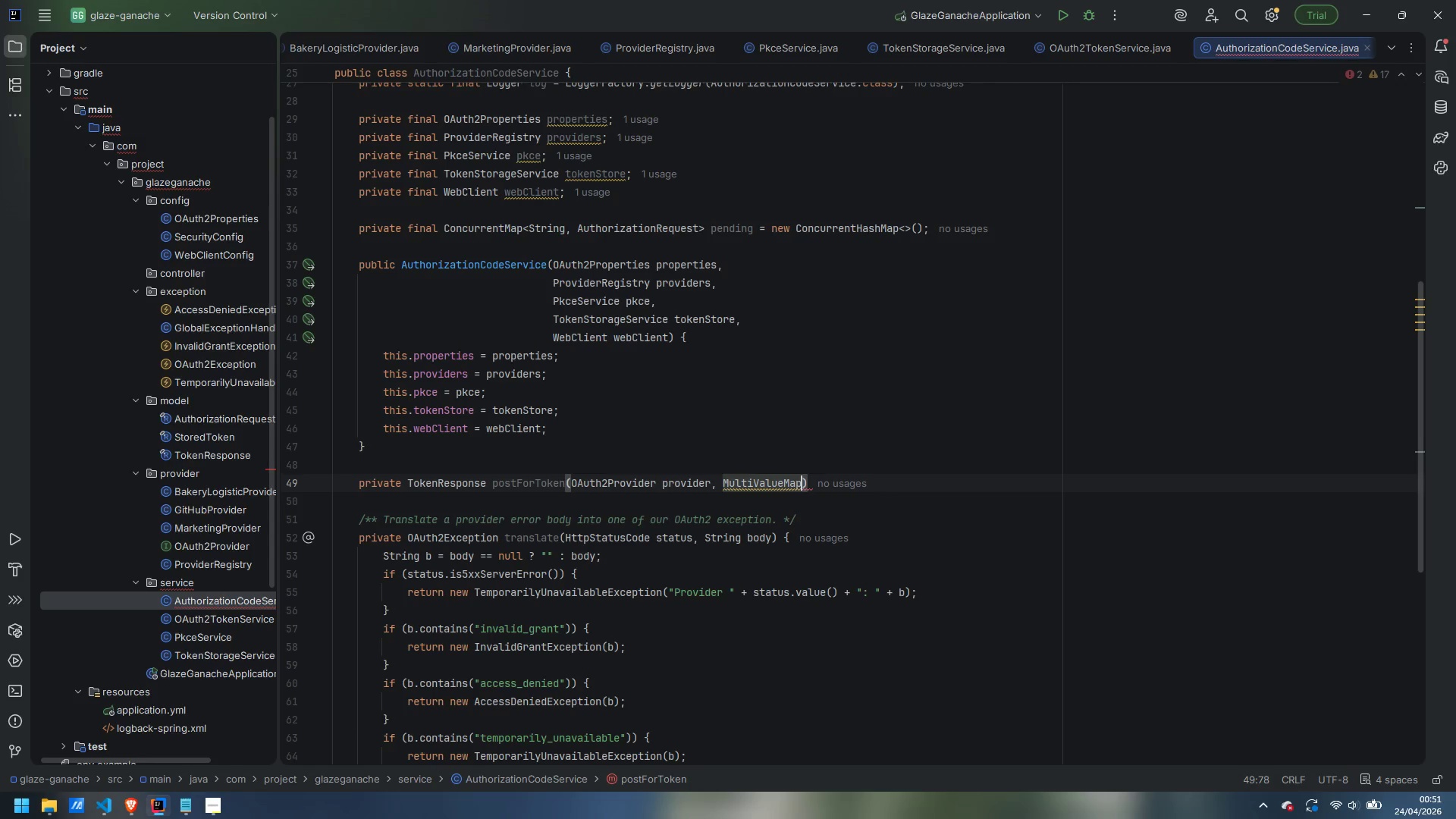 
type(<String, String)
 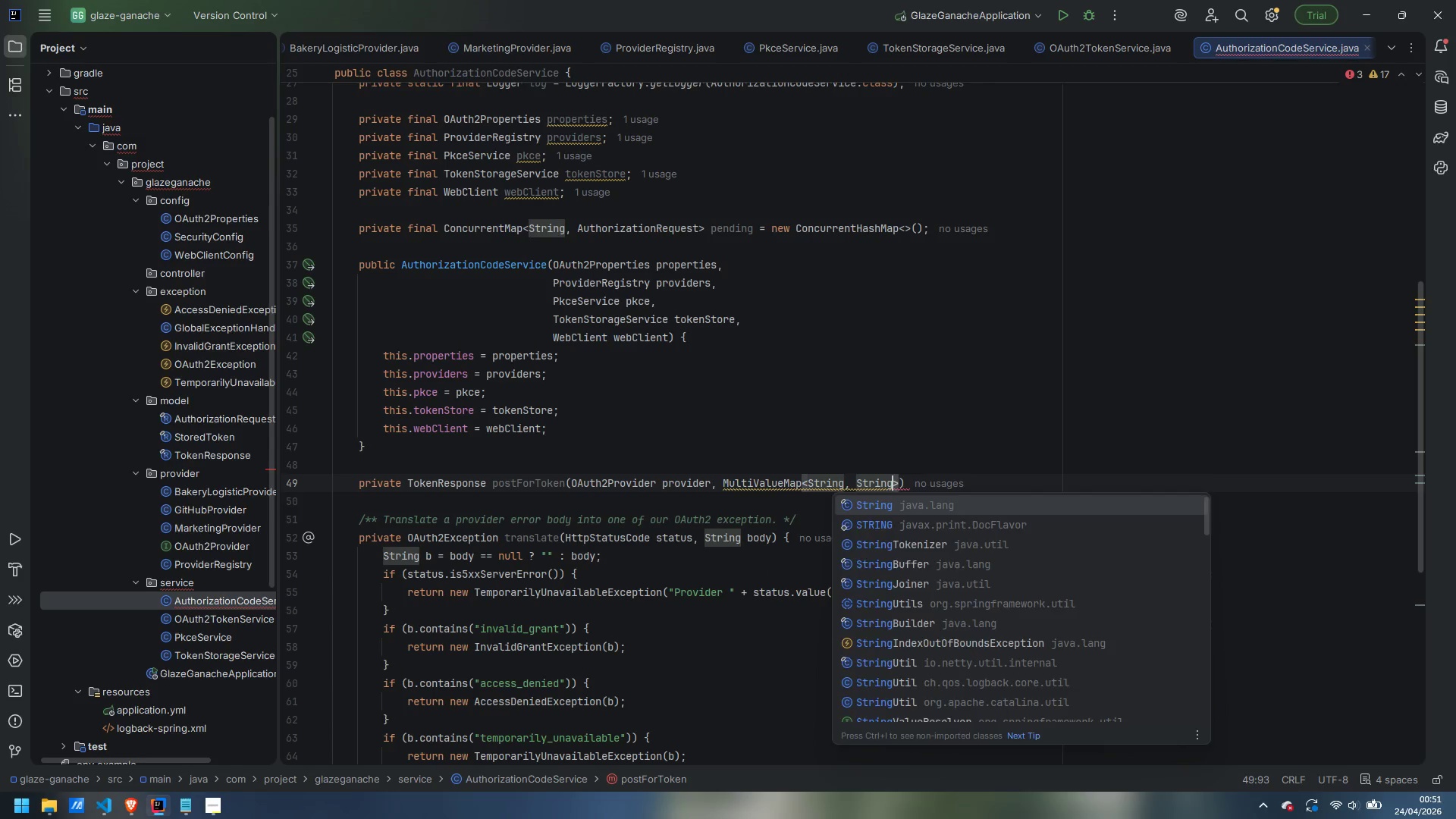 
key(ArrowRight)
 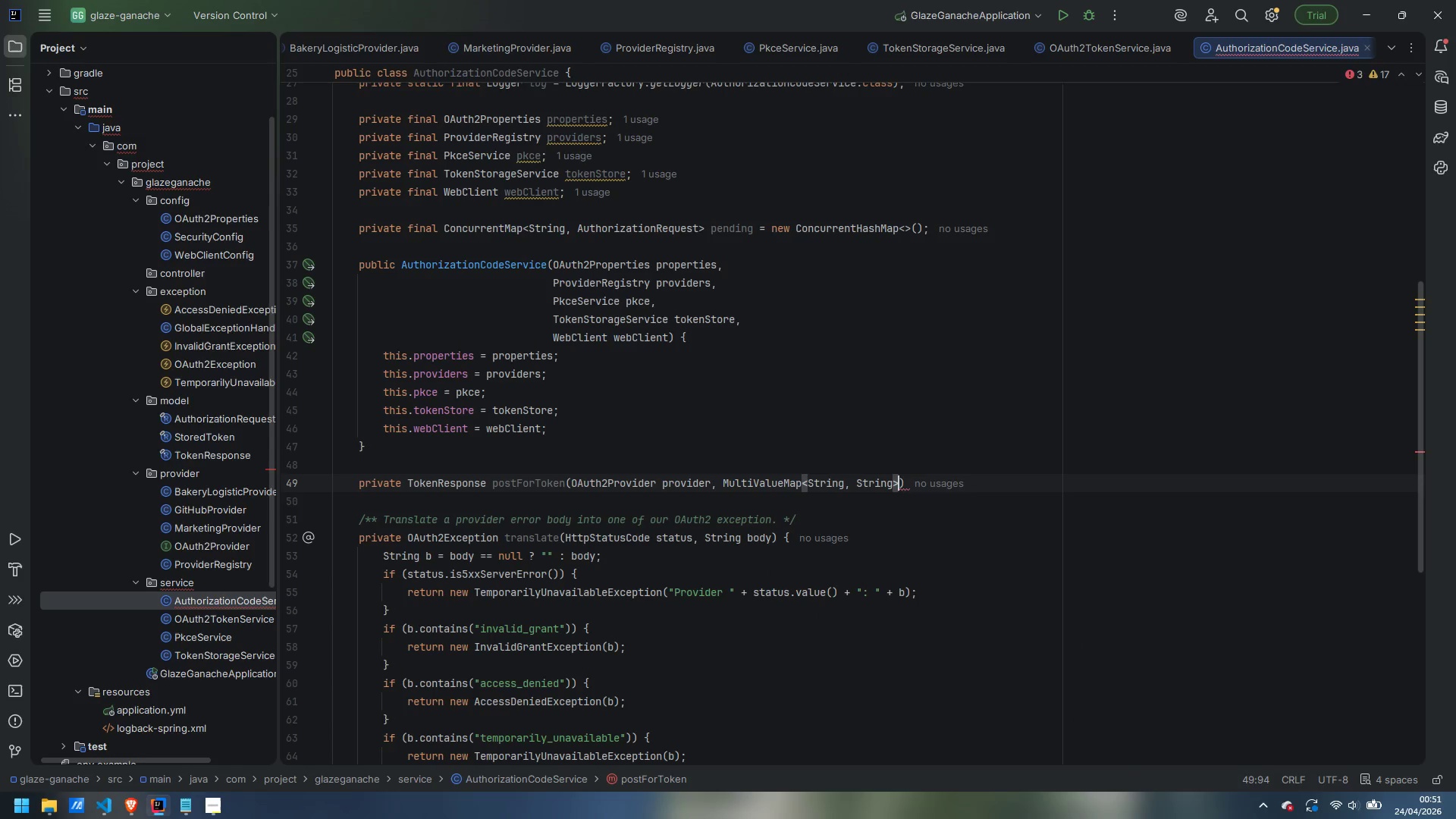 
type( form)
 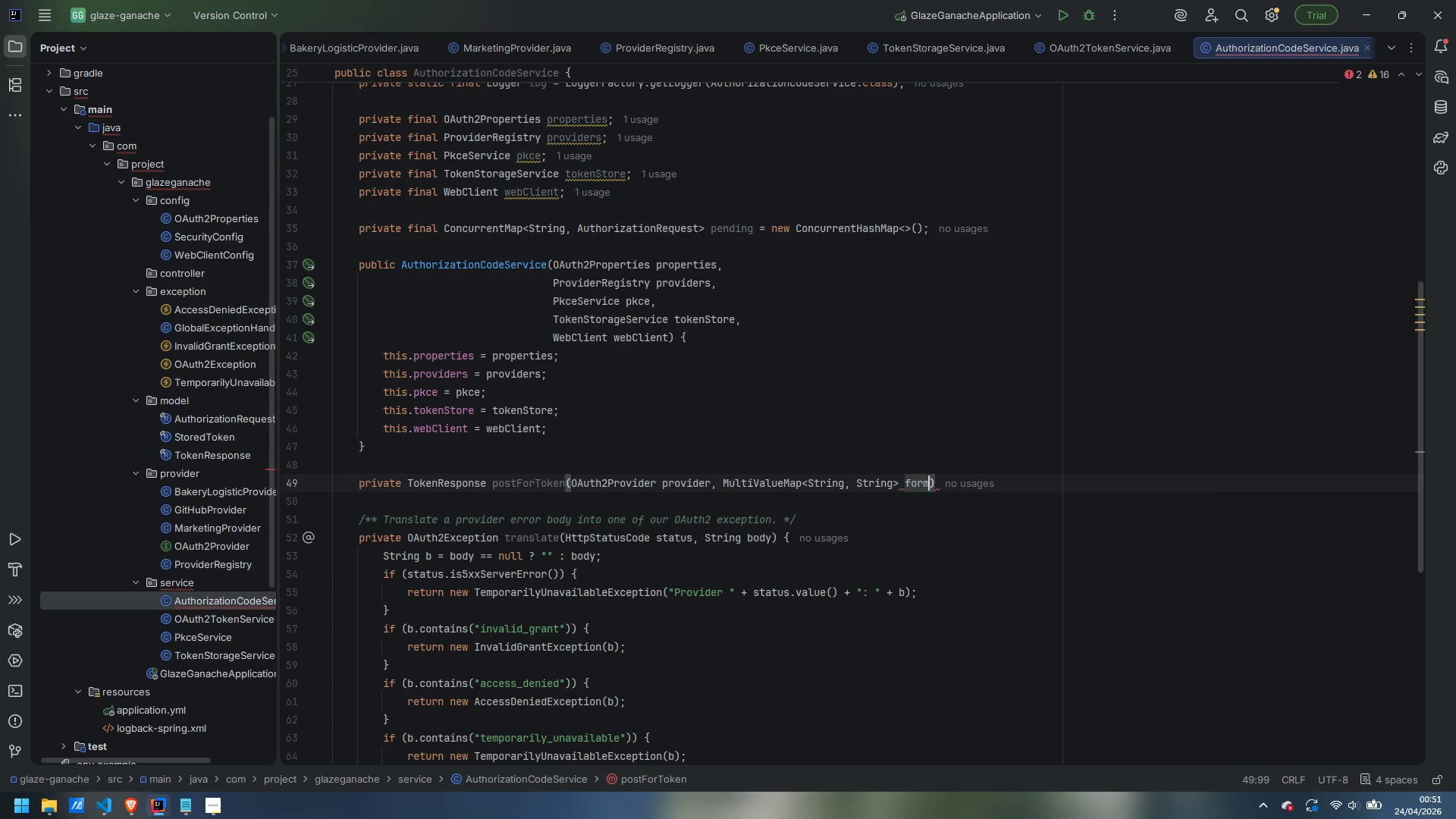 
key(ArrowRight)
 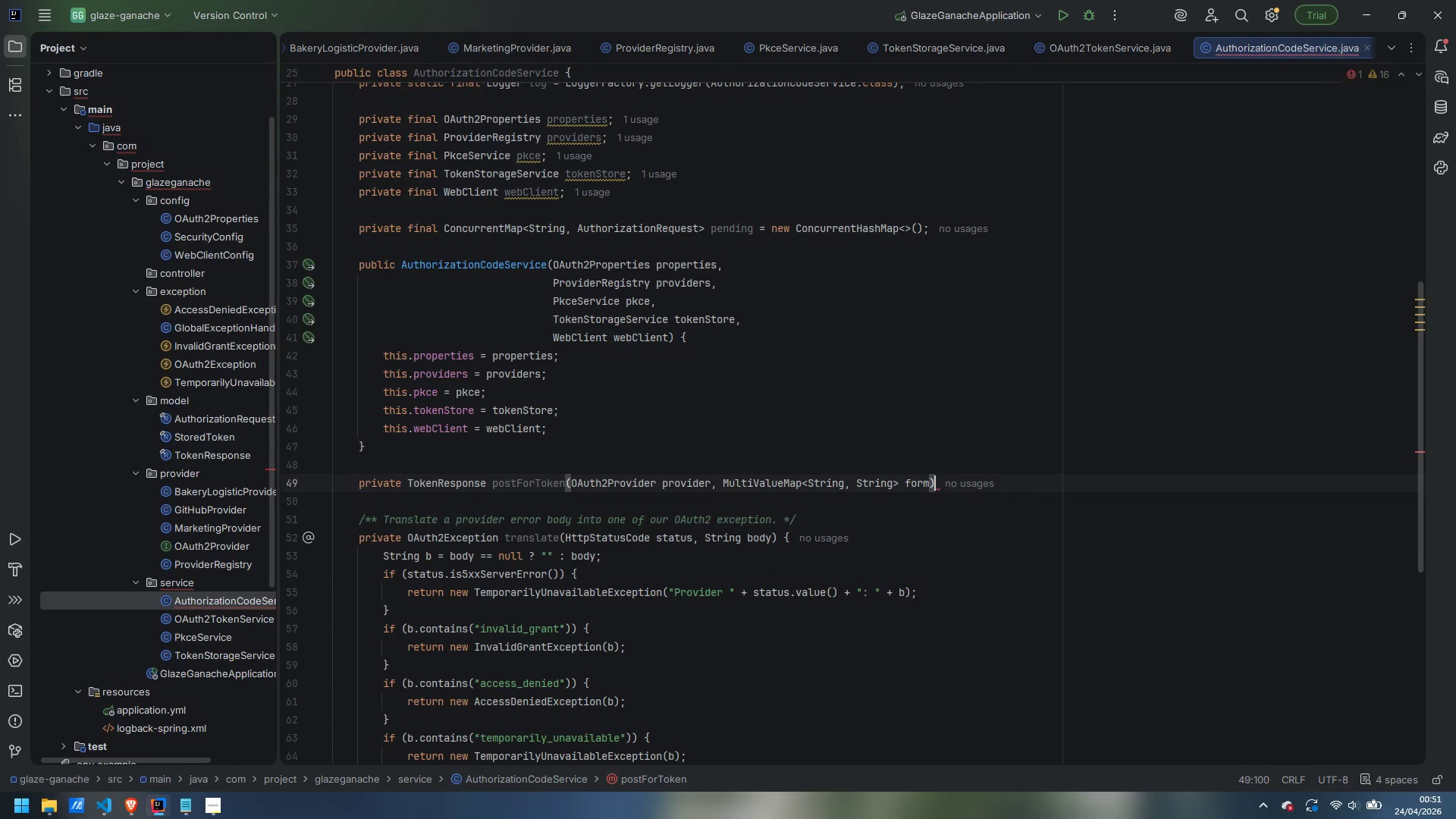 
key(Space)
 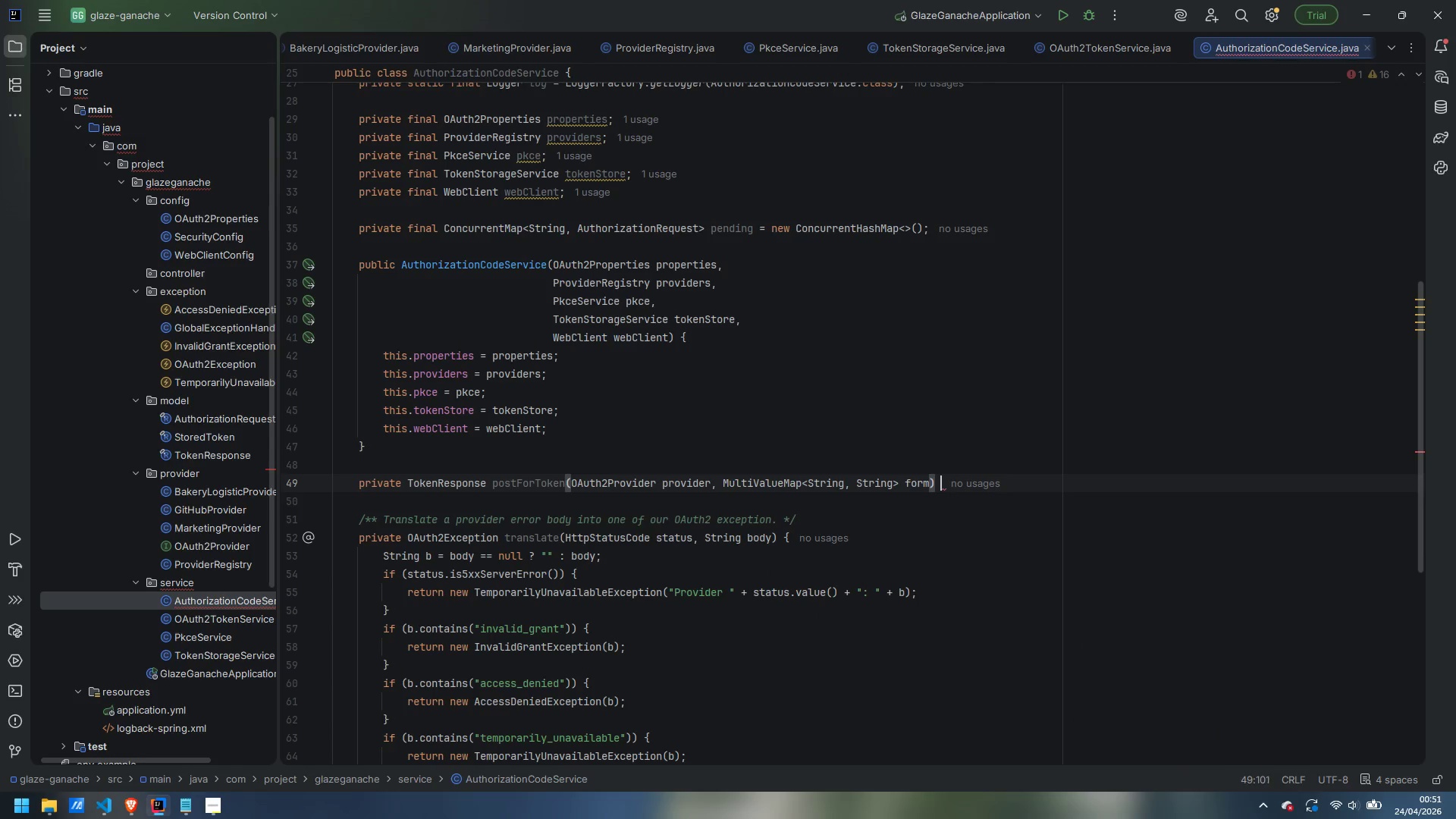 
key(Shift+BracketLeft)
 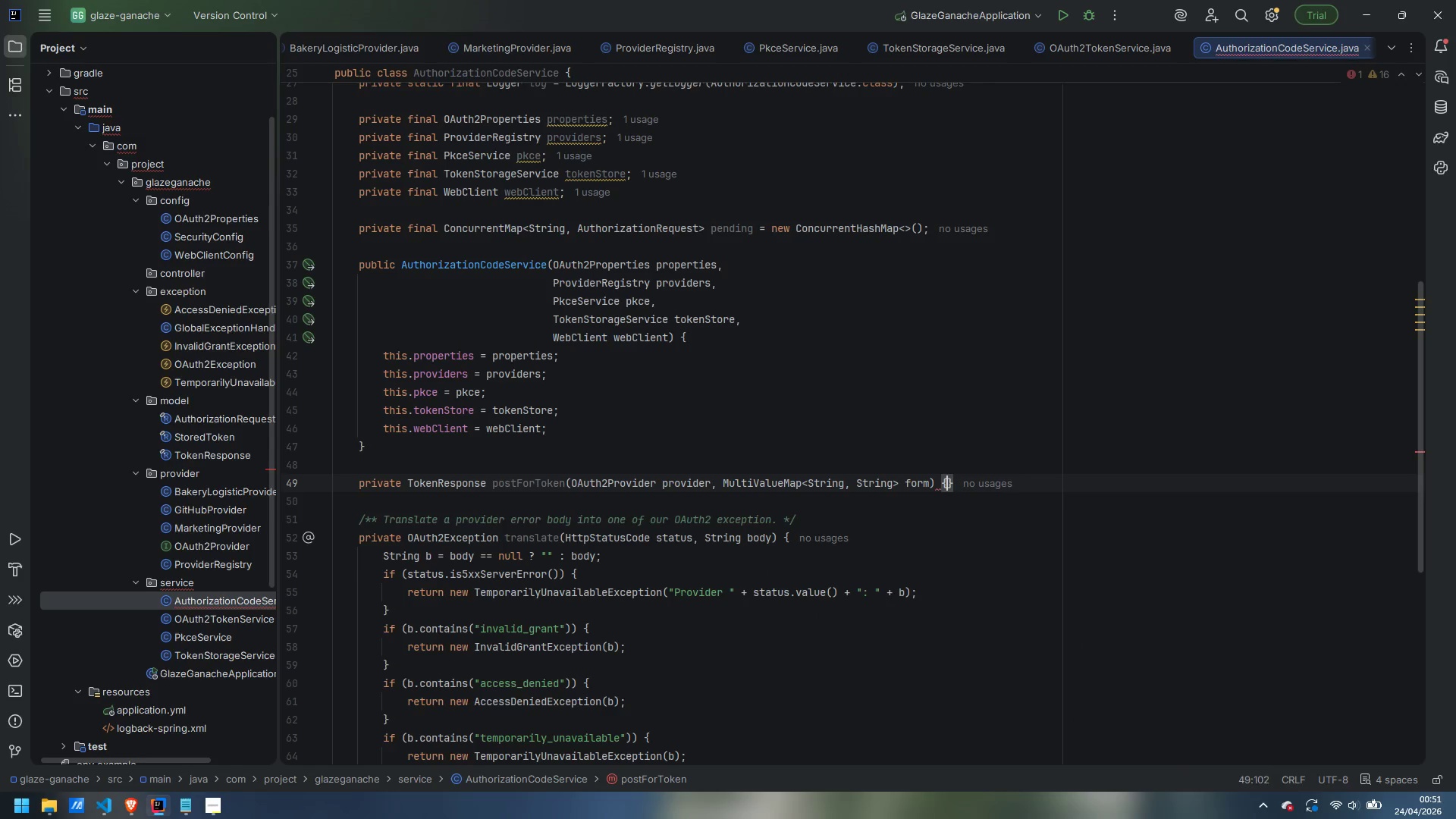 
key(Enter)
 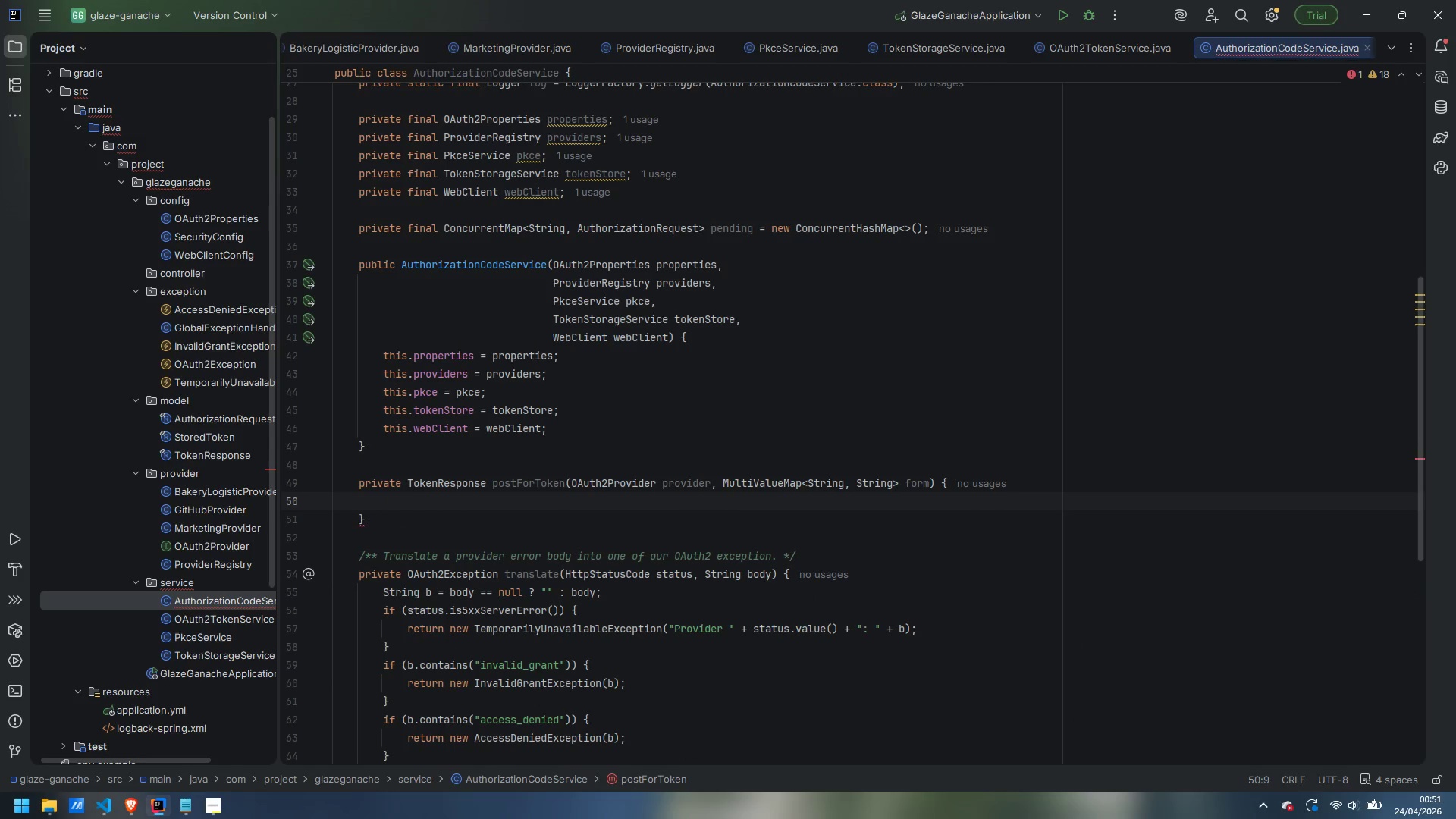 
type(WebVie)
key(Backspace)
key(Backspace)
key(Backspace)
type(Client)
 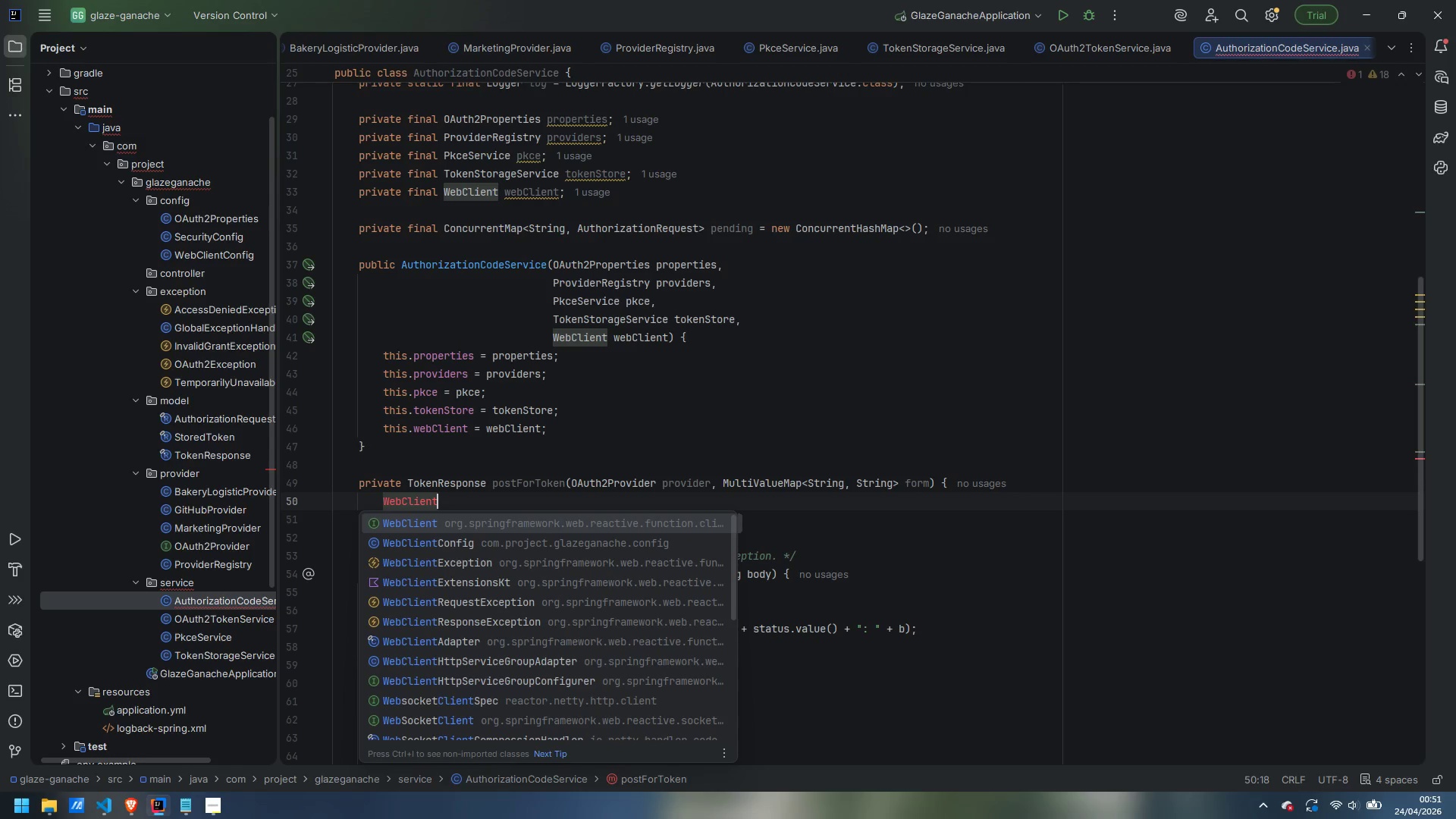 
key(Enter)
 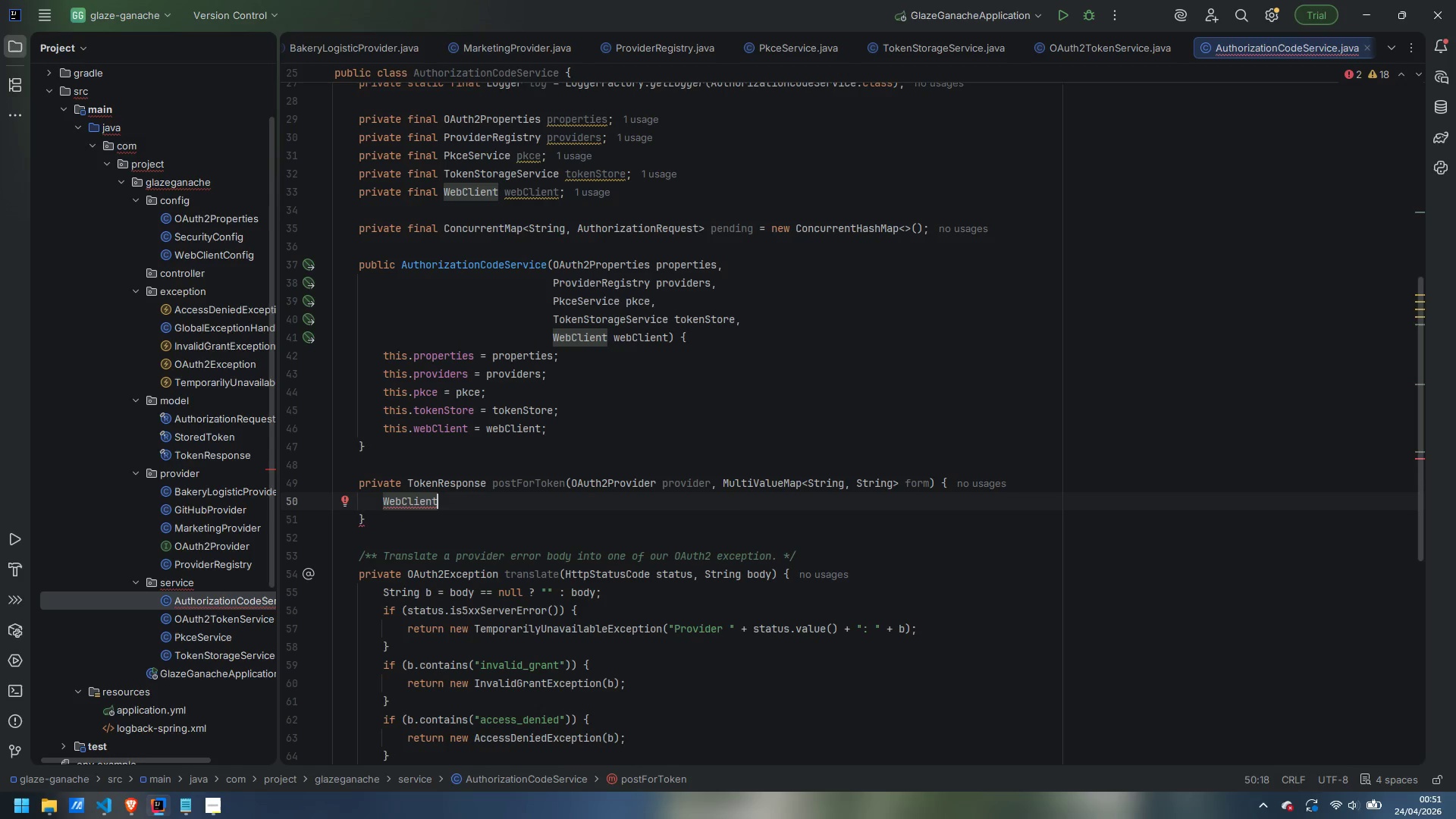 
type( )
key(Backspace)
type(.RequestBodySpec)
 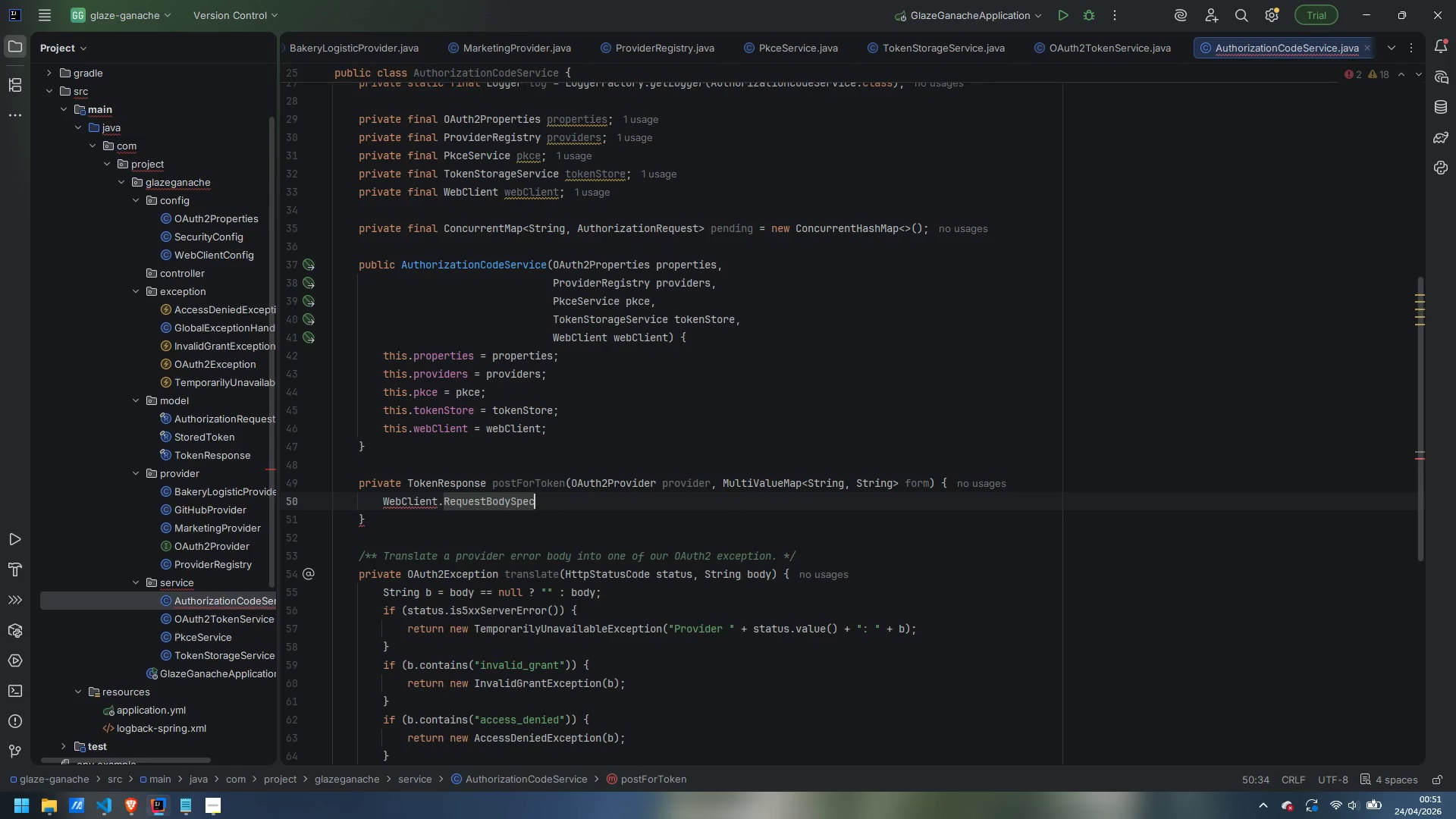 
 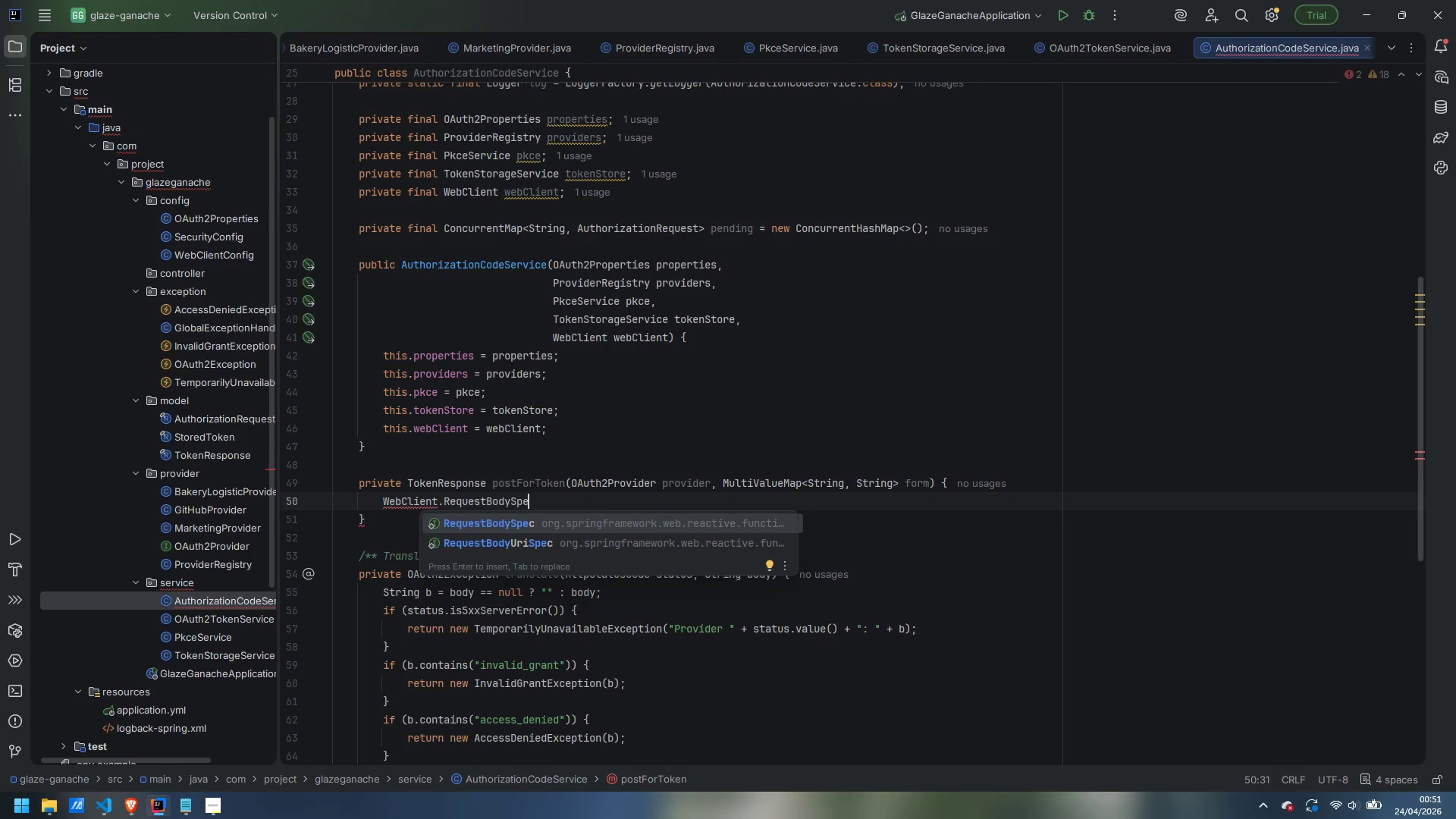 
key(Enter)
 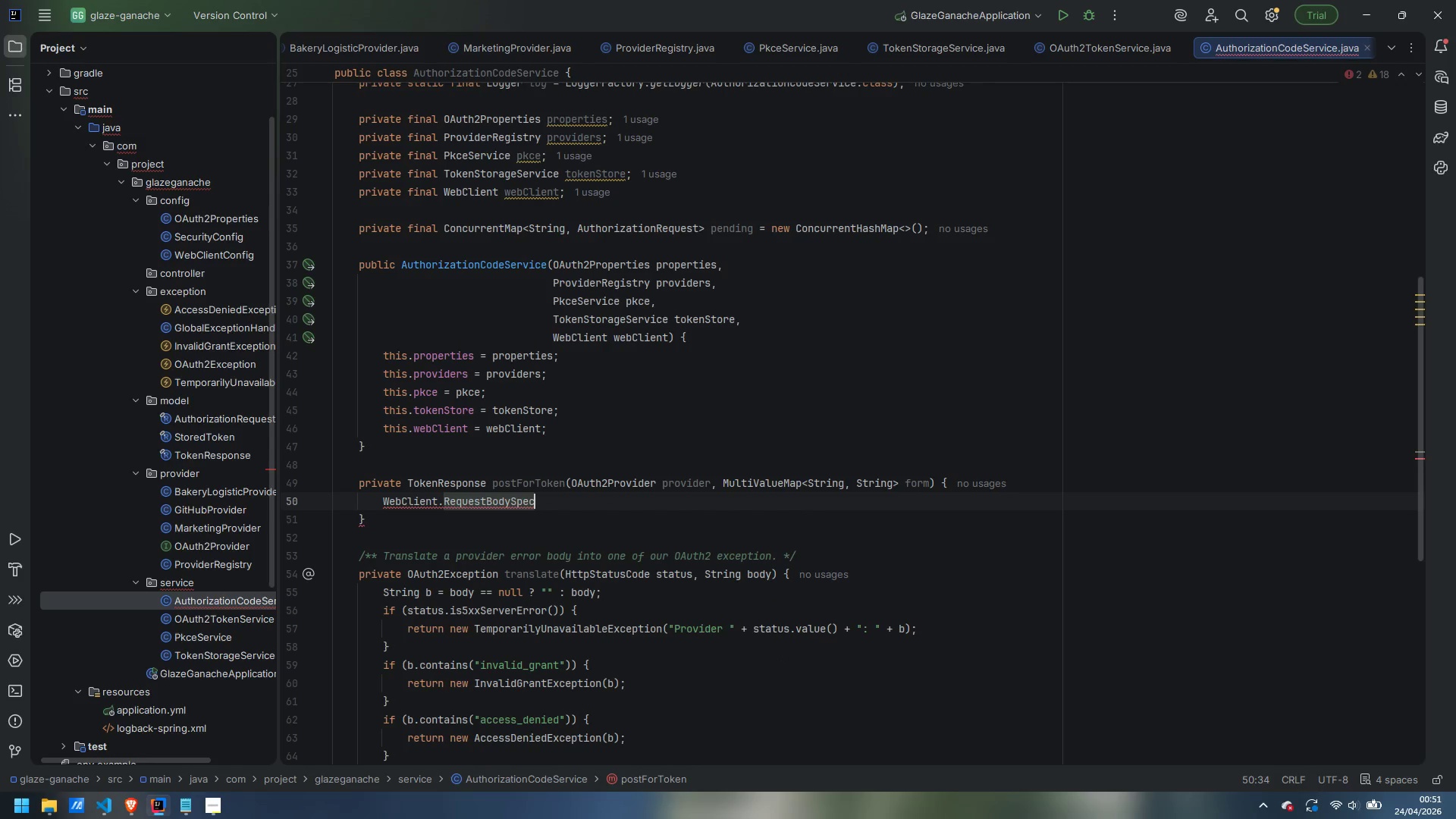 
type( spec = webClient.post)
 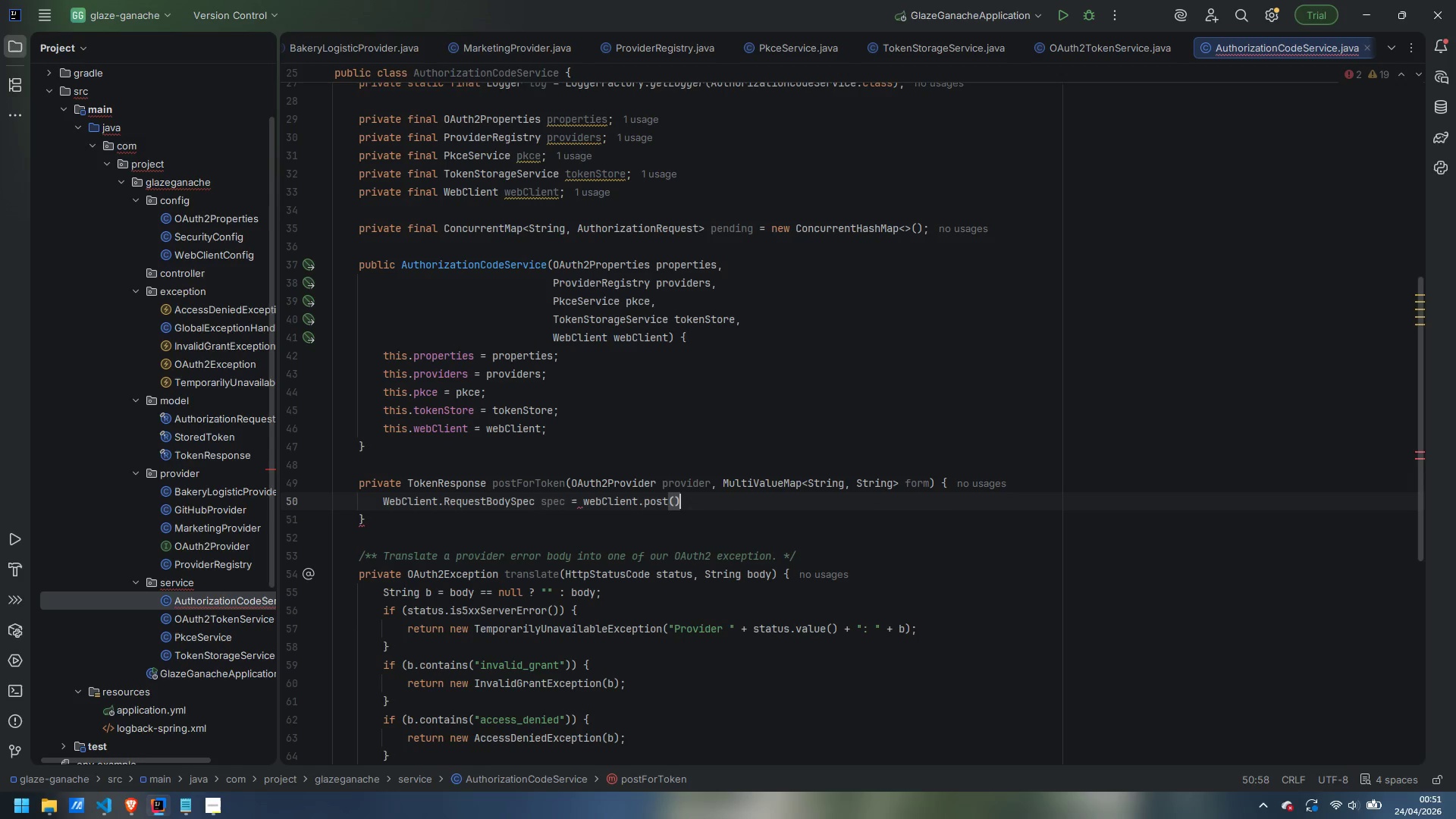 
 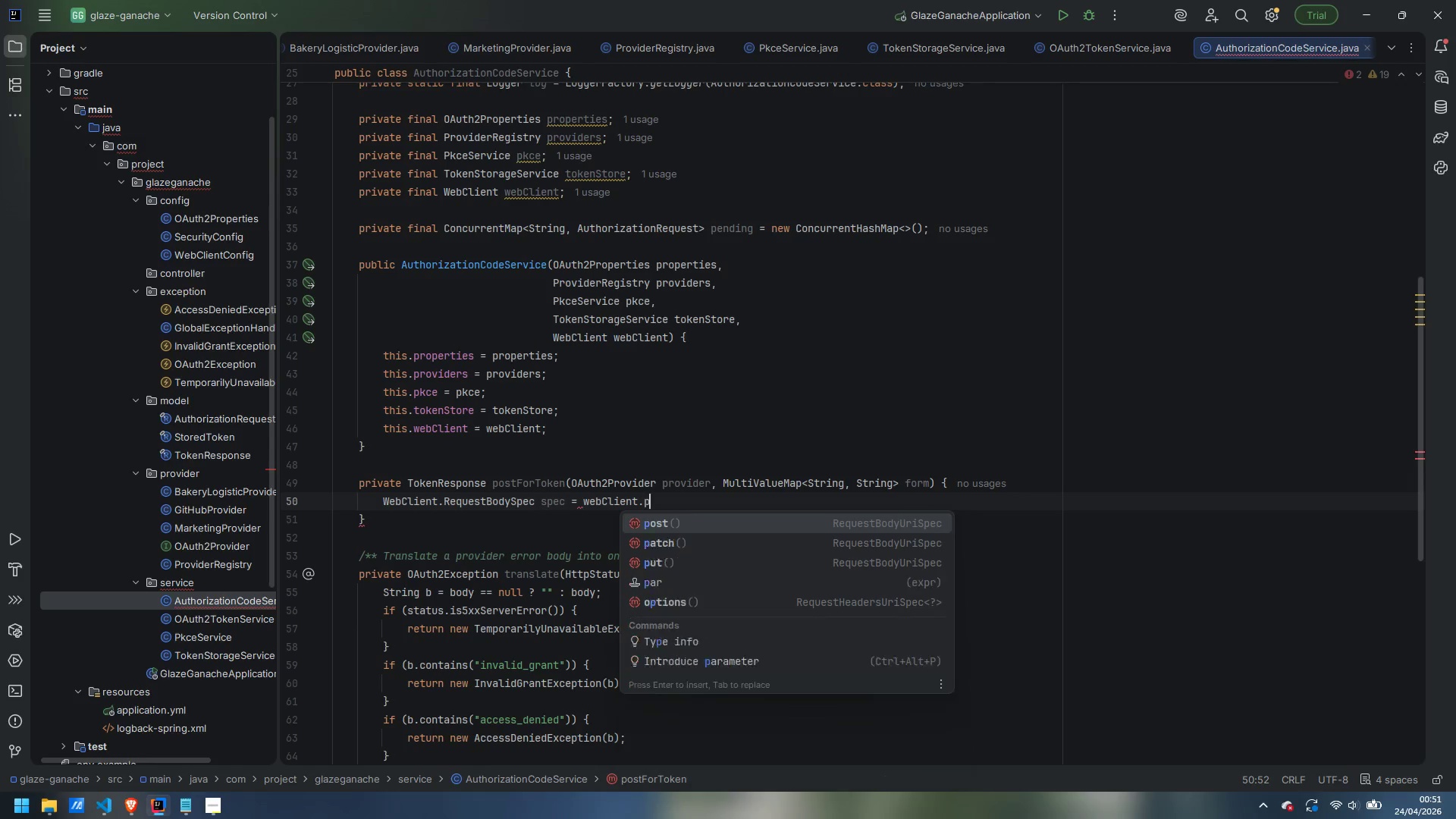 
key(Enter)
 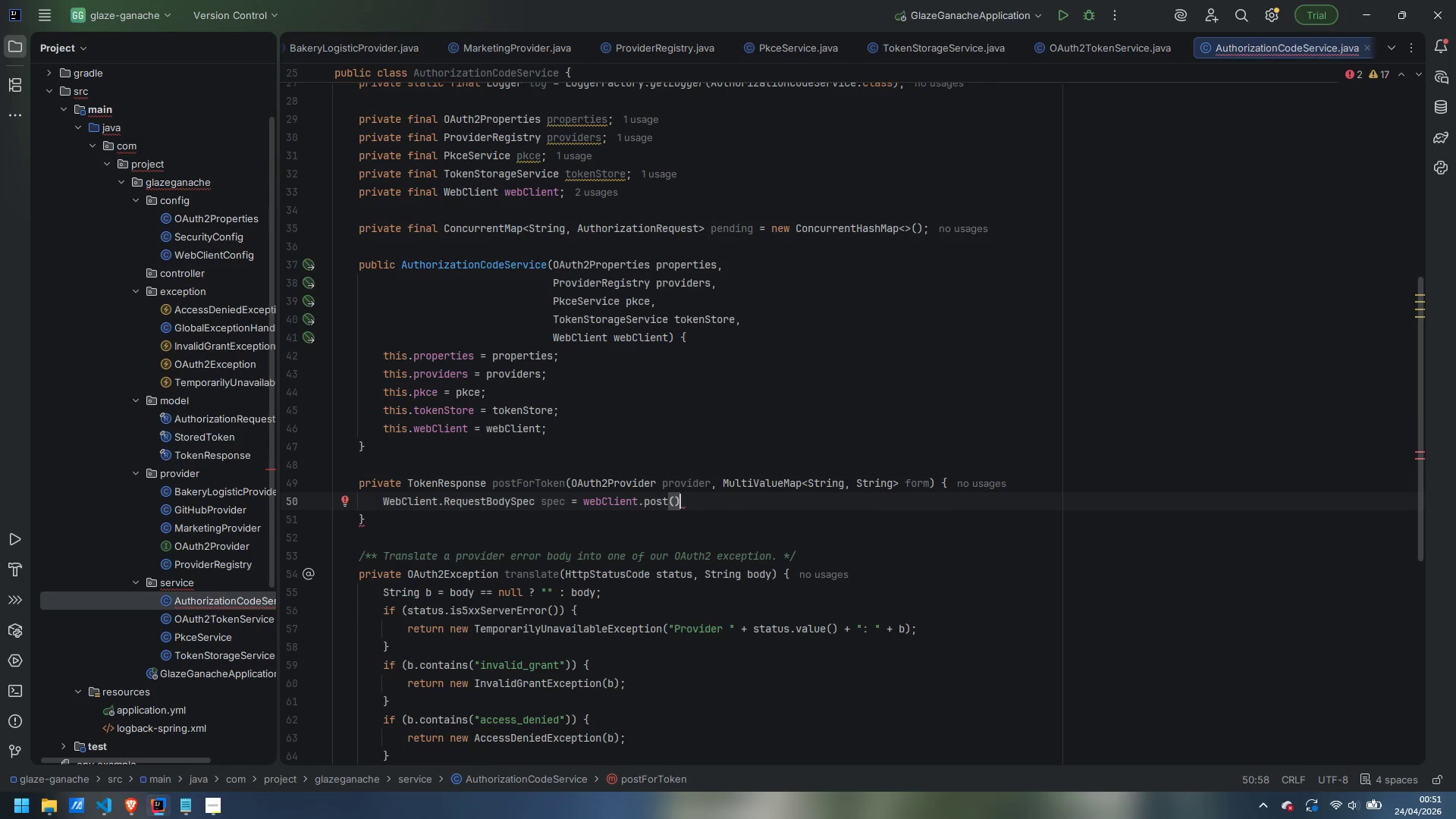 
key(Enter)
 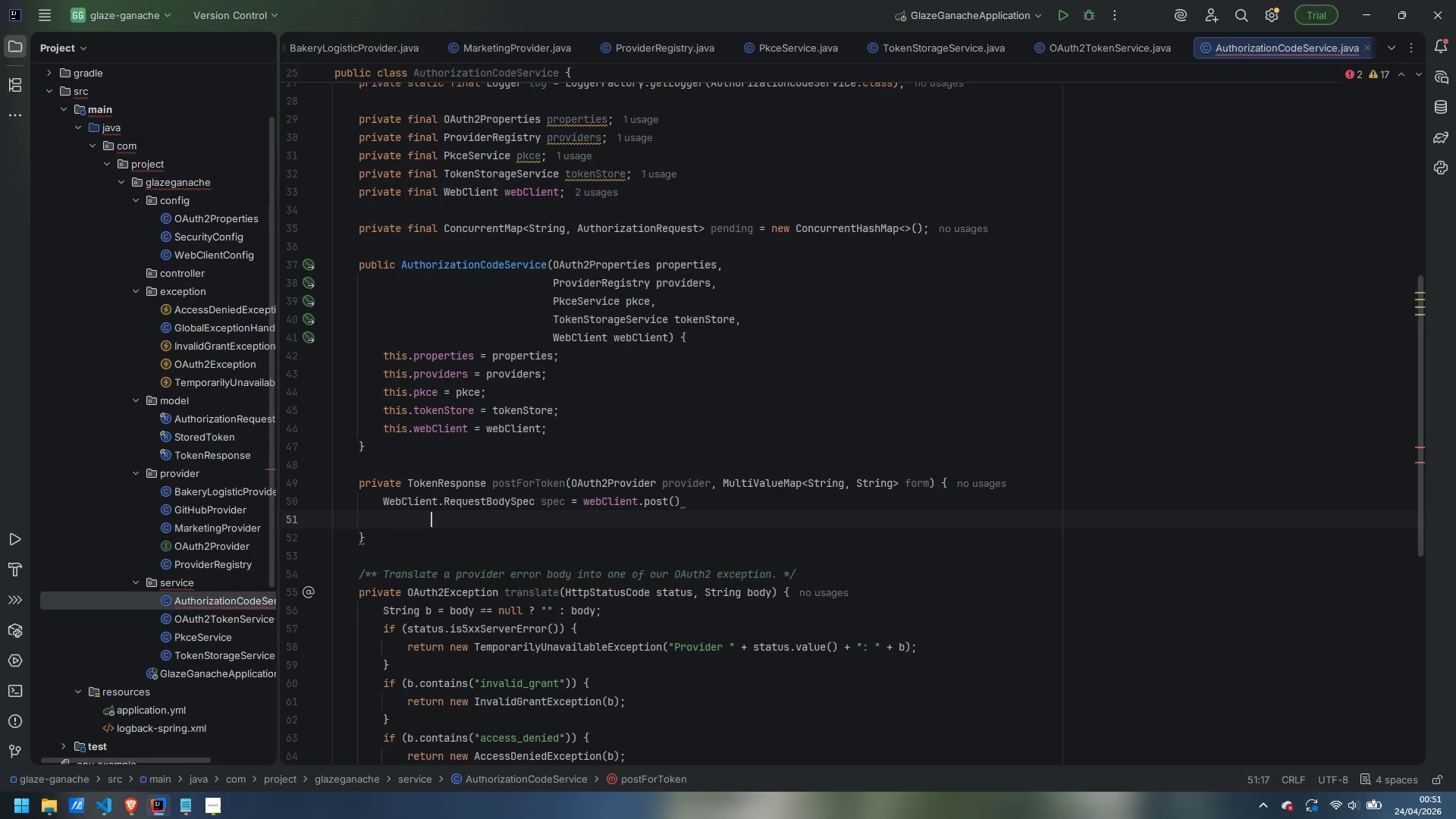 
type(.uri)
 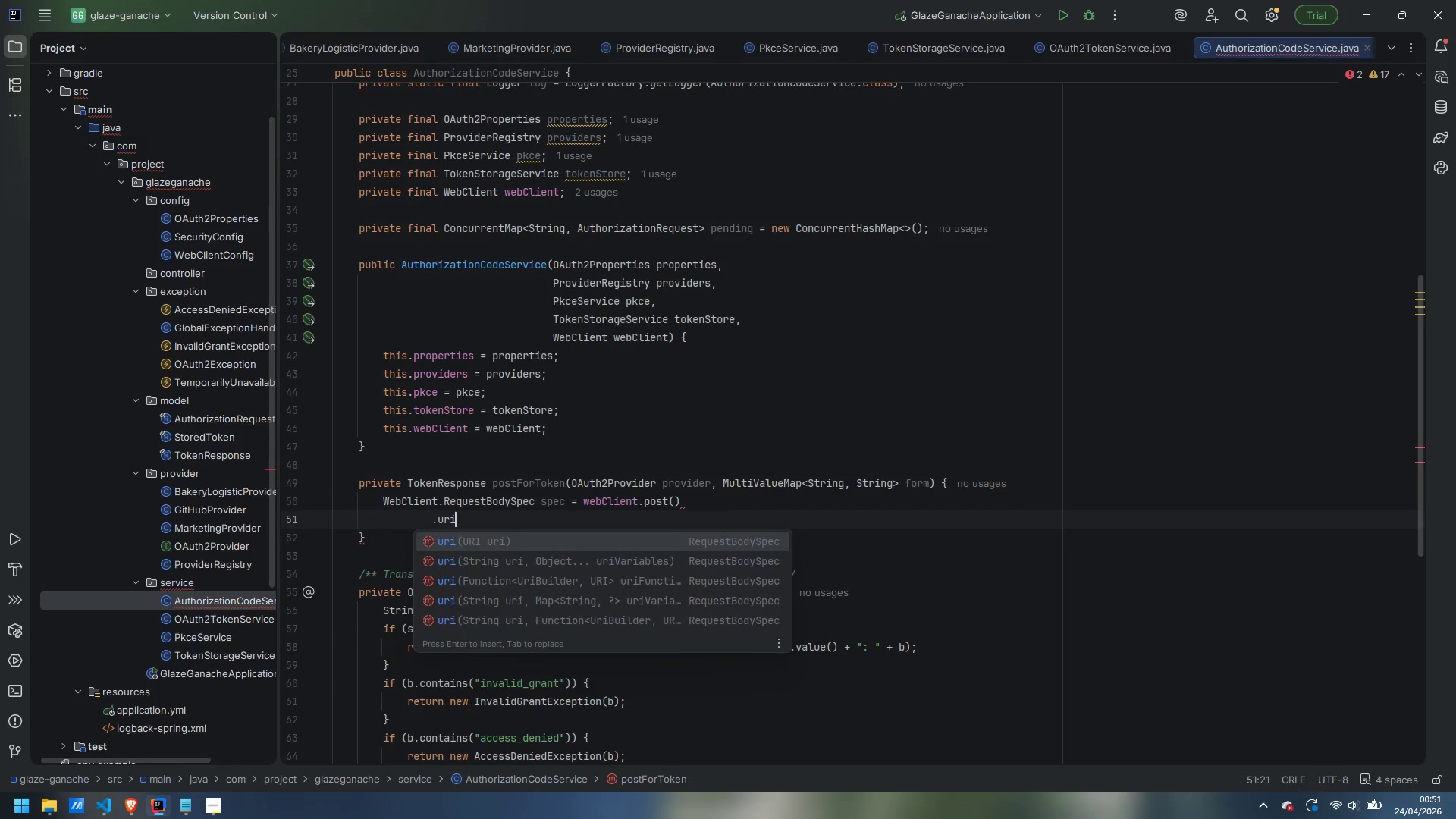 
key(Enter)
 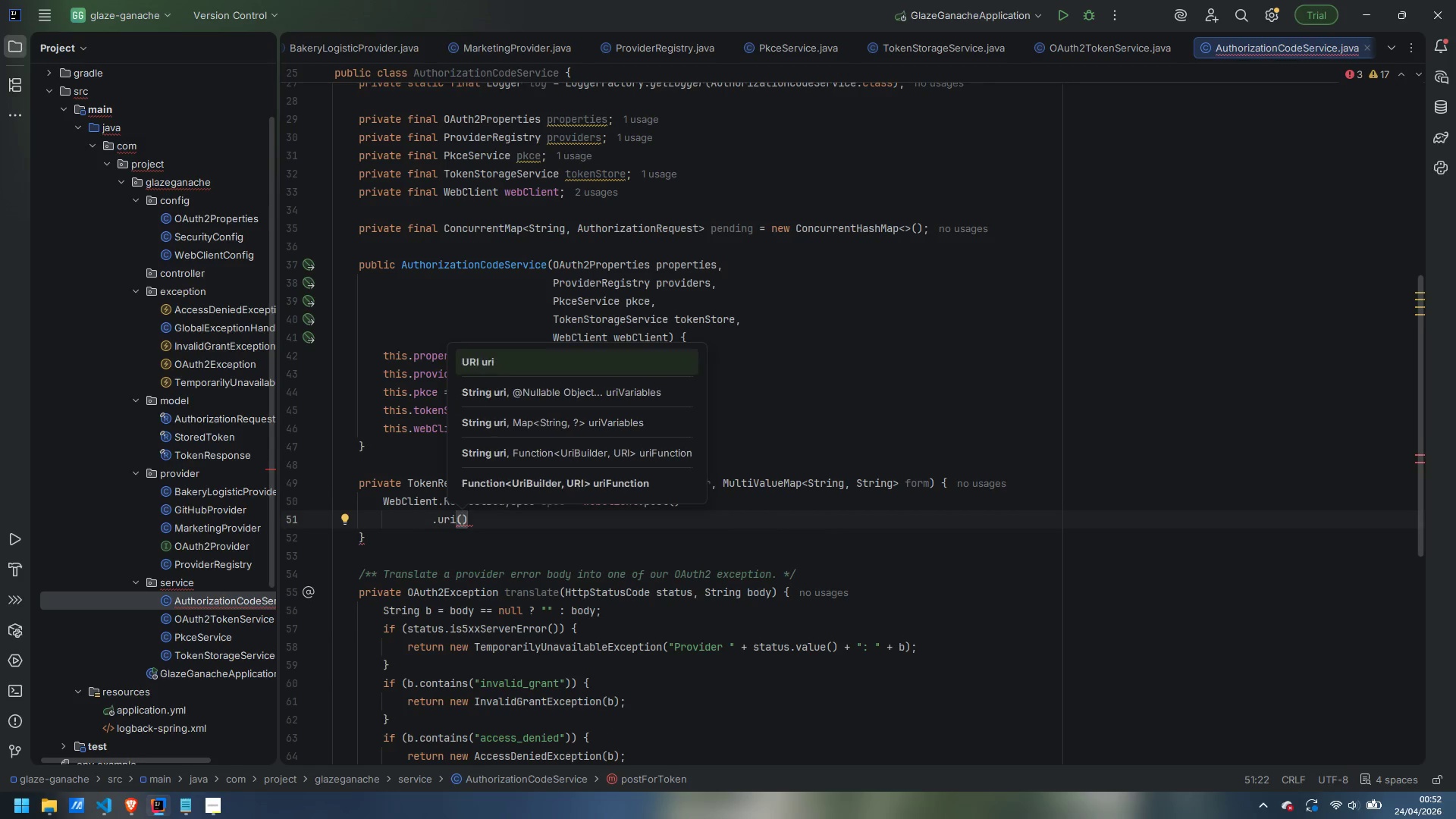 
type(provider.config().getTokenUri())
 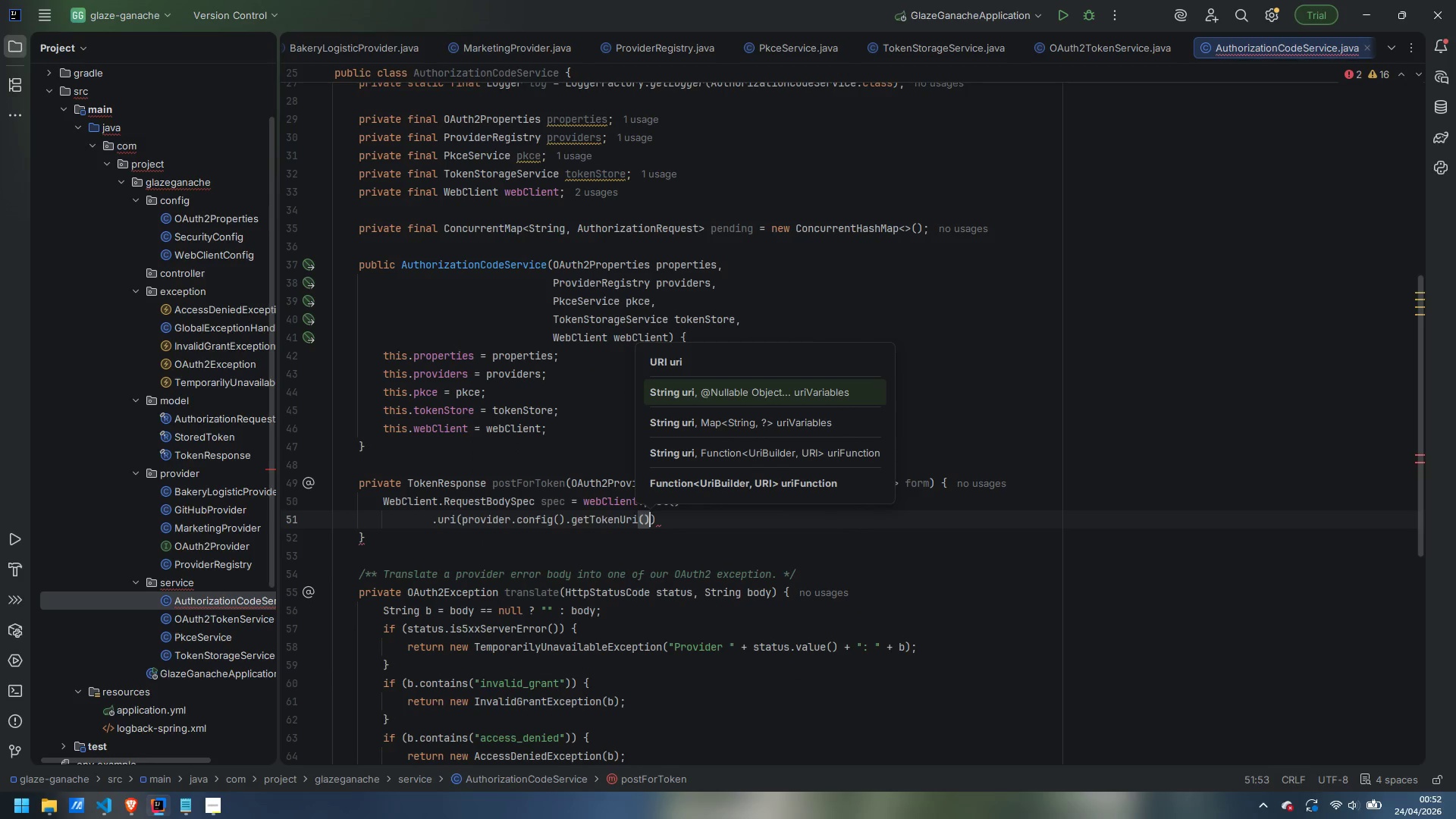 
key(ArrowRight)
 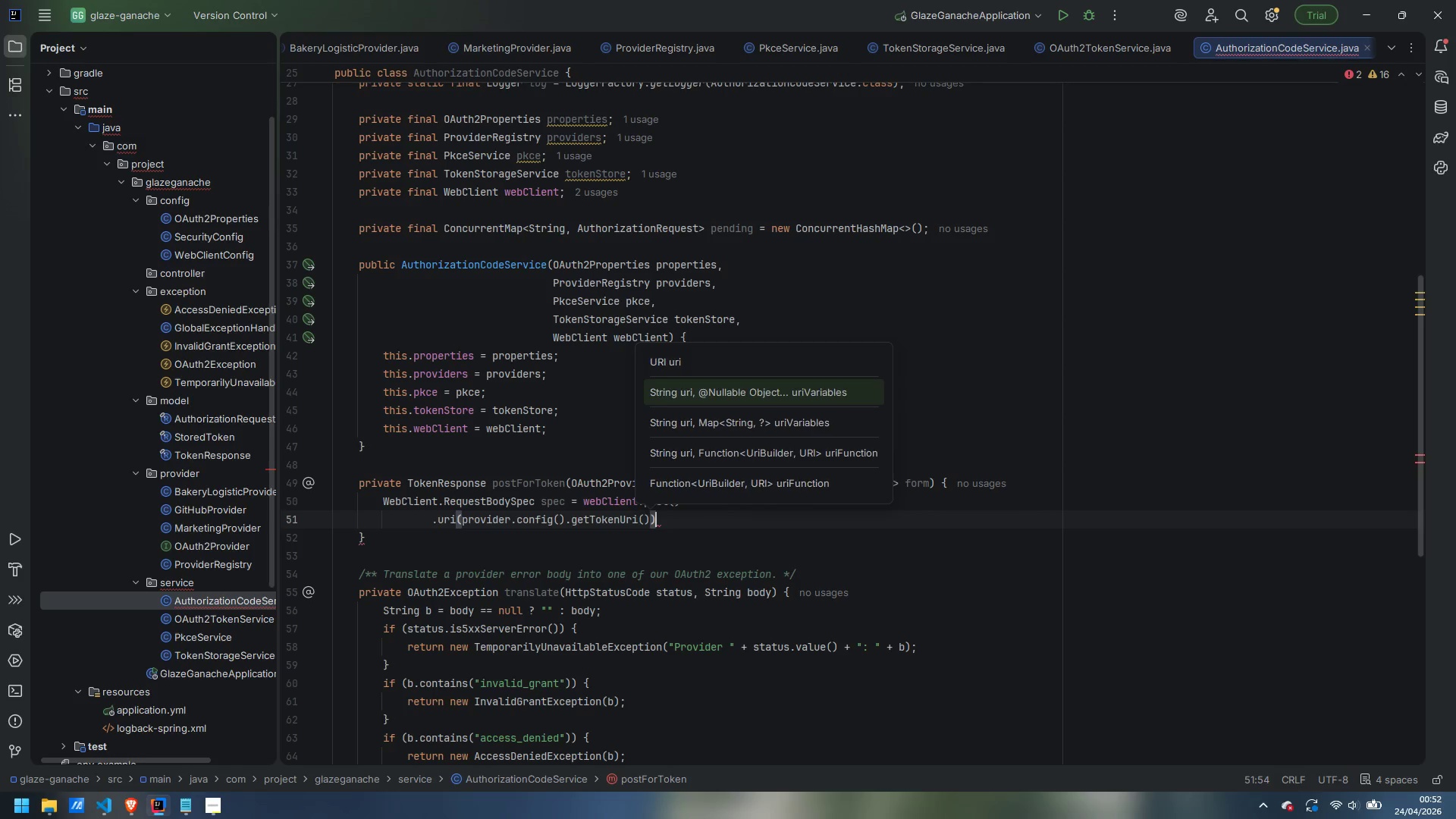 
key(Enter)
 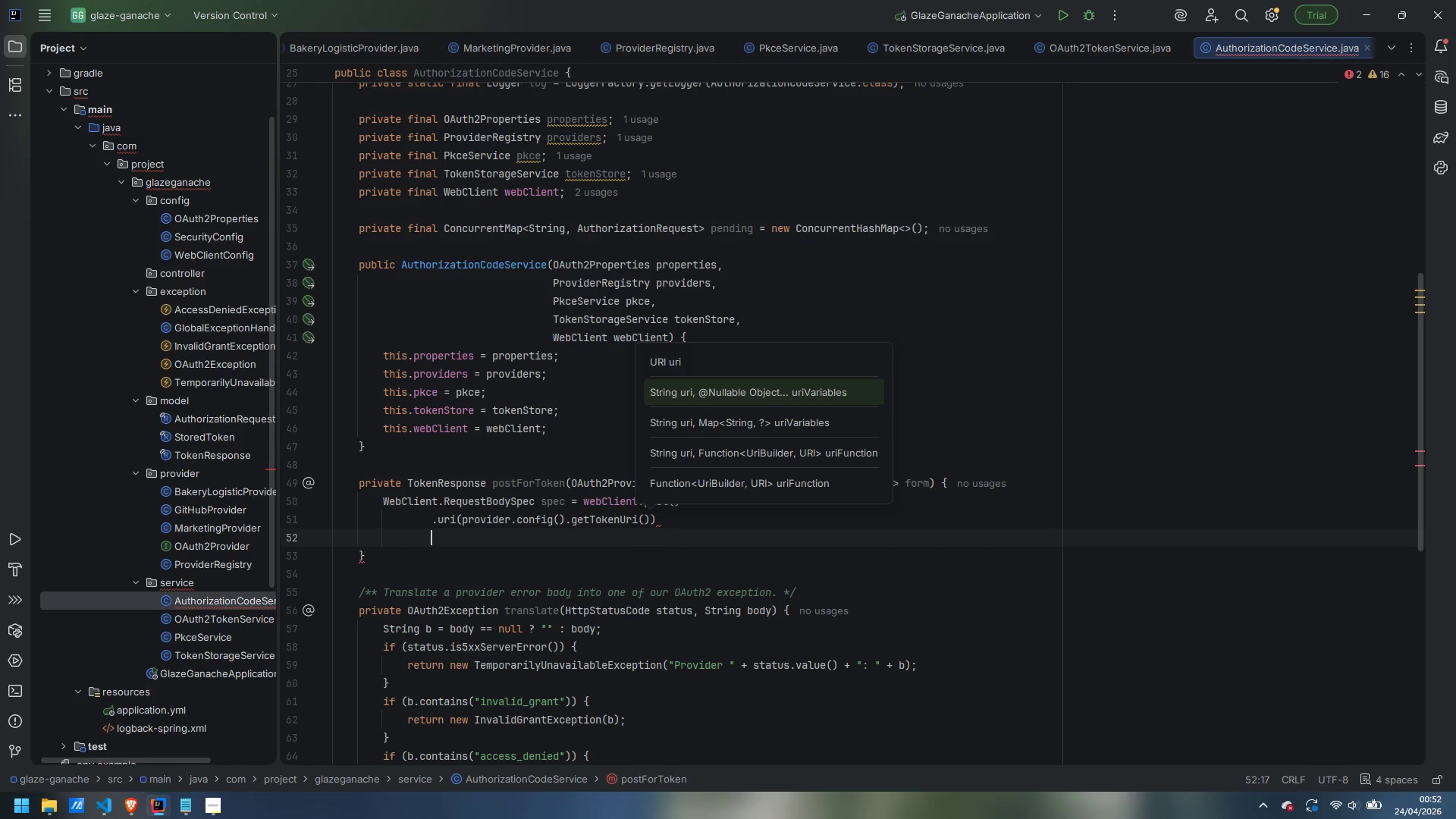 
type(.conta)
key(Backspace)
type(entType)Me)
key(Backspace)
key(Backspace)
key(Backspace)
type((MediaType)
 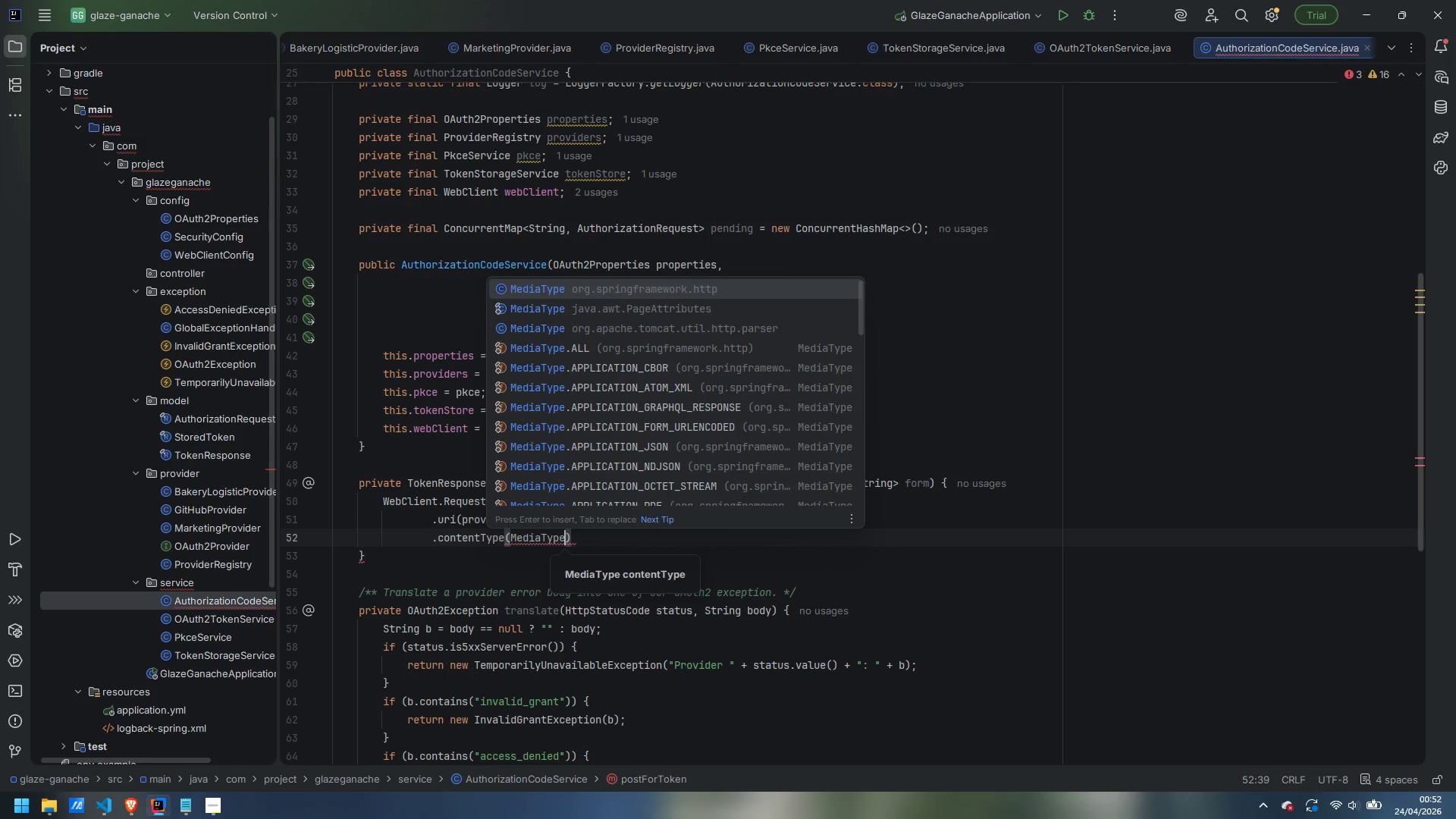 
key(Enter)
 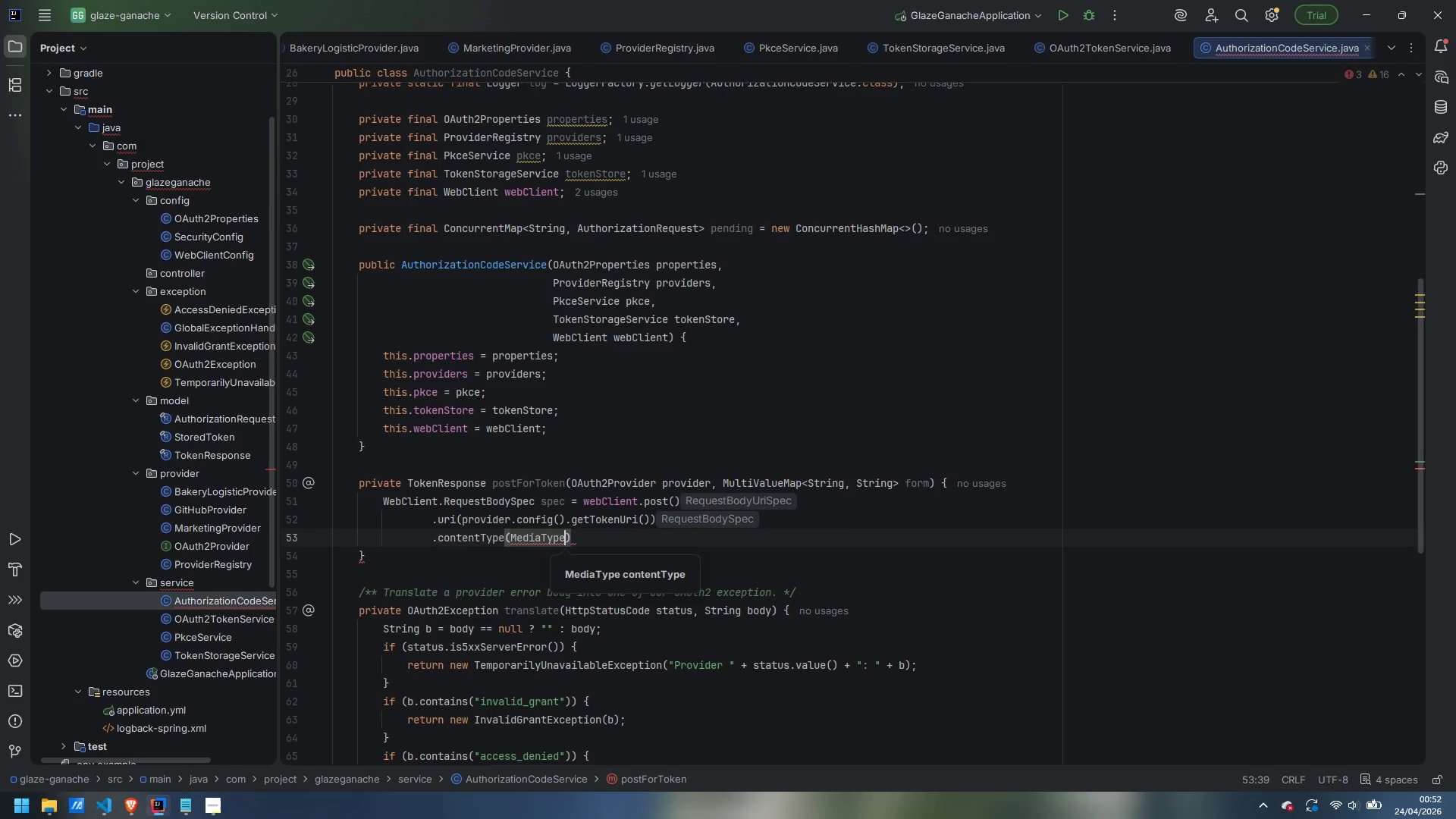 
type(.APP_)
key(Backspace)
type(LICATION_FORM_URLEND)
key(Backspace)
type(CODED)
 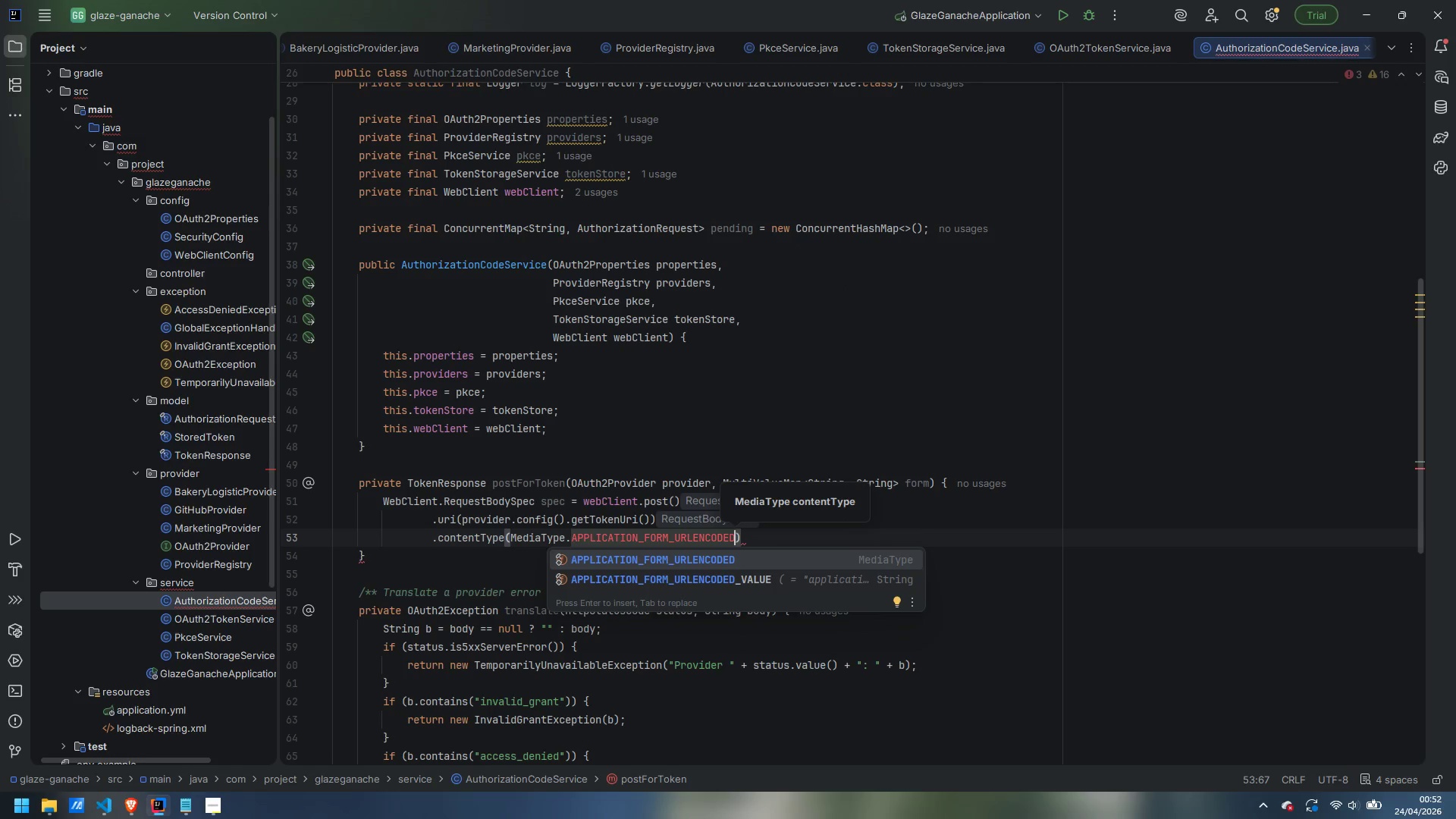 
key(ArrowRight)
 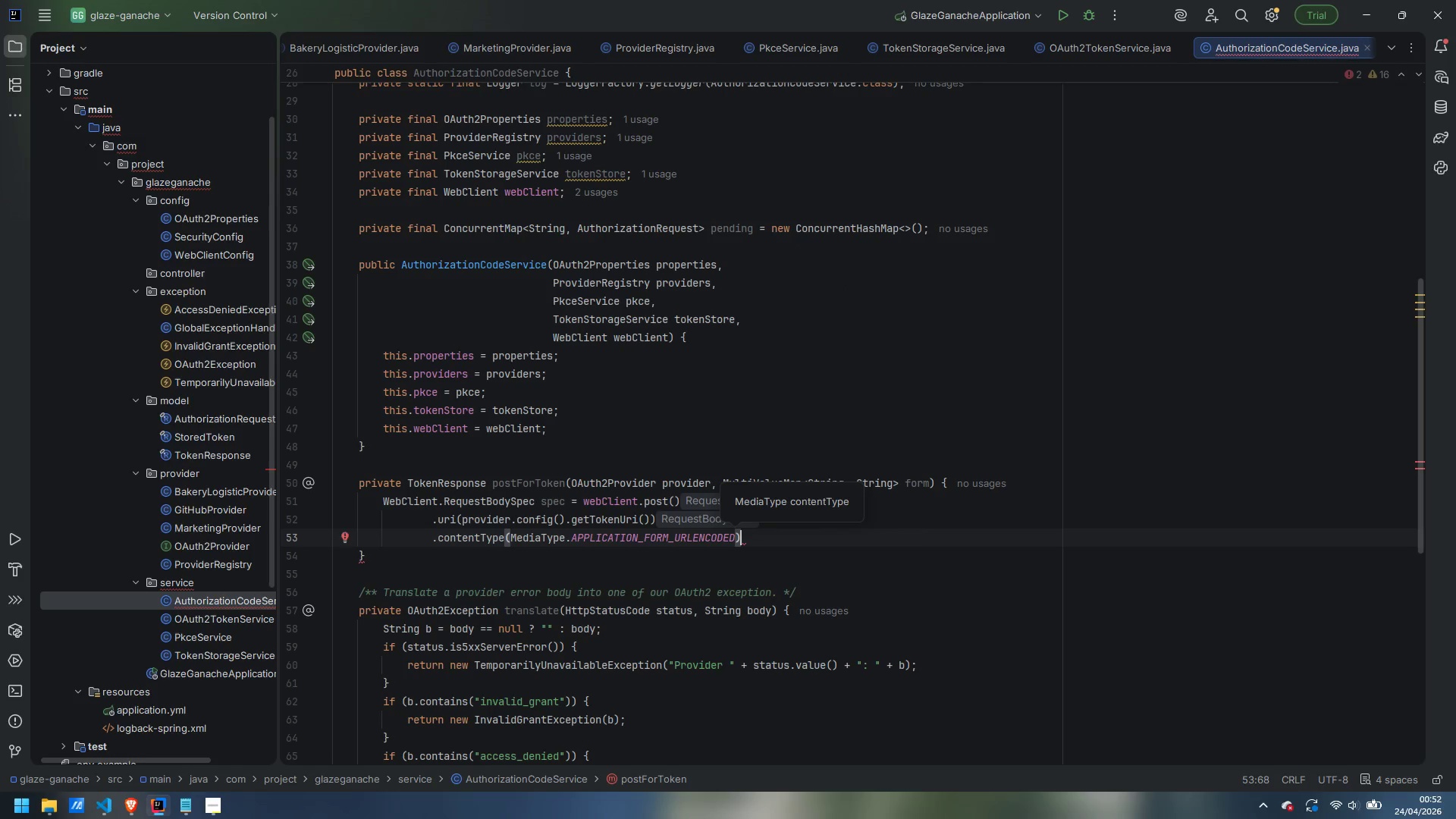 
key(Semicolon)
 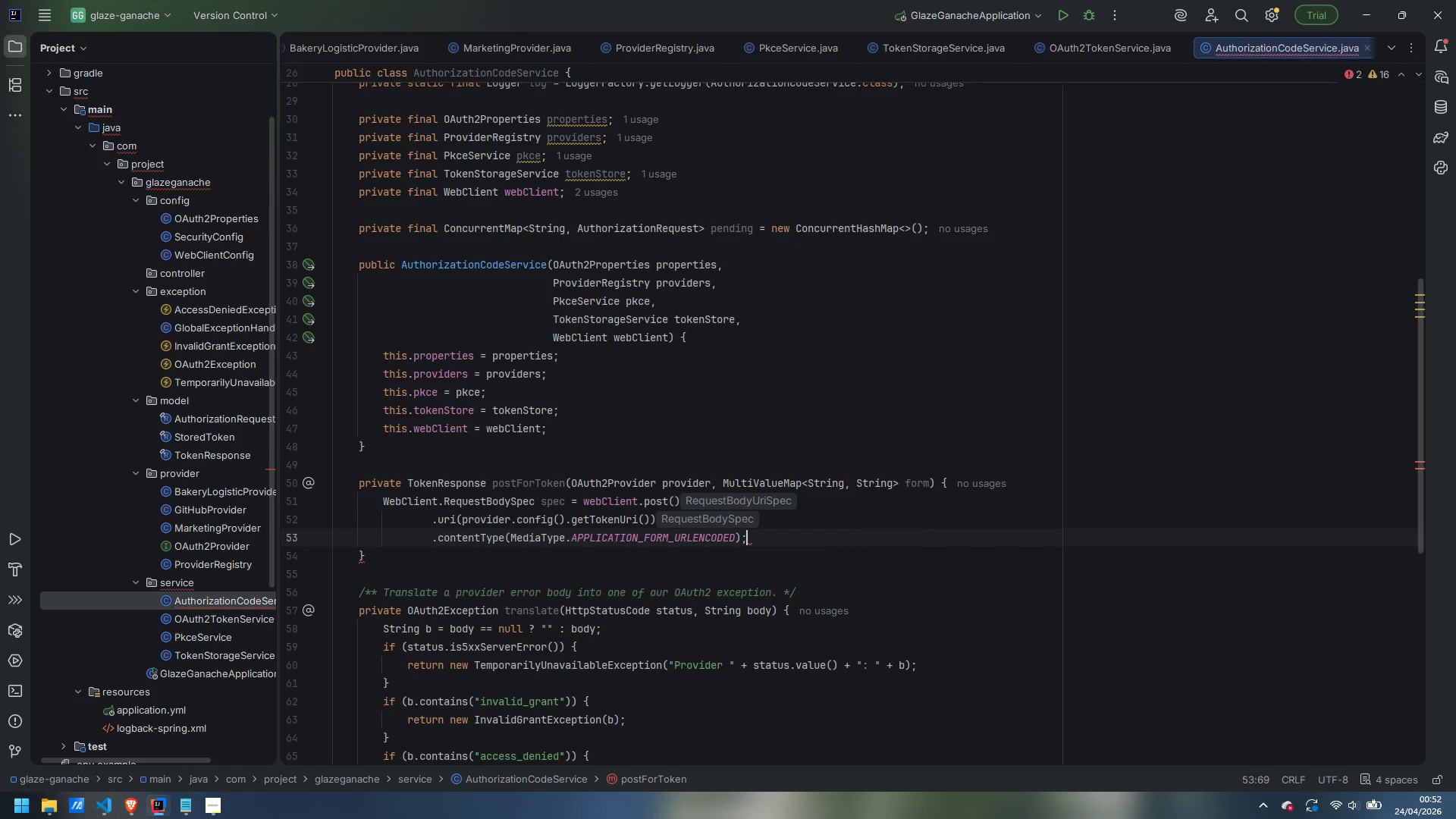 
key(Backspace)
 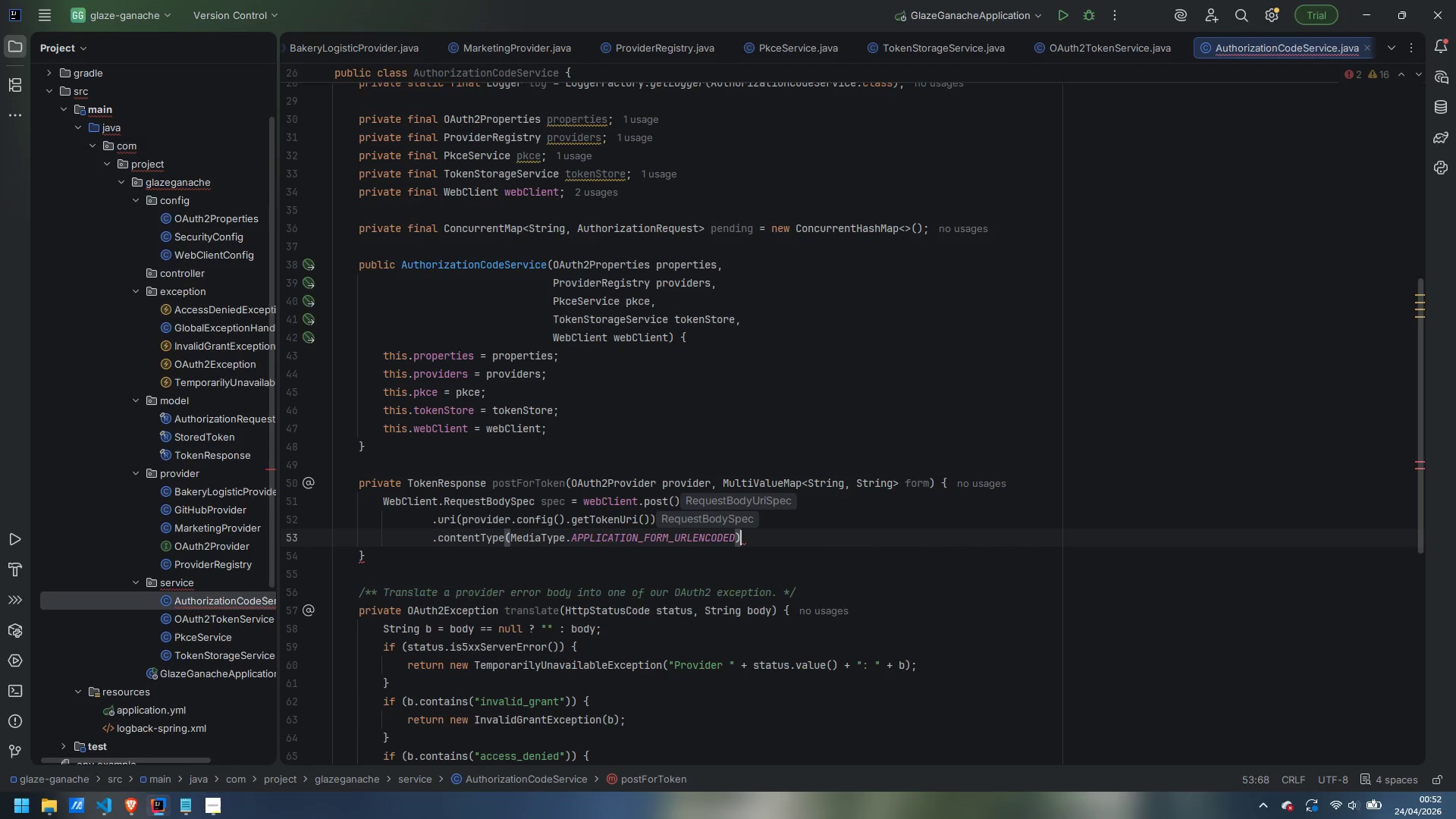 
key(Enter)
 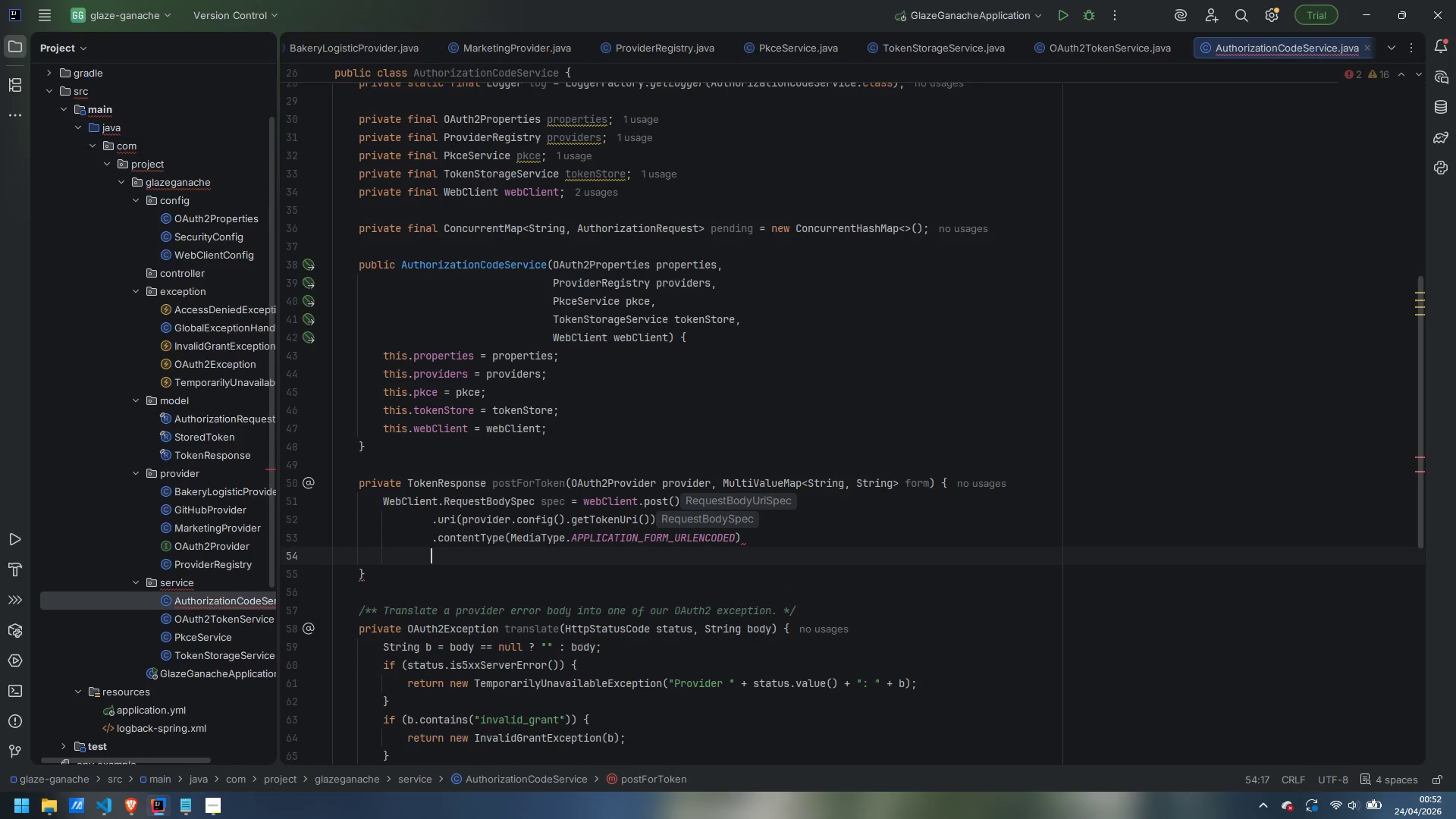 
type(.accept)
 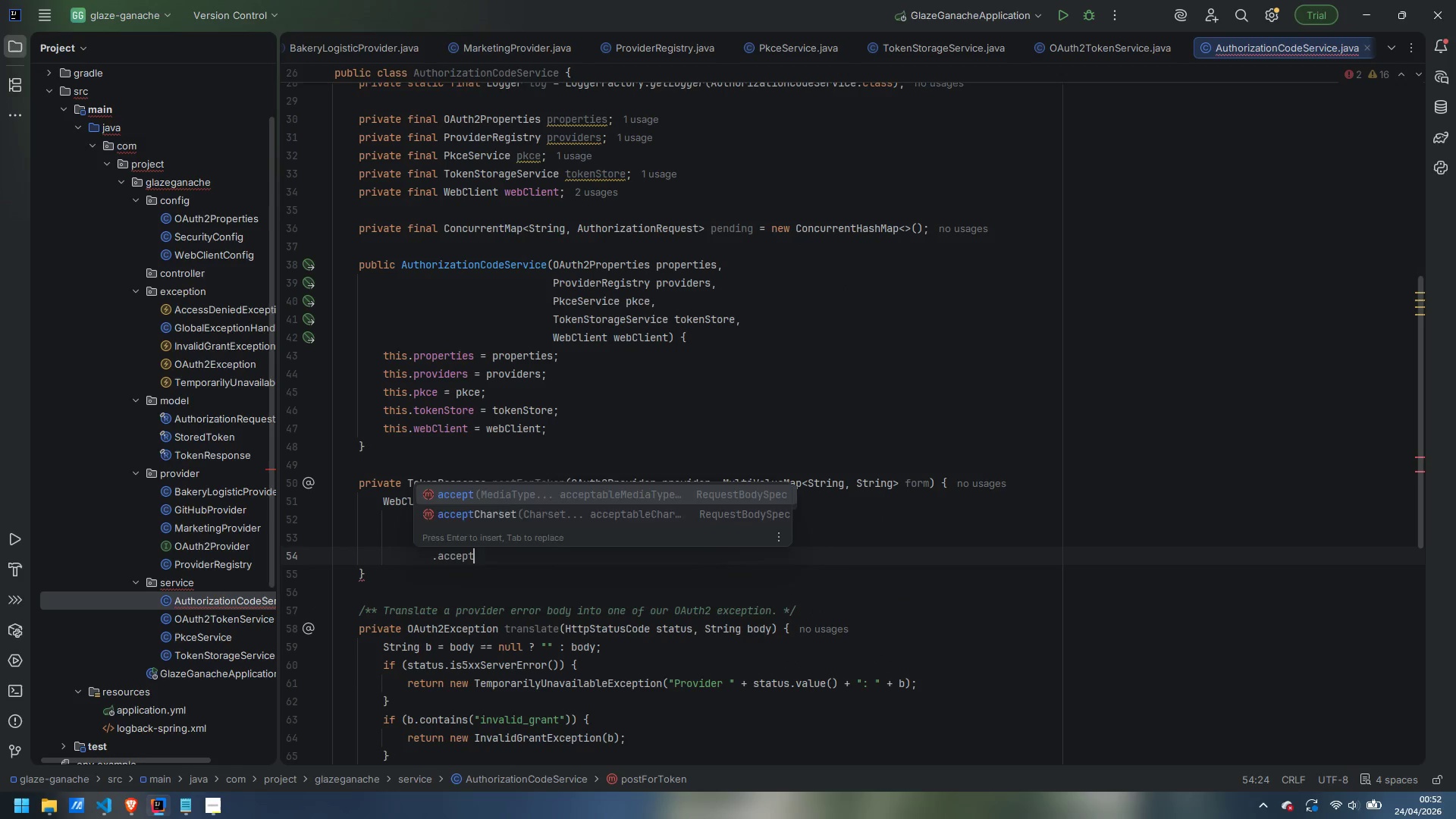 
key(Enter)
 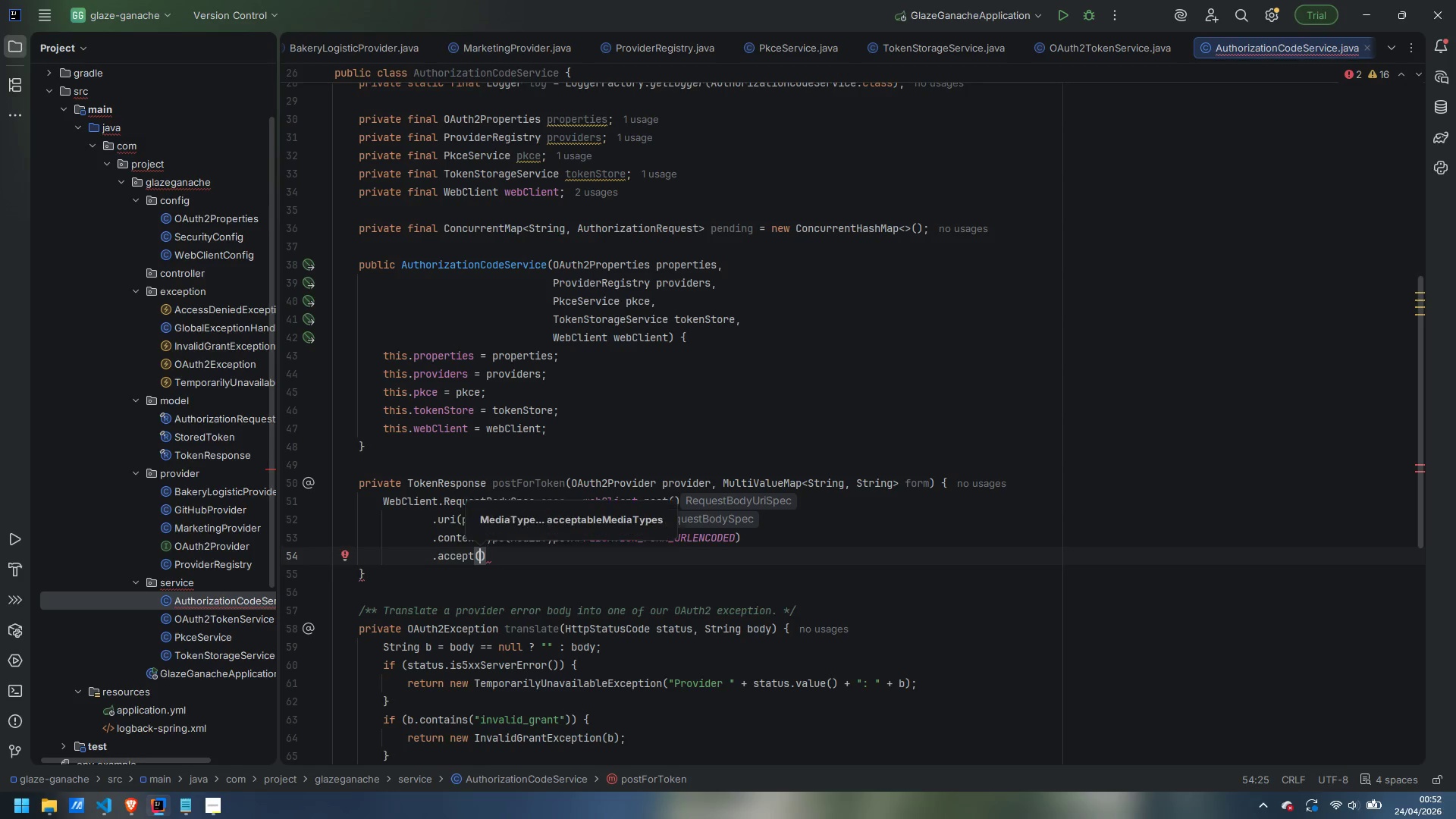 
type(MediaTR)
key(Backspace)
type(ype.APPLICATION_JSON)
 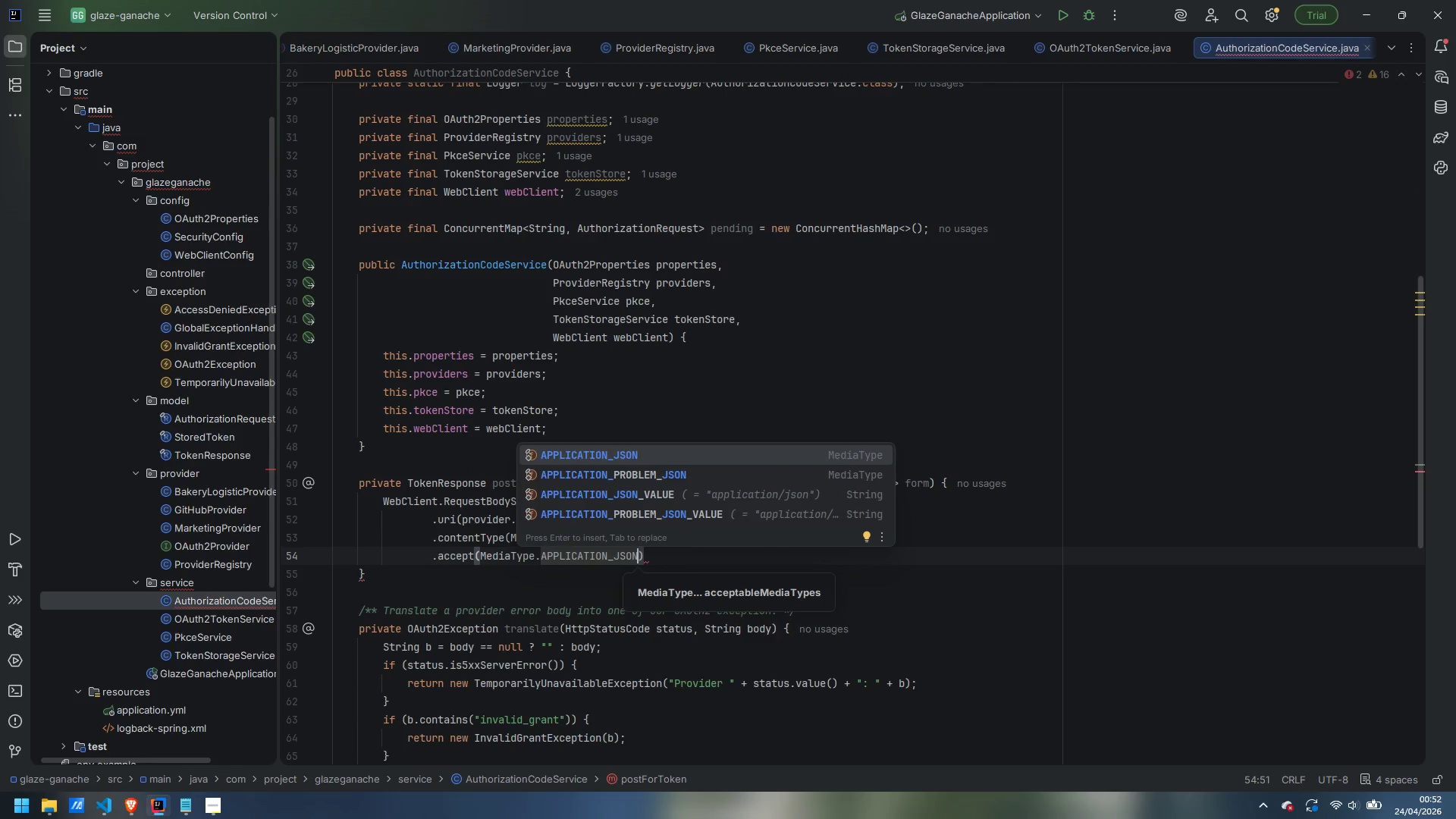 
key(Enter)
 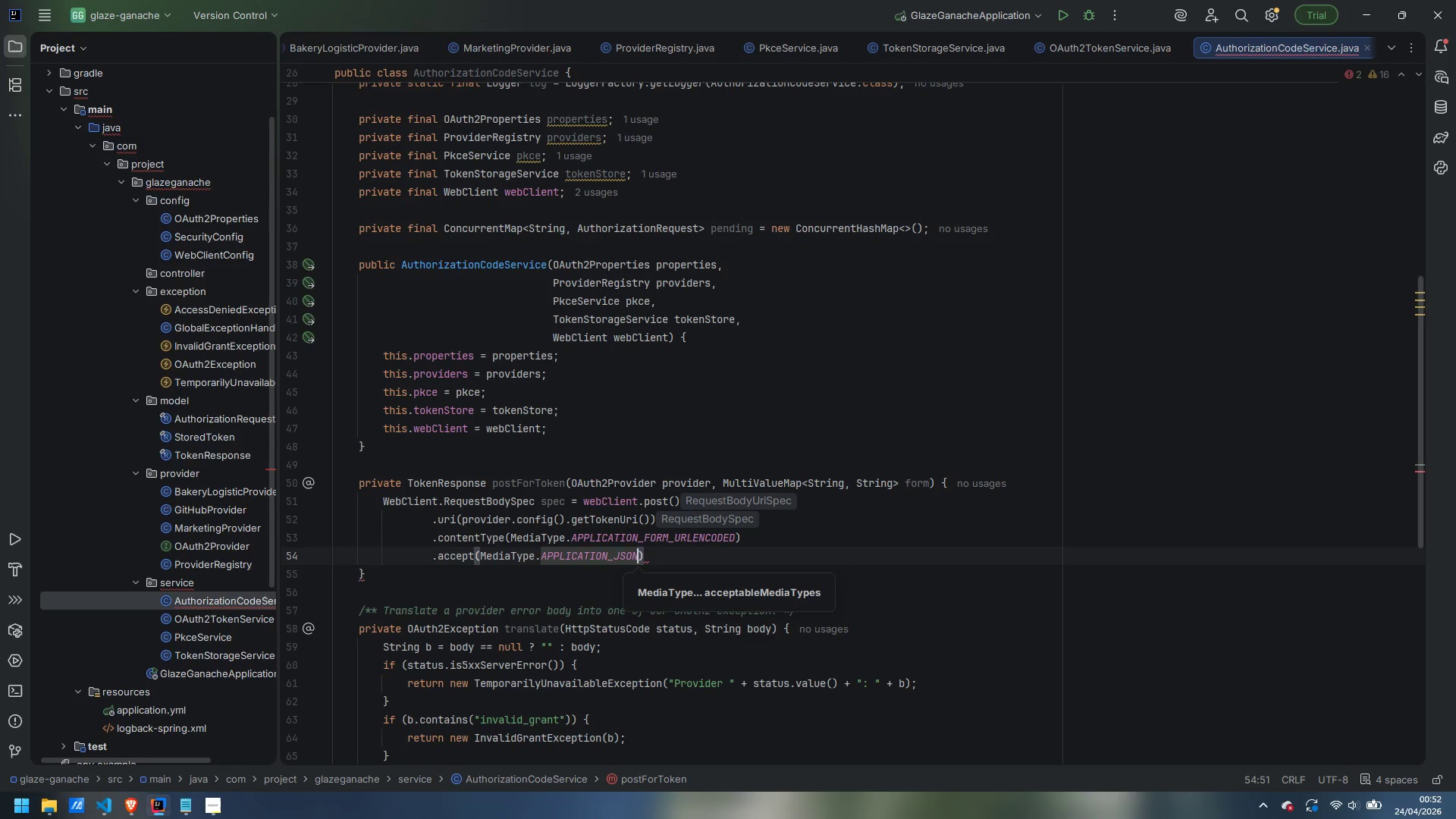 
key(ArrowRight)
 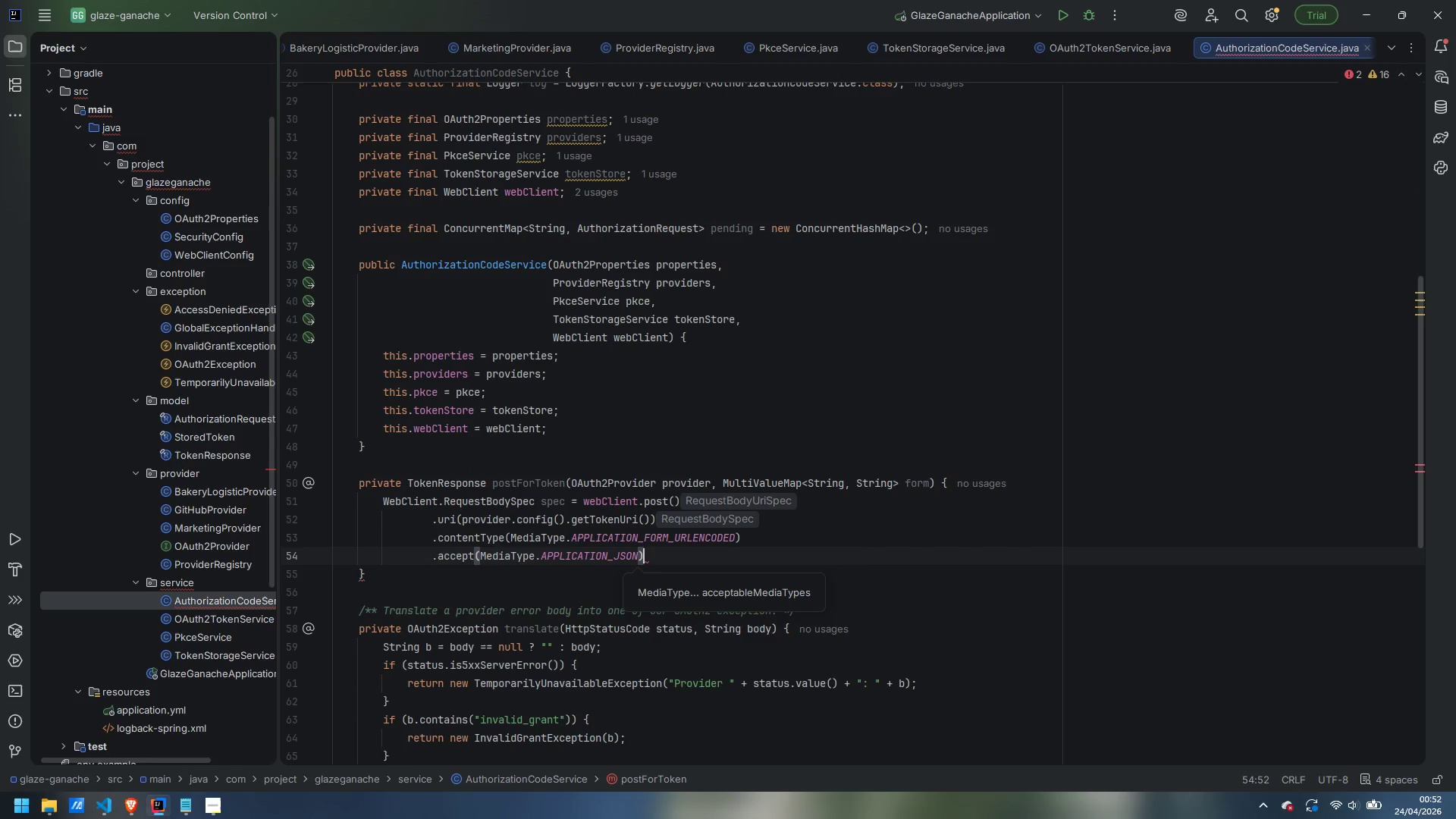 
key(Semicolon)
 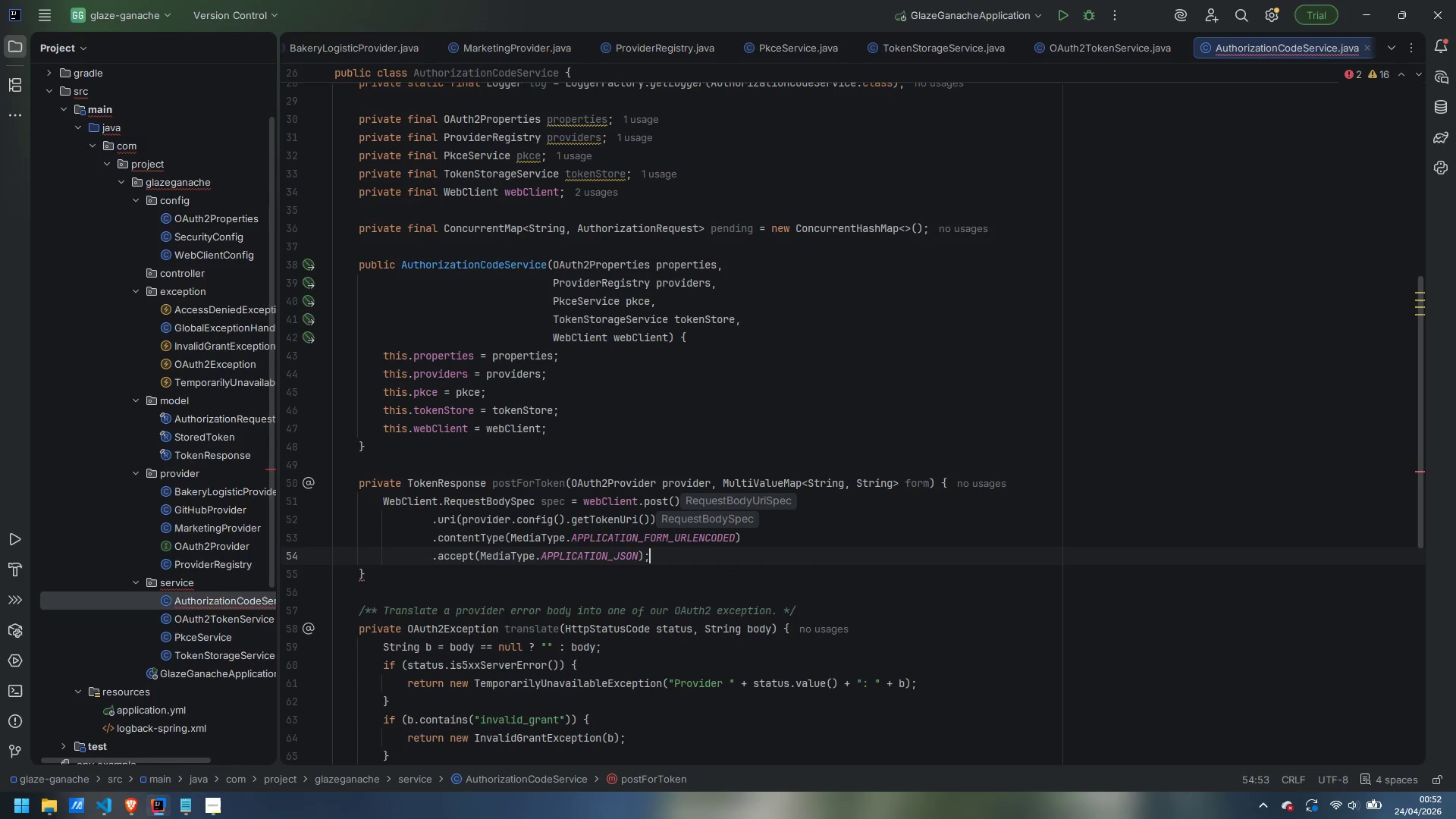 
key(Enter)
 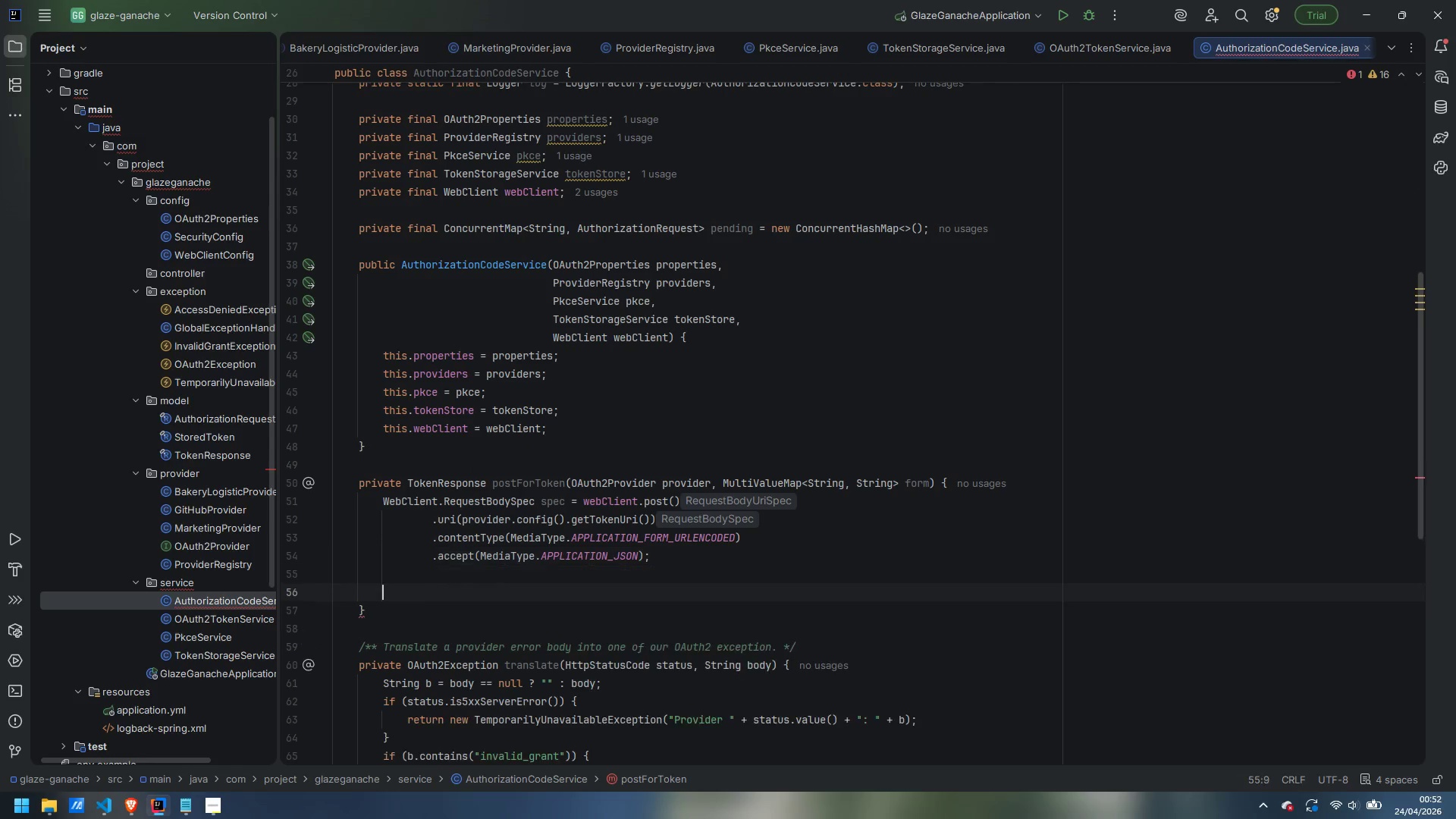 
key(Enter)
 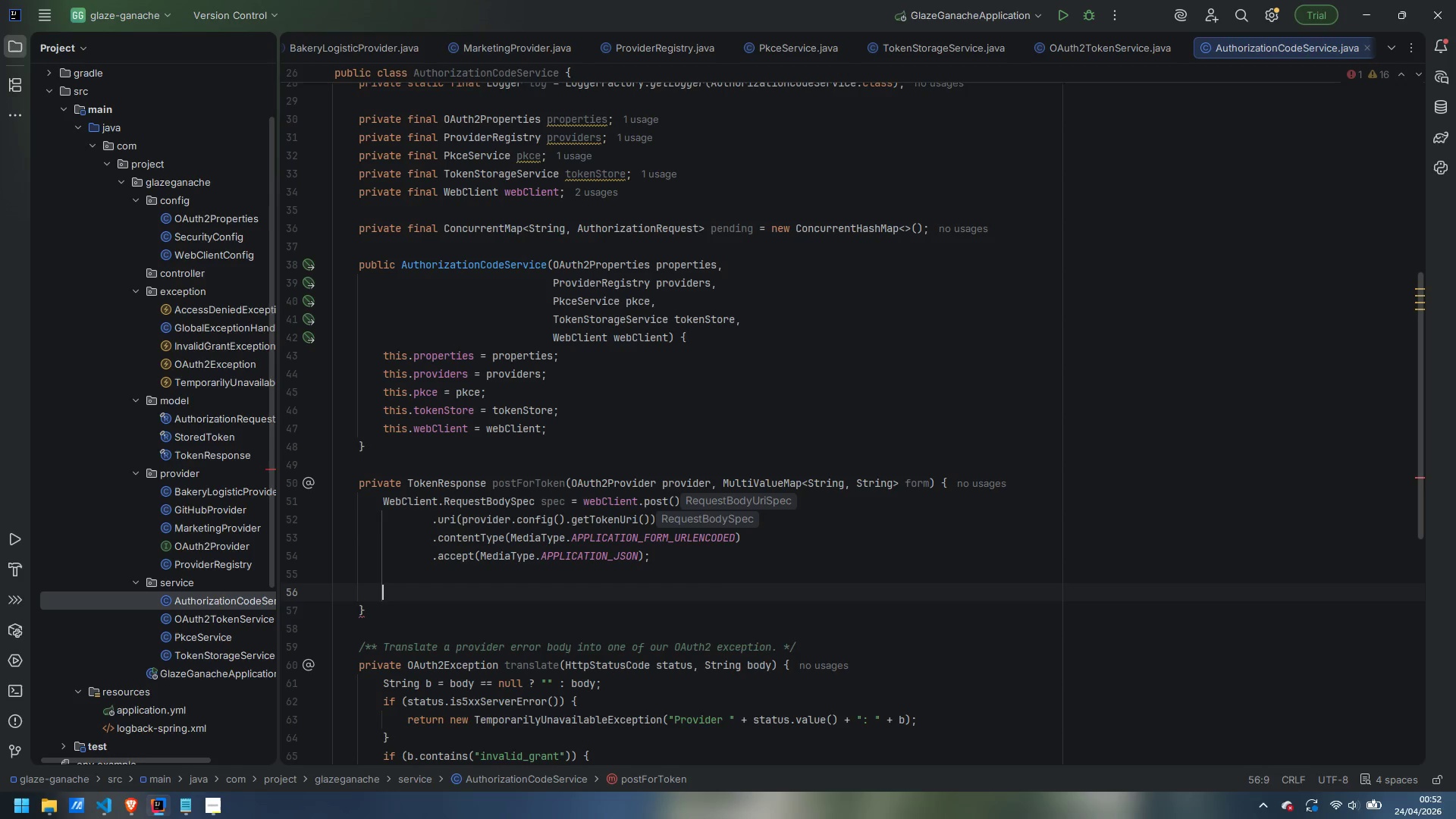 
type(if (provider.useBasicAuthForTokenRequest())
 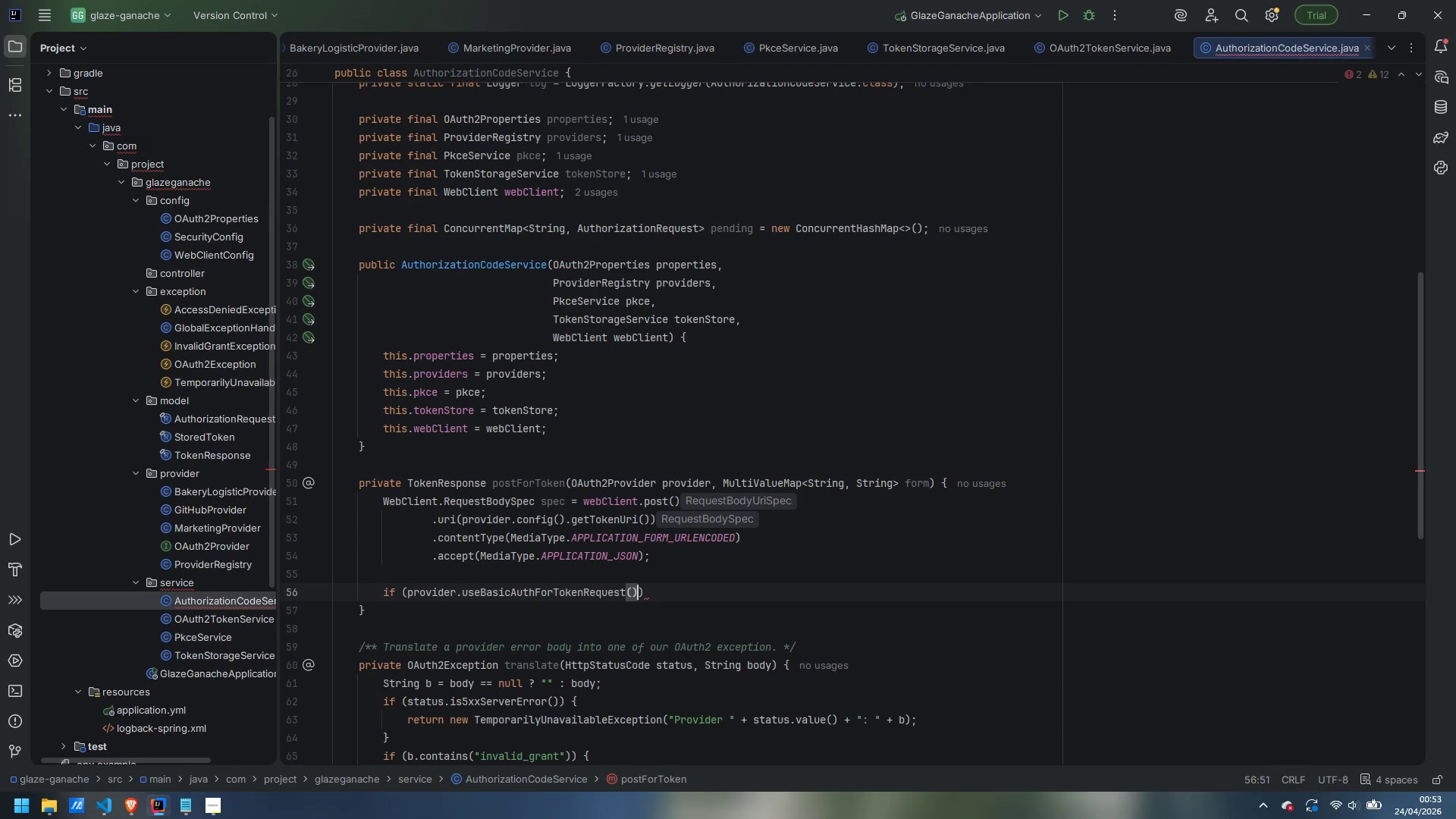 
key(ArrowRight)
 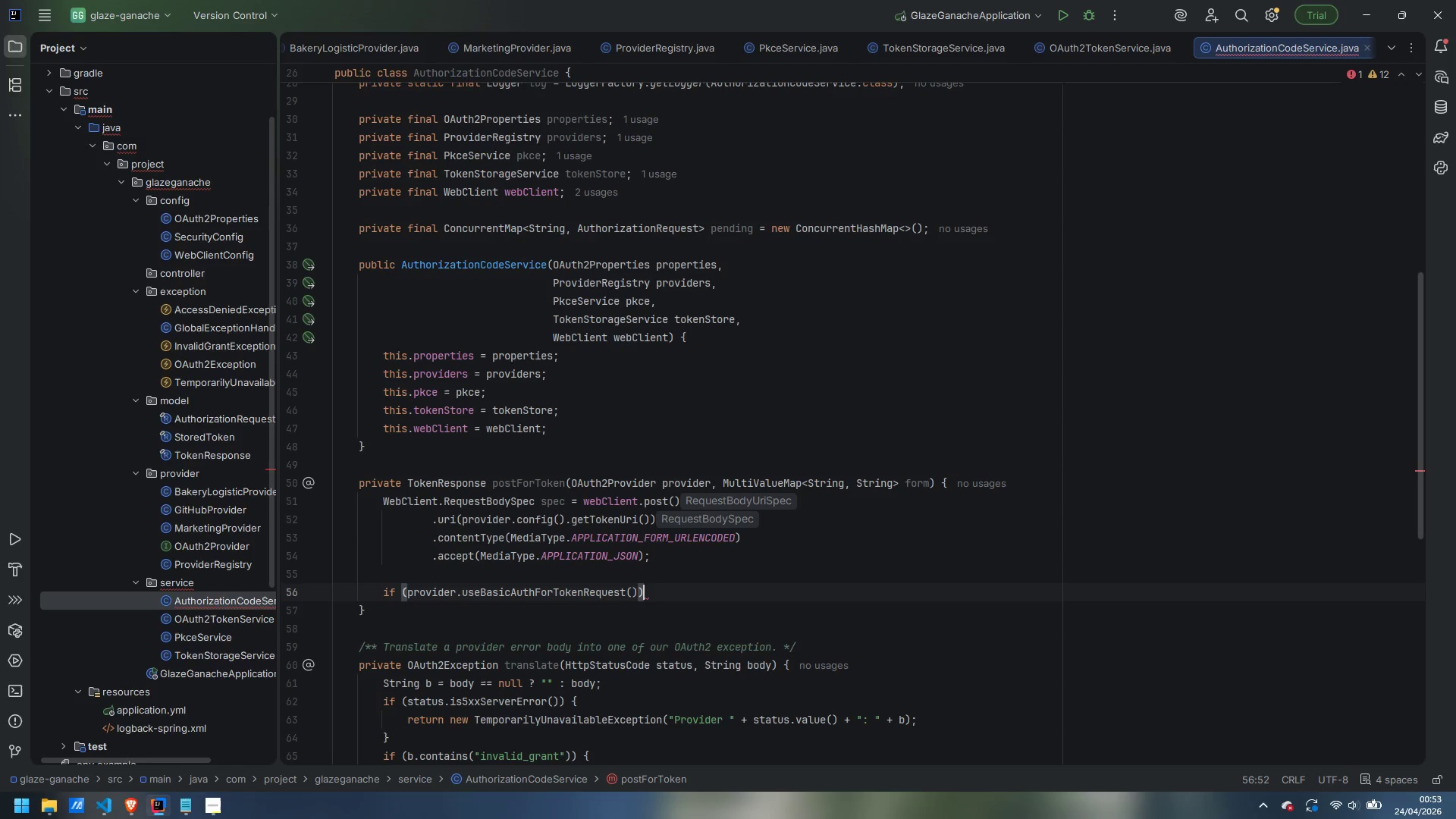 
key(Space)
 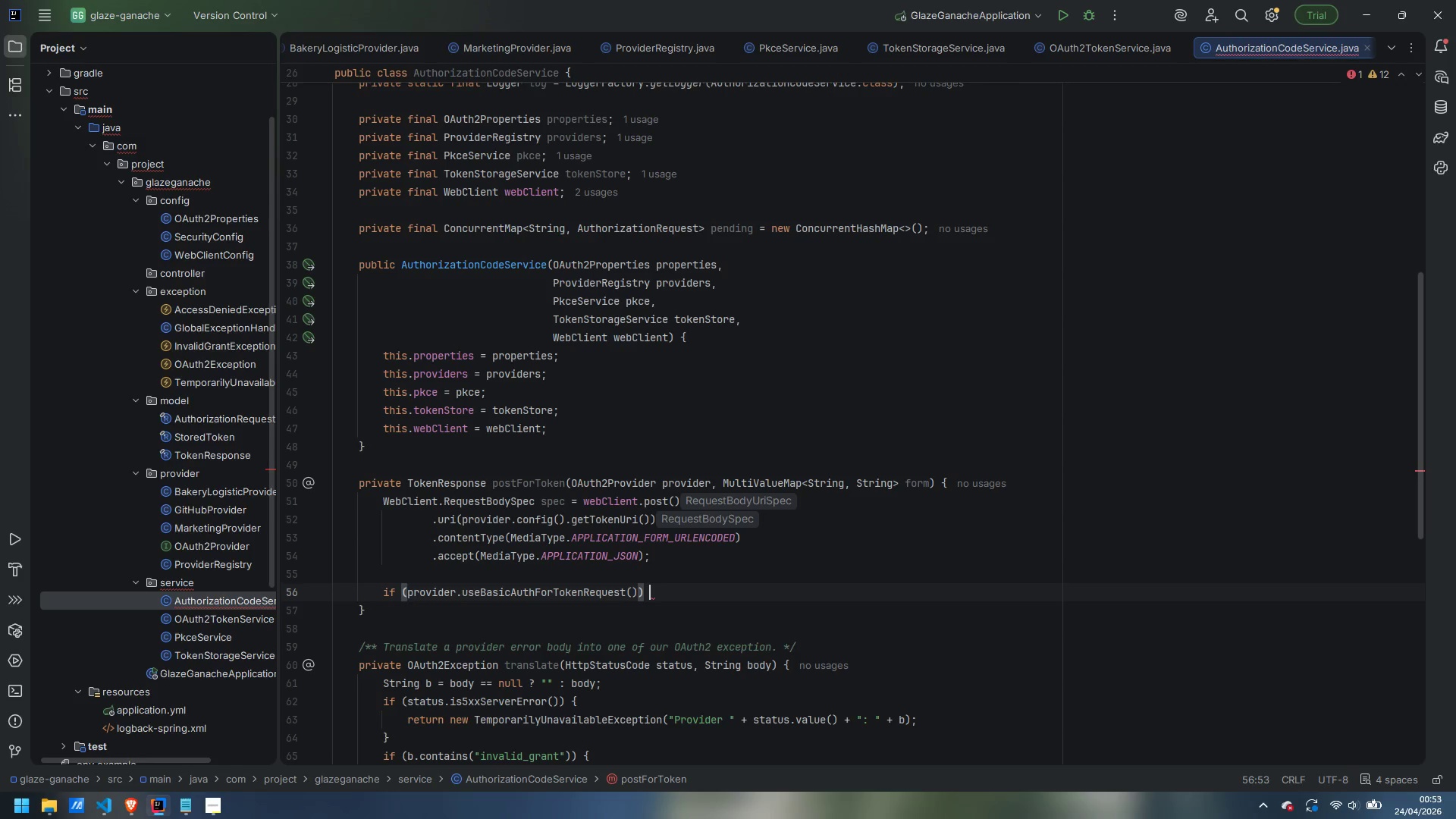 
key(Shift+BracketLeft)
 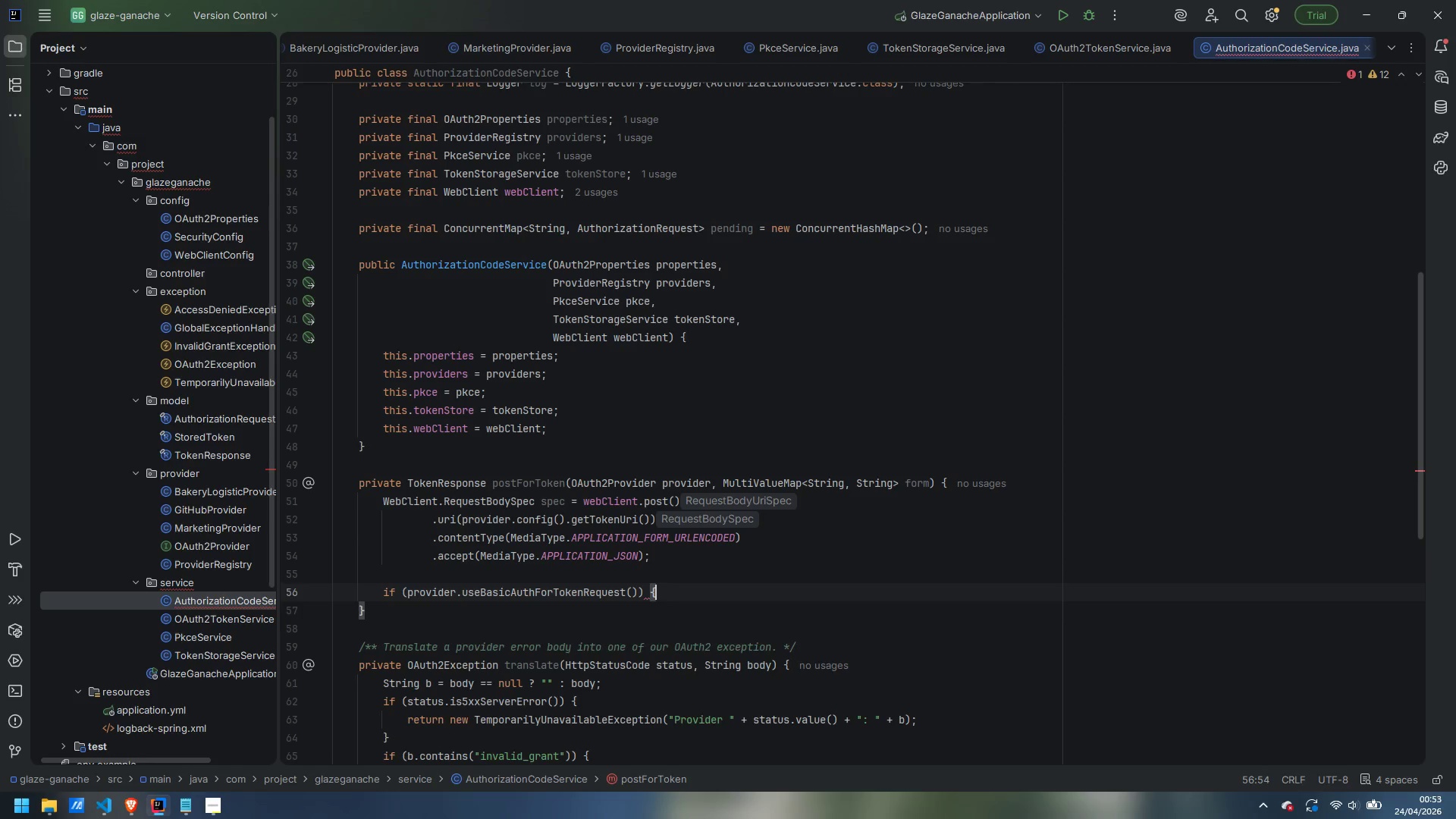 
key(Enter)
 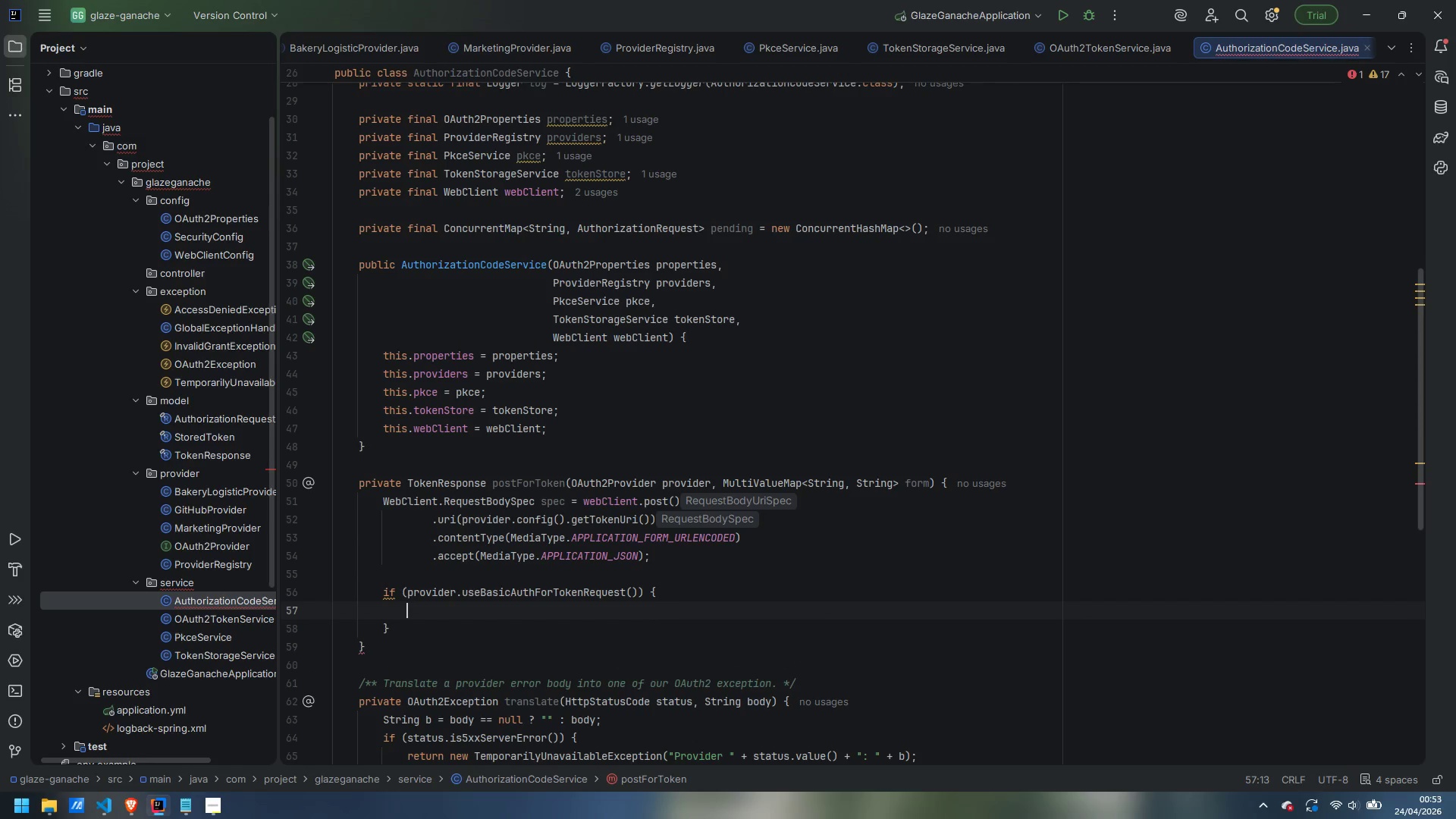 
type(String raw provider.config)
 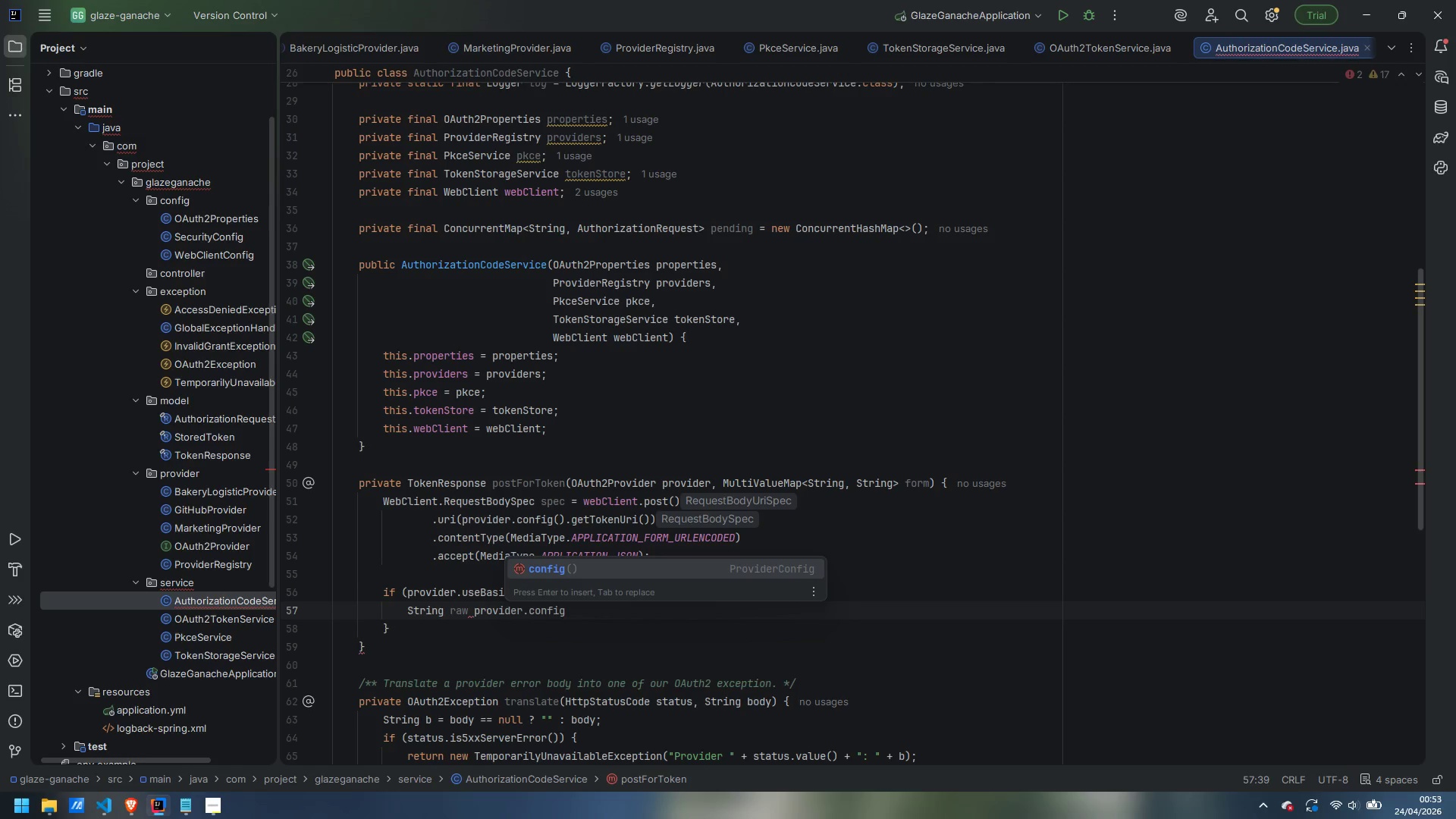 
type(().getClientId())
 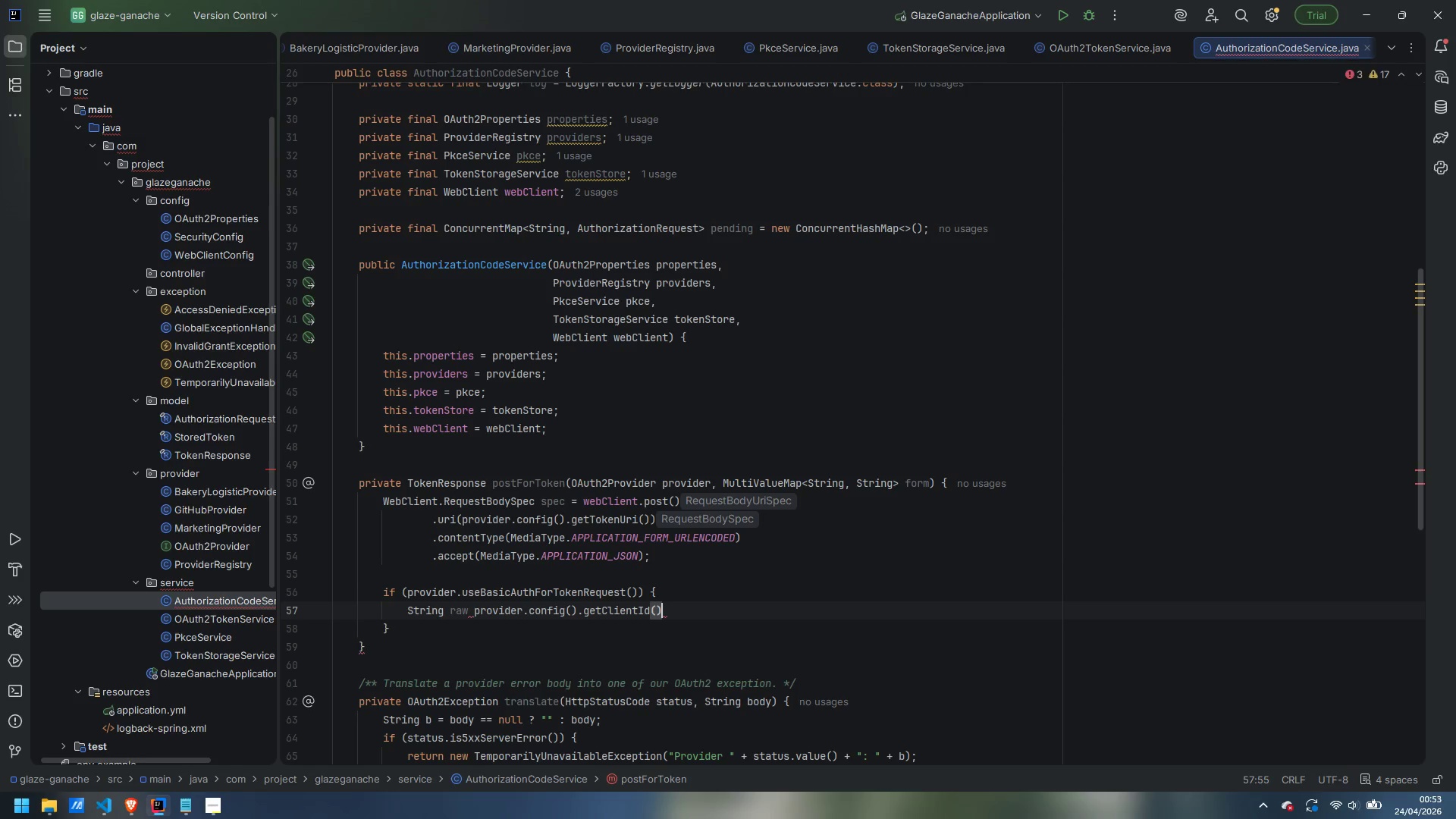 
key(Space)
 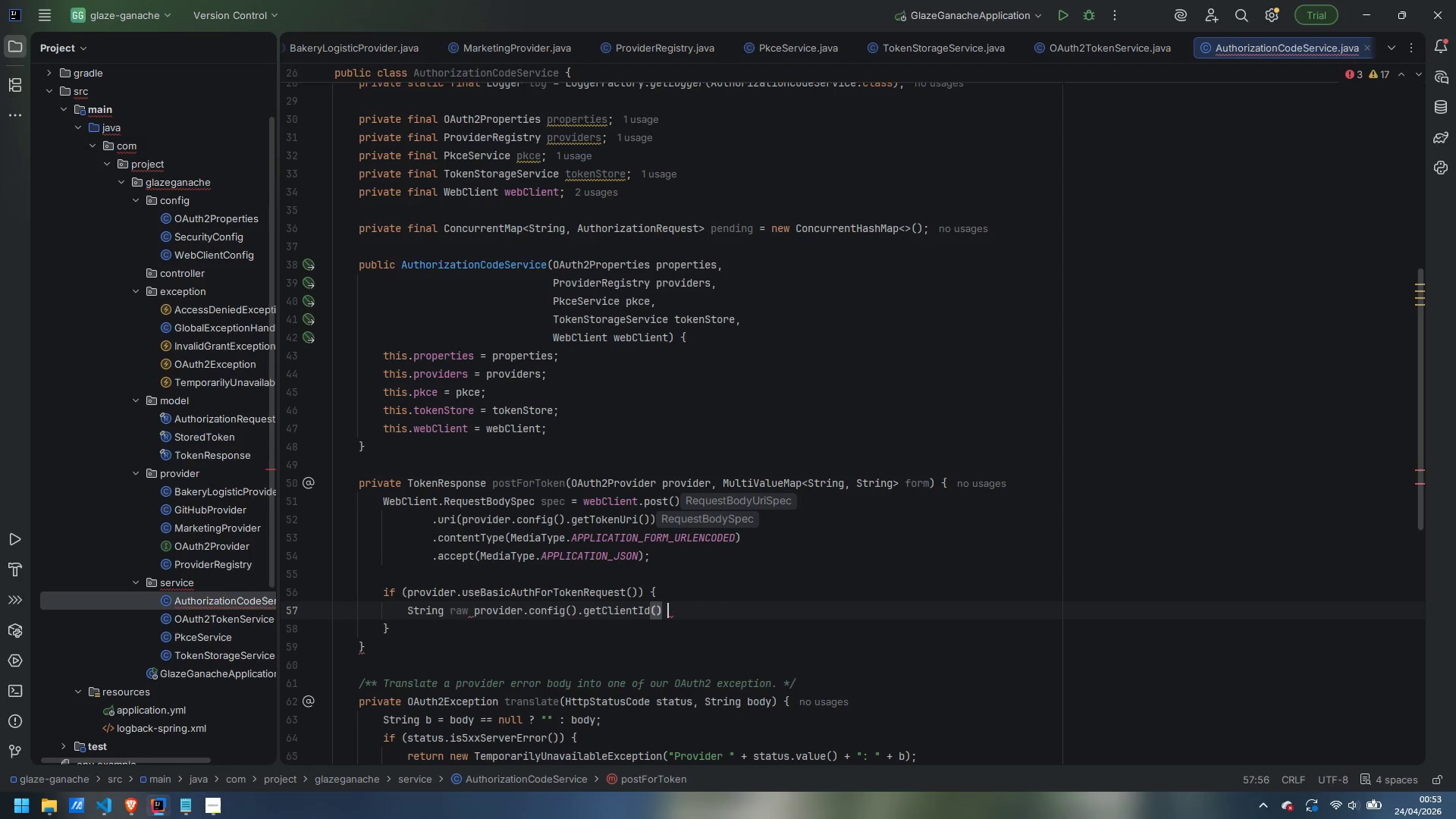 
key(Shift+Equal)
 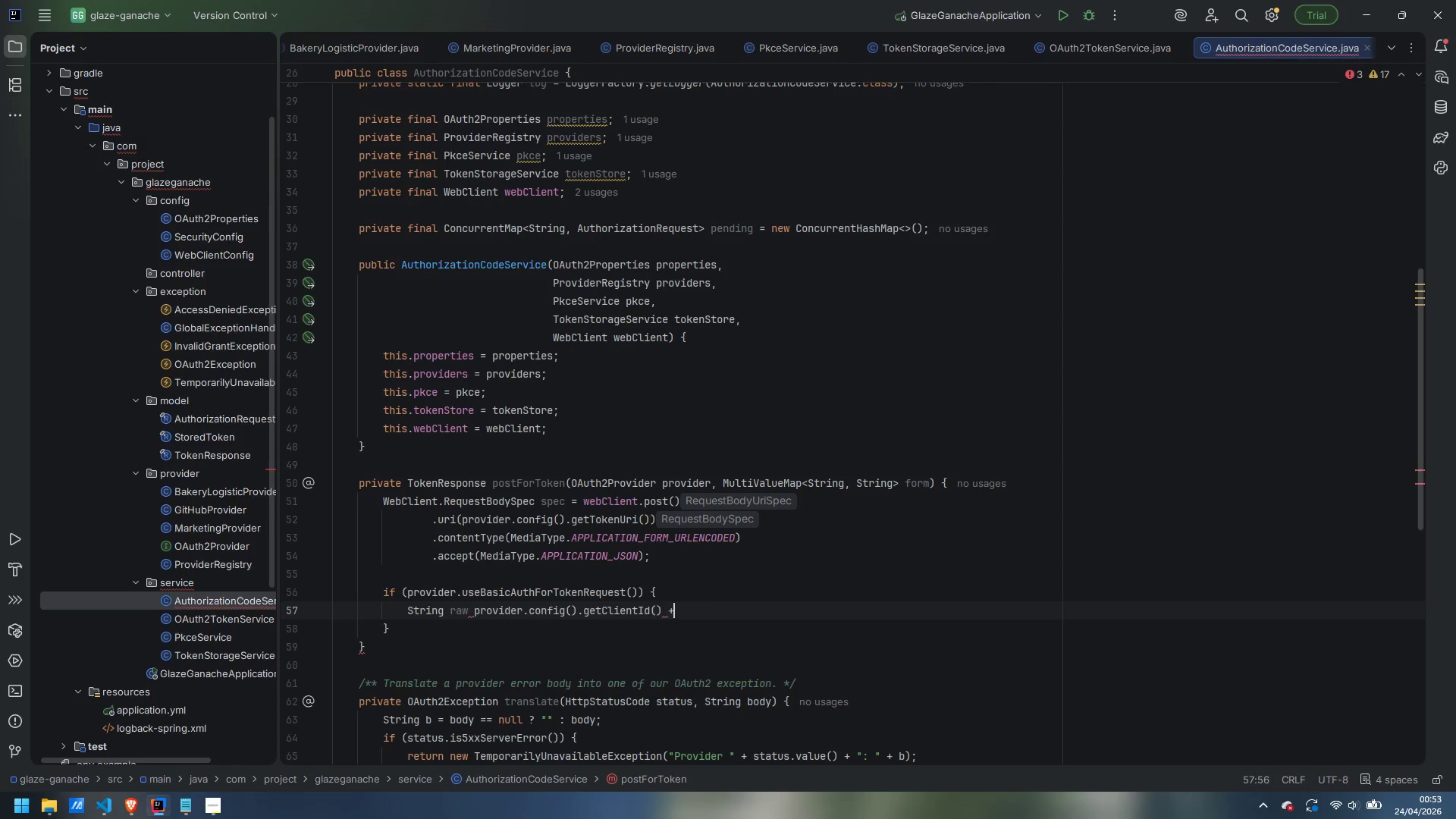 
key(Shift+Space)
 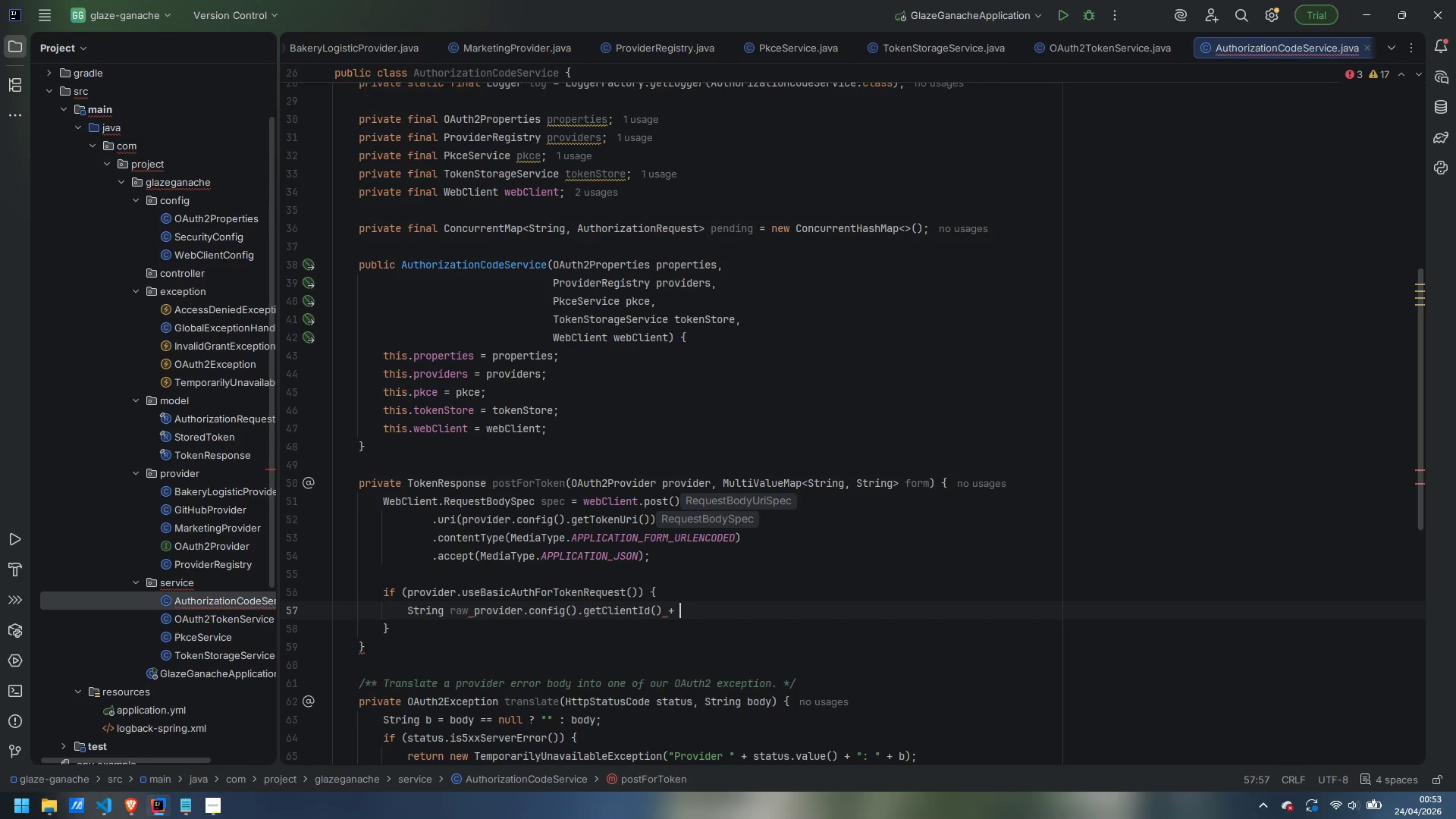 
key(Shift+Quote)
 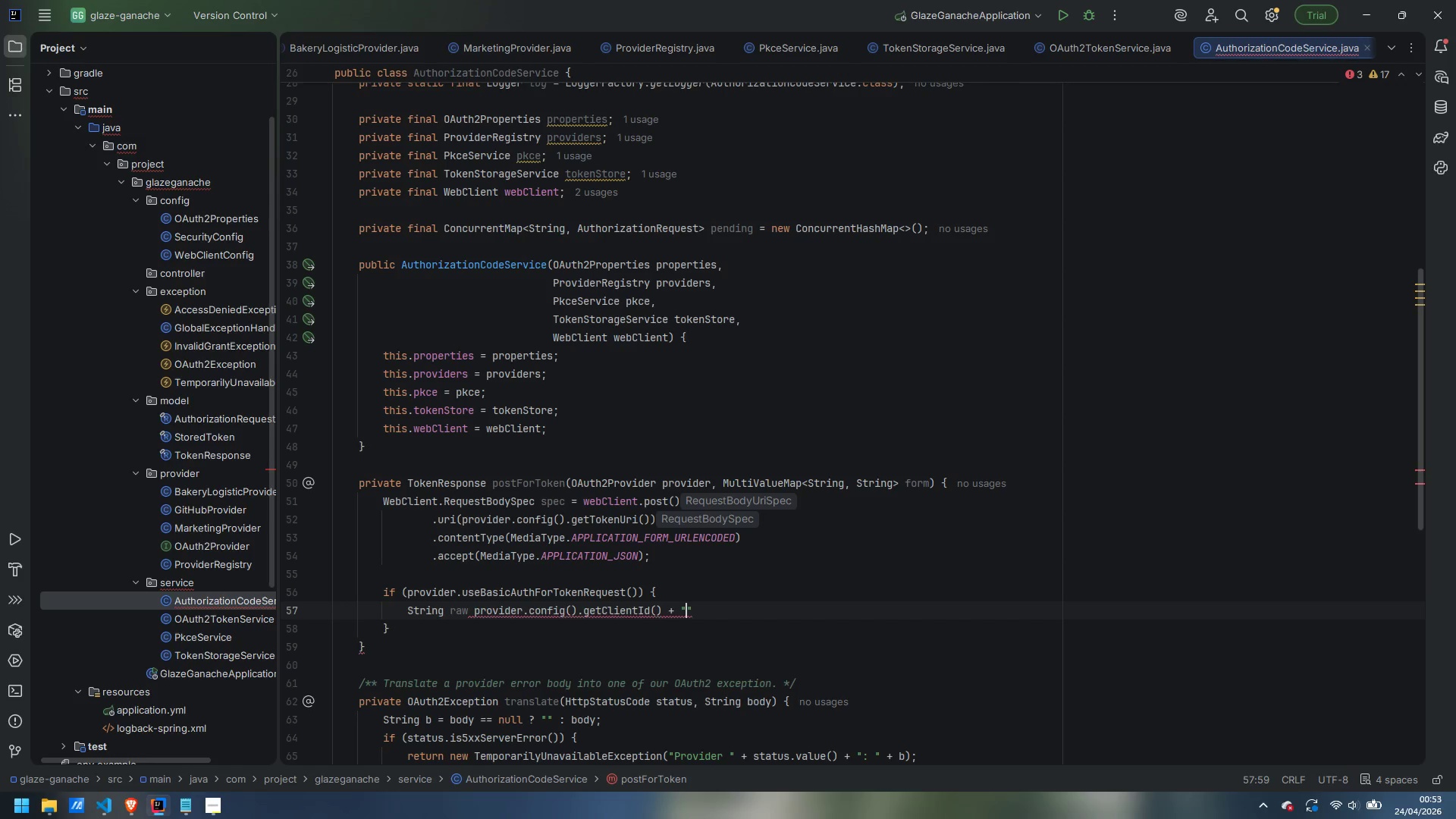 
key(Shift+ShiftLeft)
 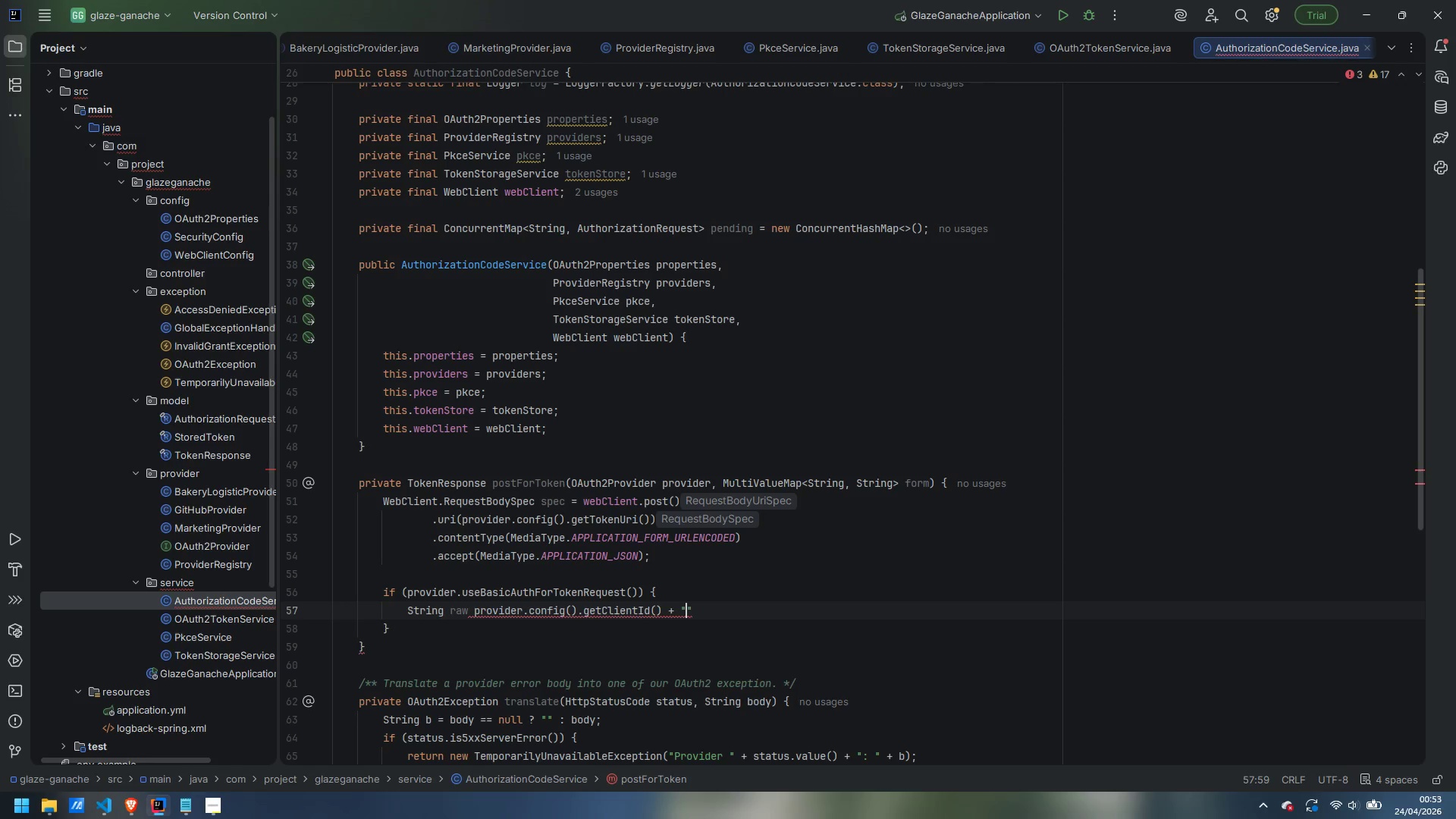 
key(Shift+Semicolon)
 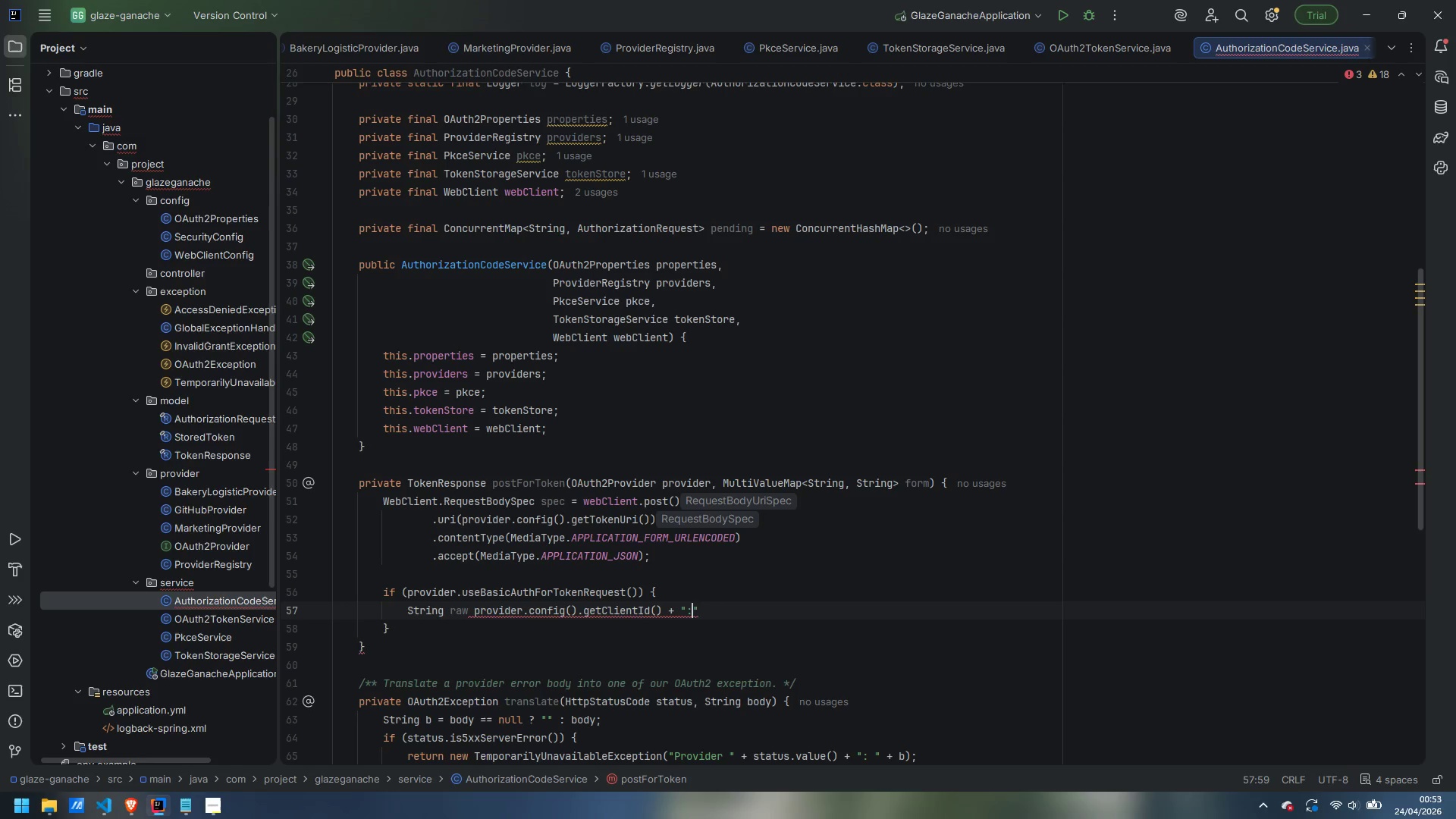 
key(Shift+Space)
 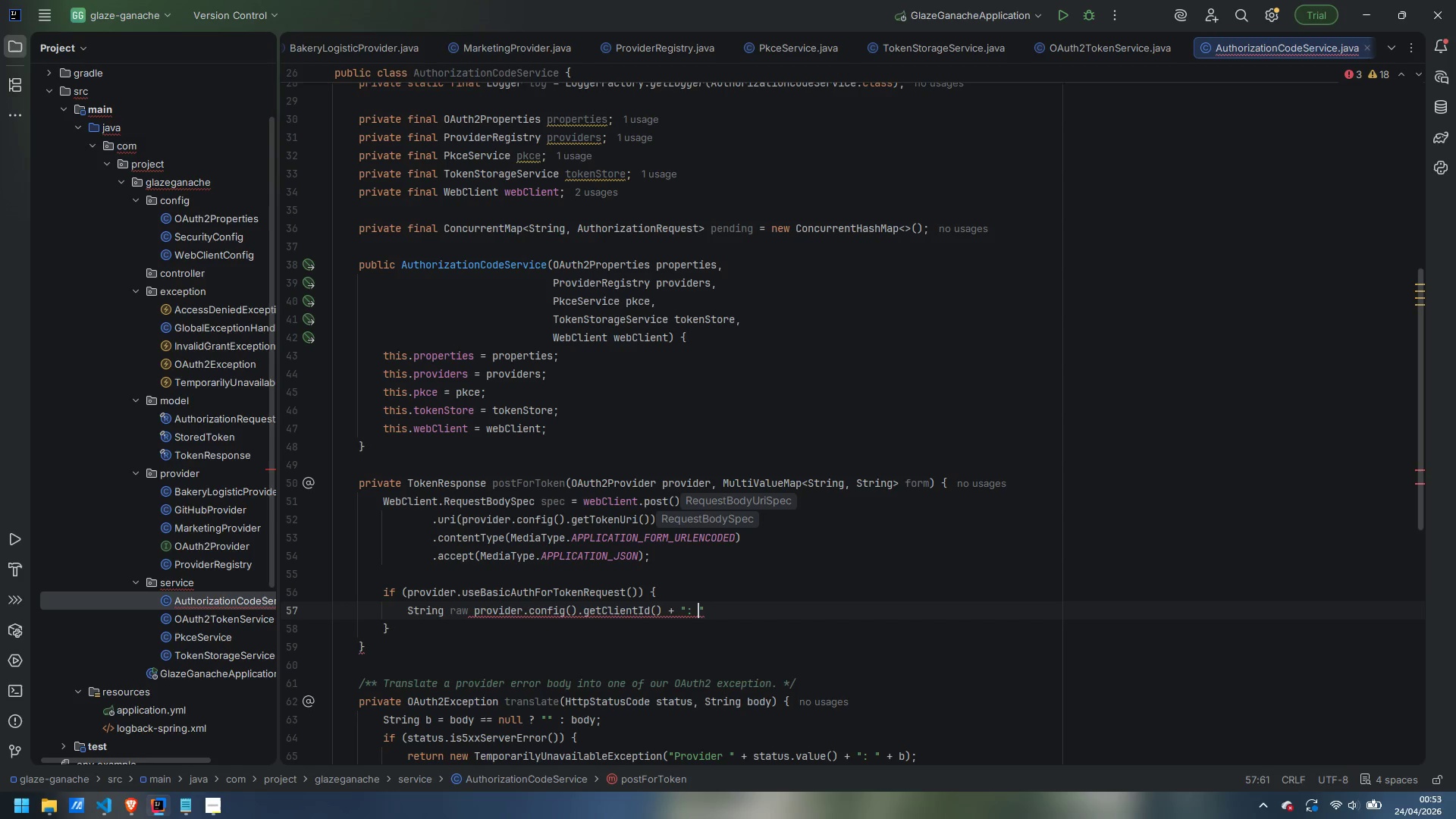 
key(Backspace)
 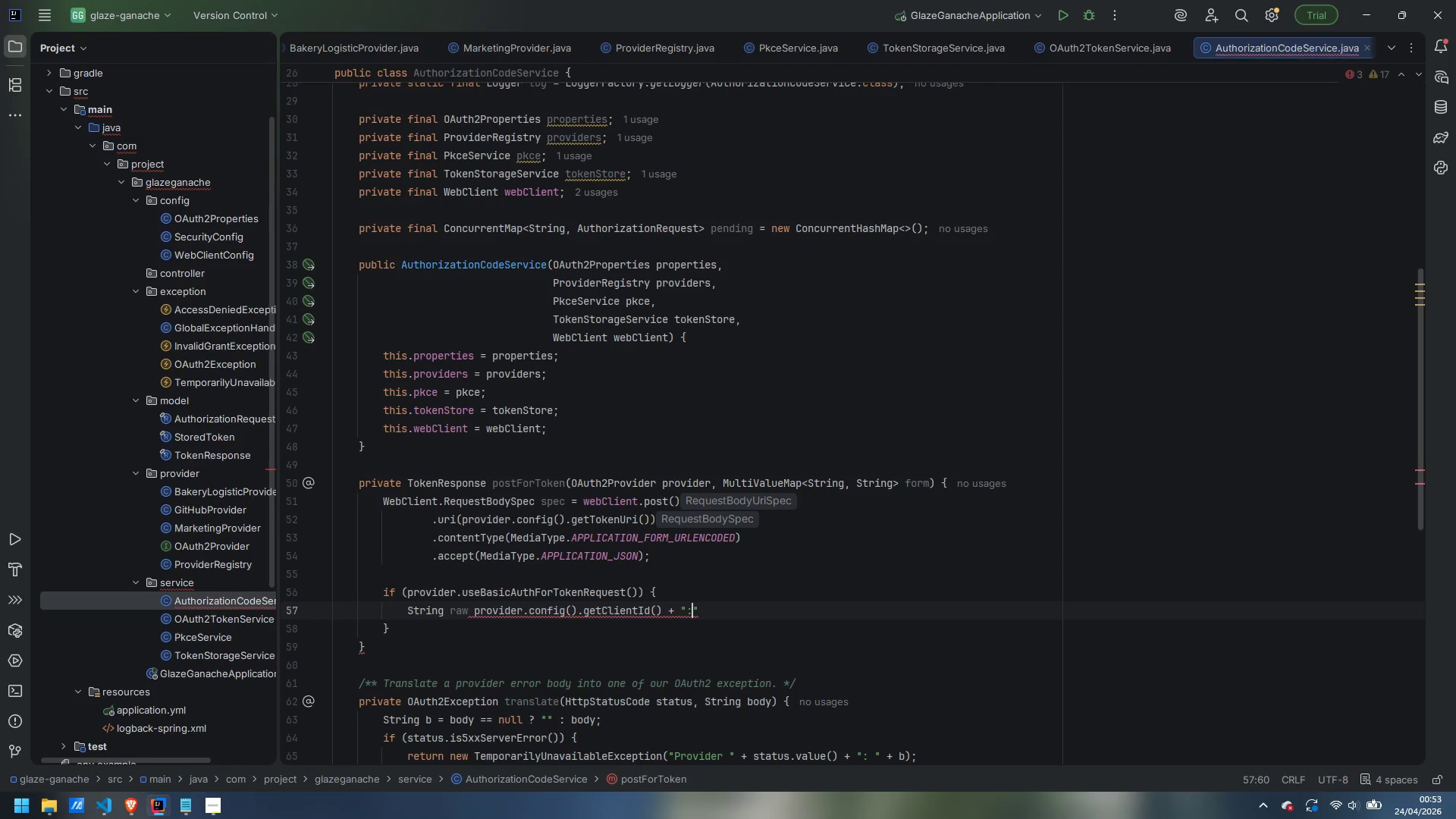 
key(ArrowRight)
 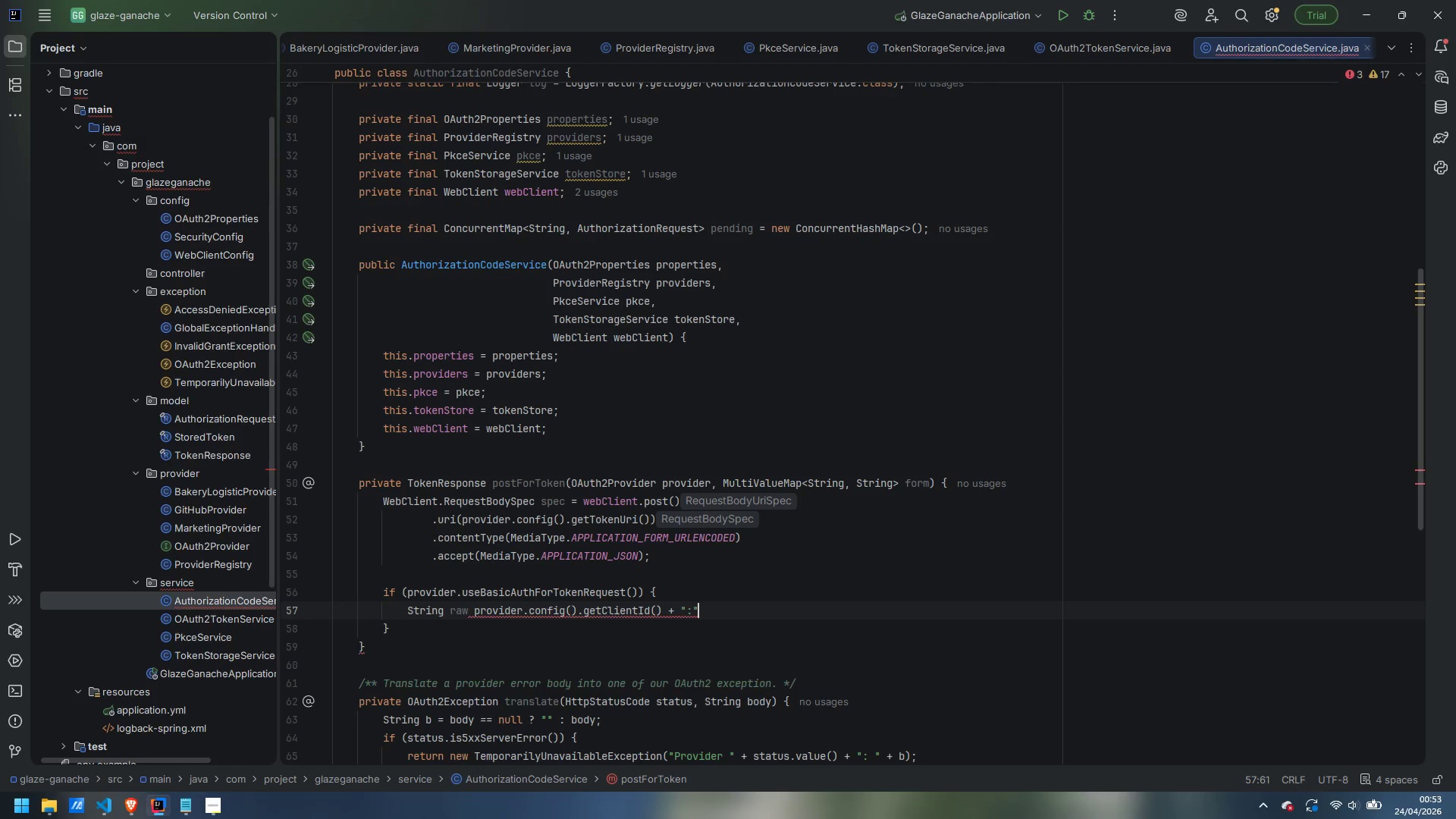 
type( + provider.config)
 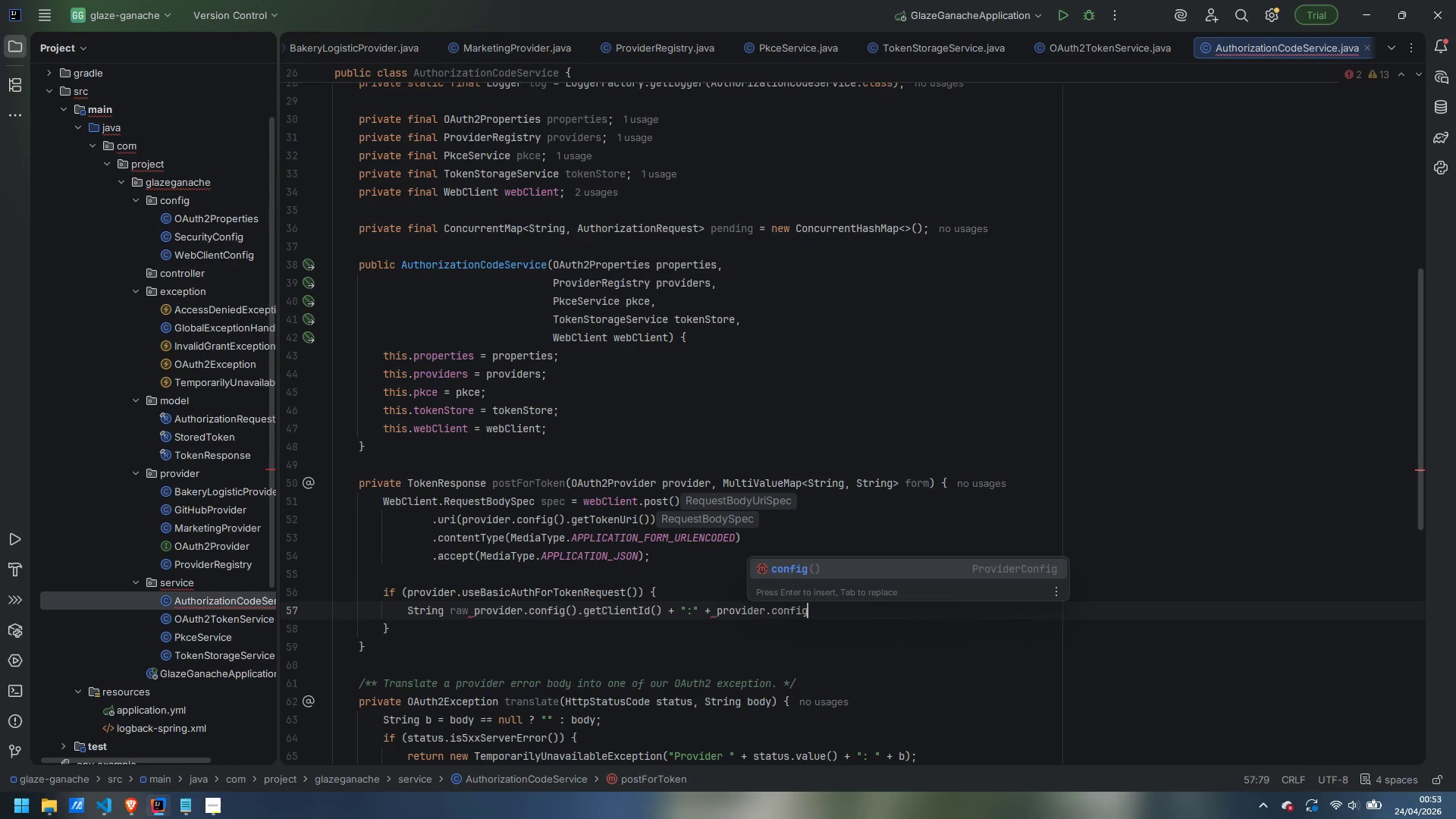 
wait(8.22)
 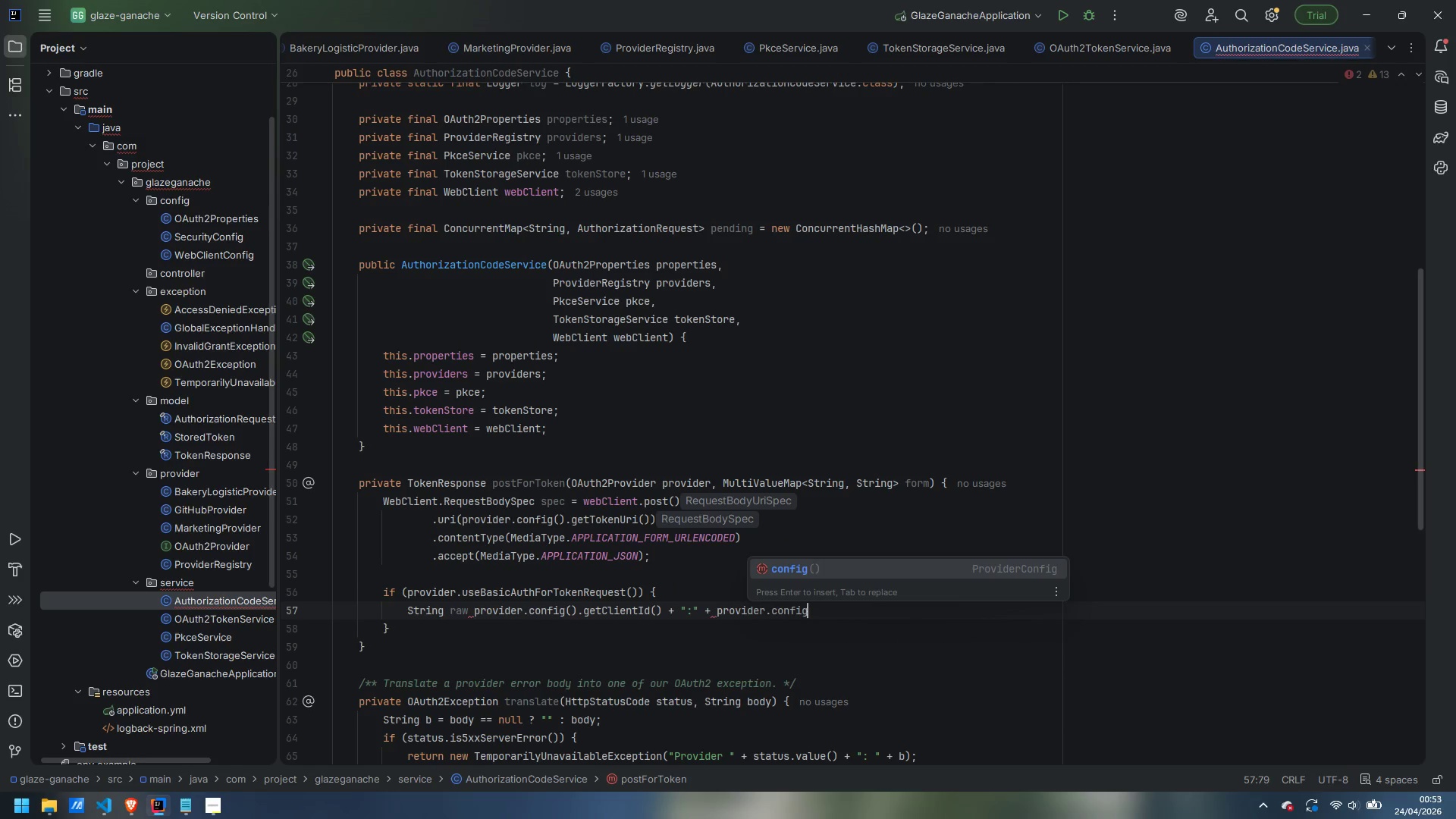 
type(().getCleitn)
key(Backspace)
key(Backspace)
key(Backspace)
key(Backspace)
type(ientSecret())
 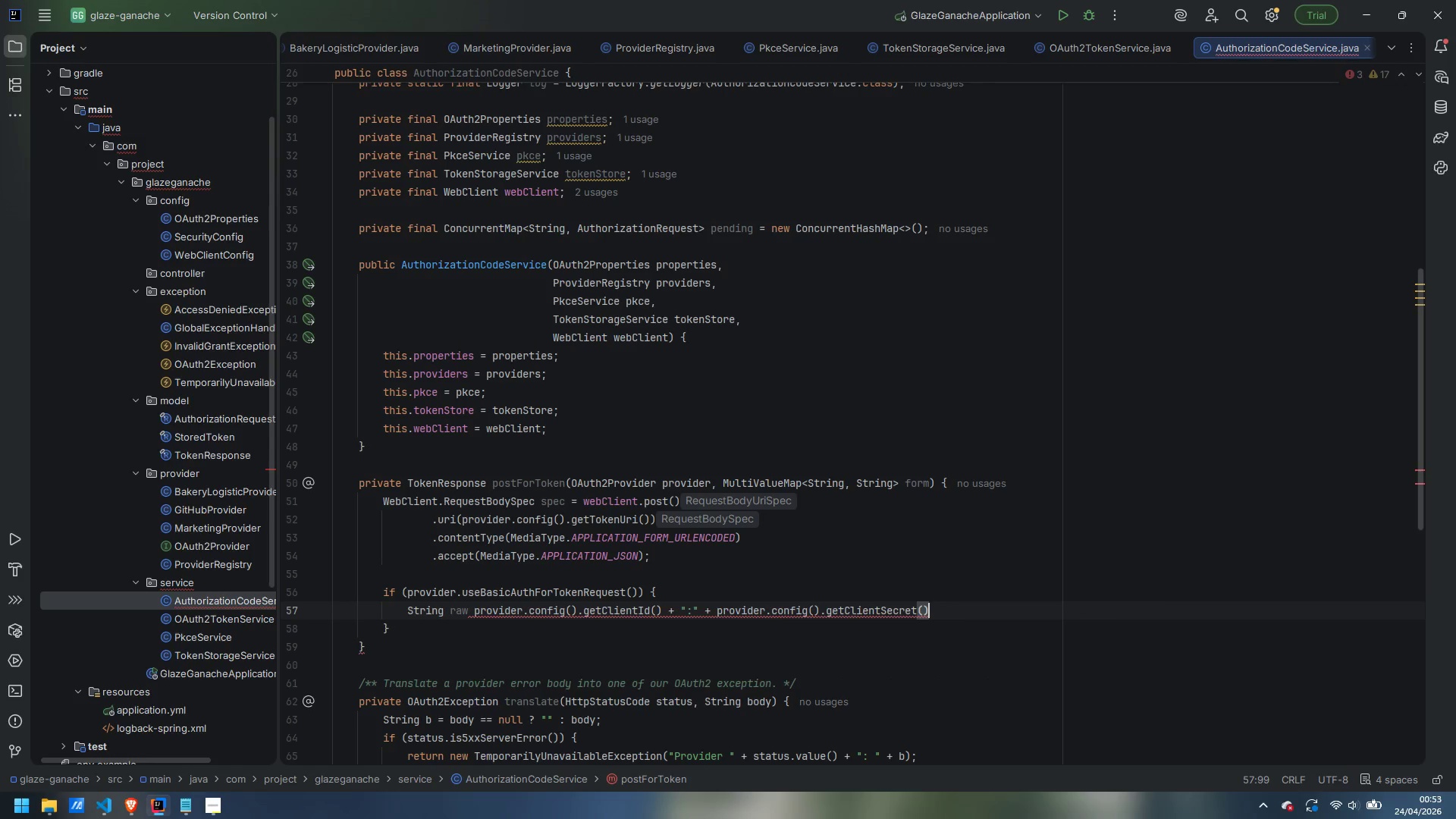 
wait(6.47)
 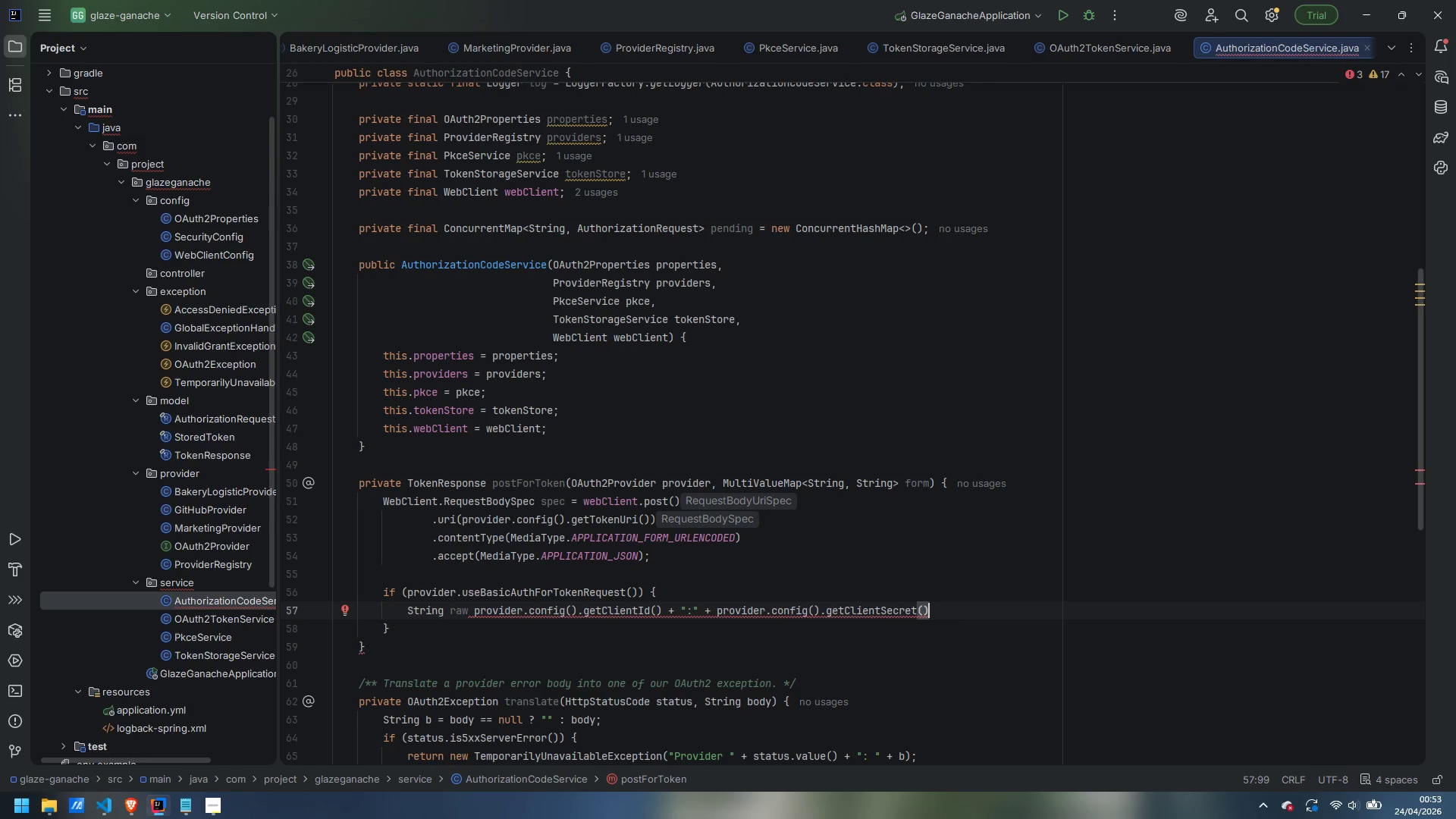 
left_click([467, 615])
 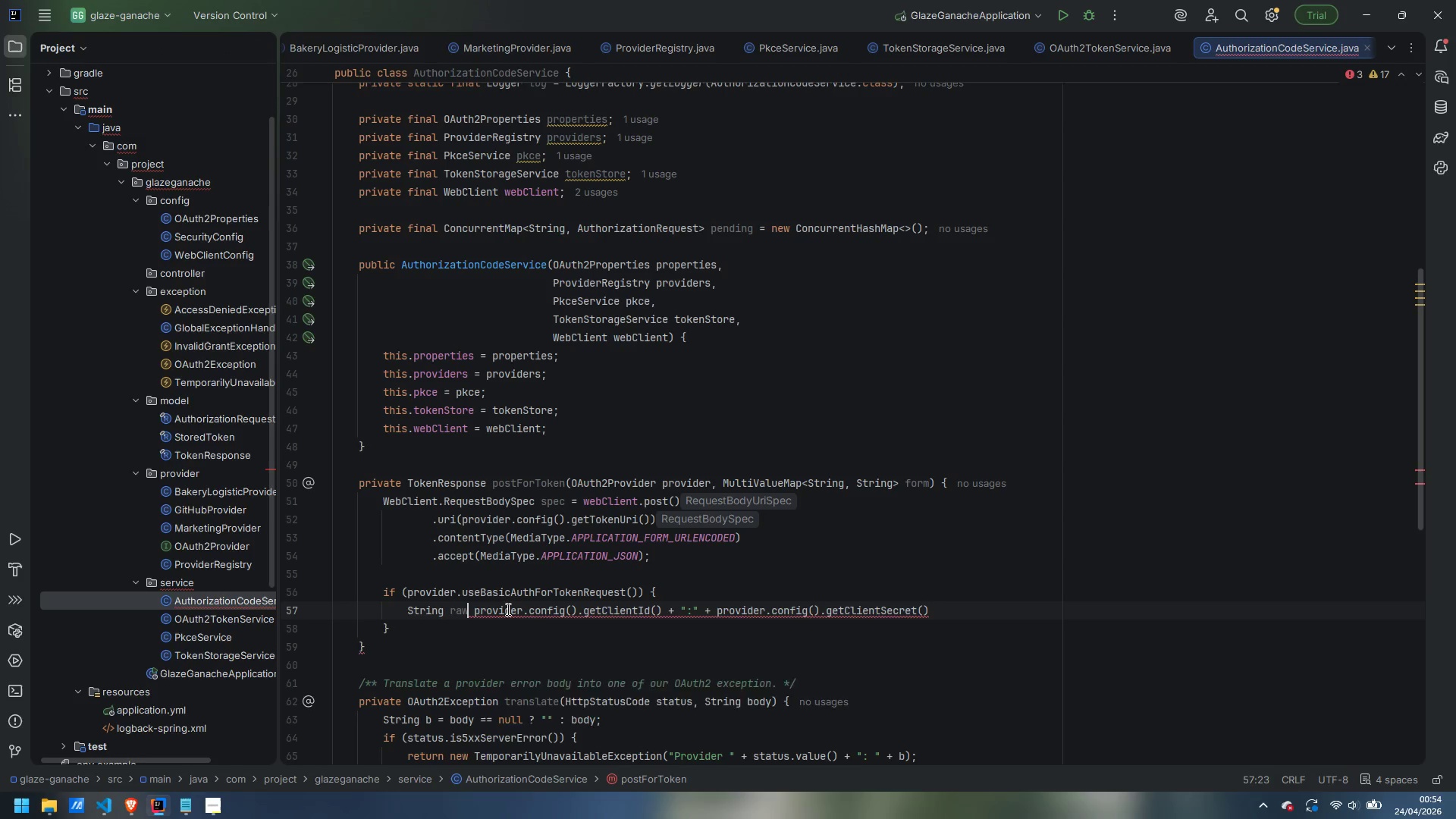 
key(Space)
 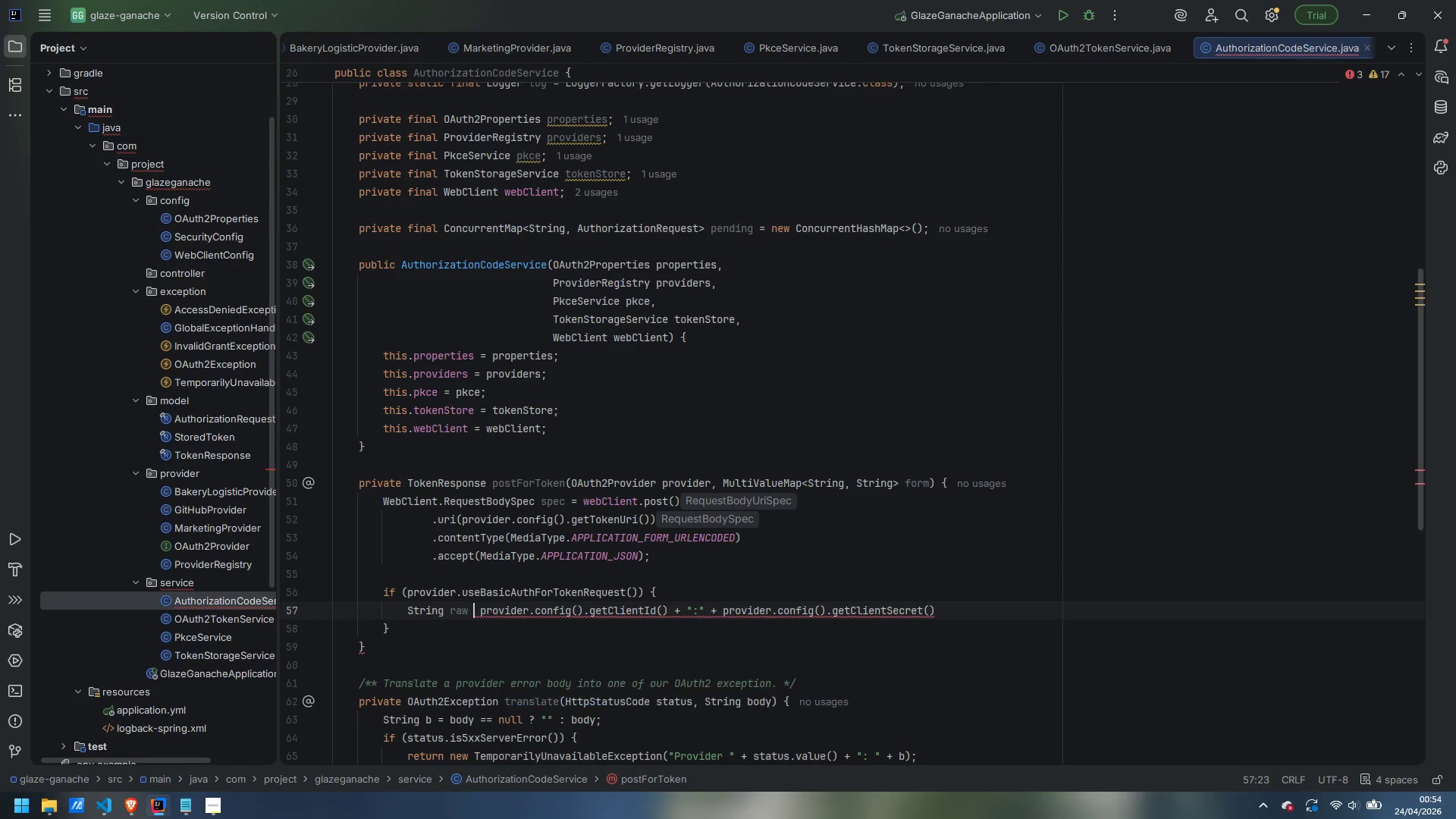 
key(Equal)
 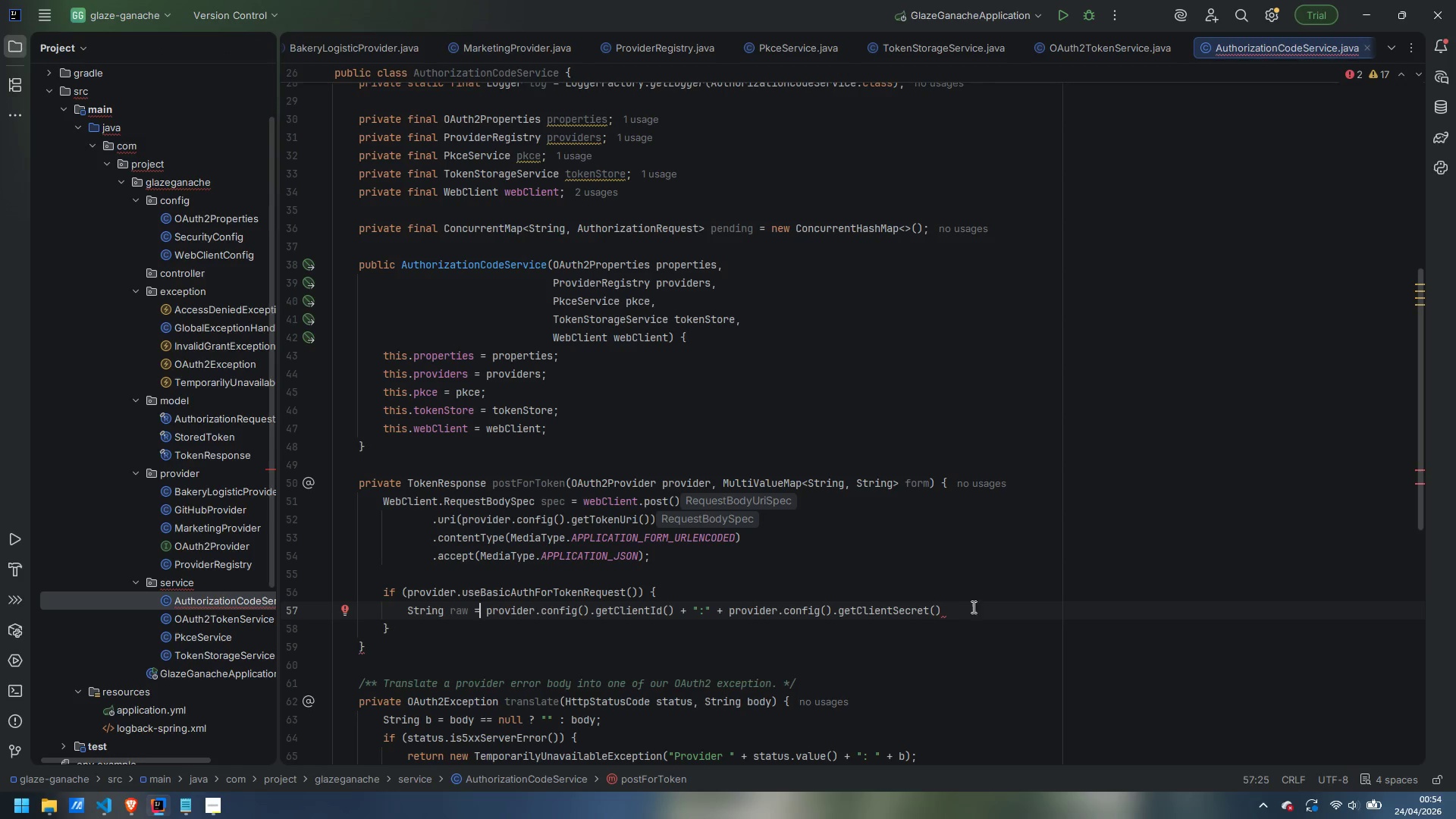 
left_click([983, 612])
 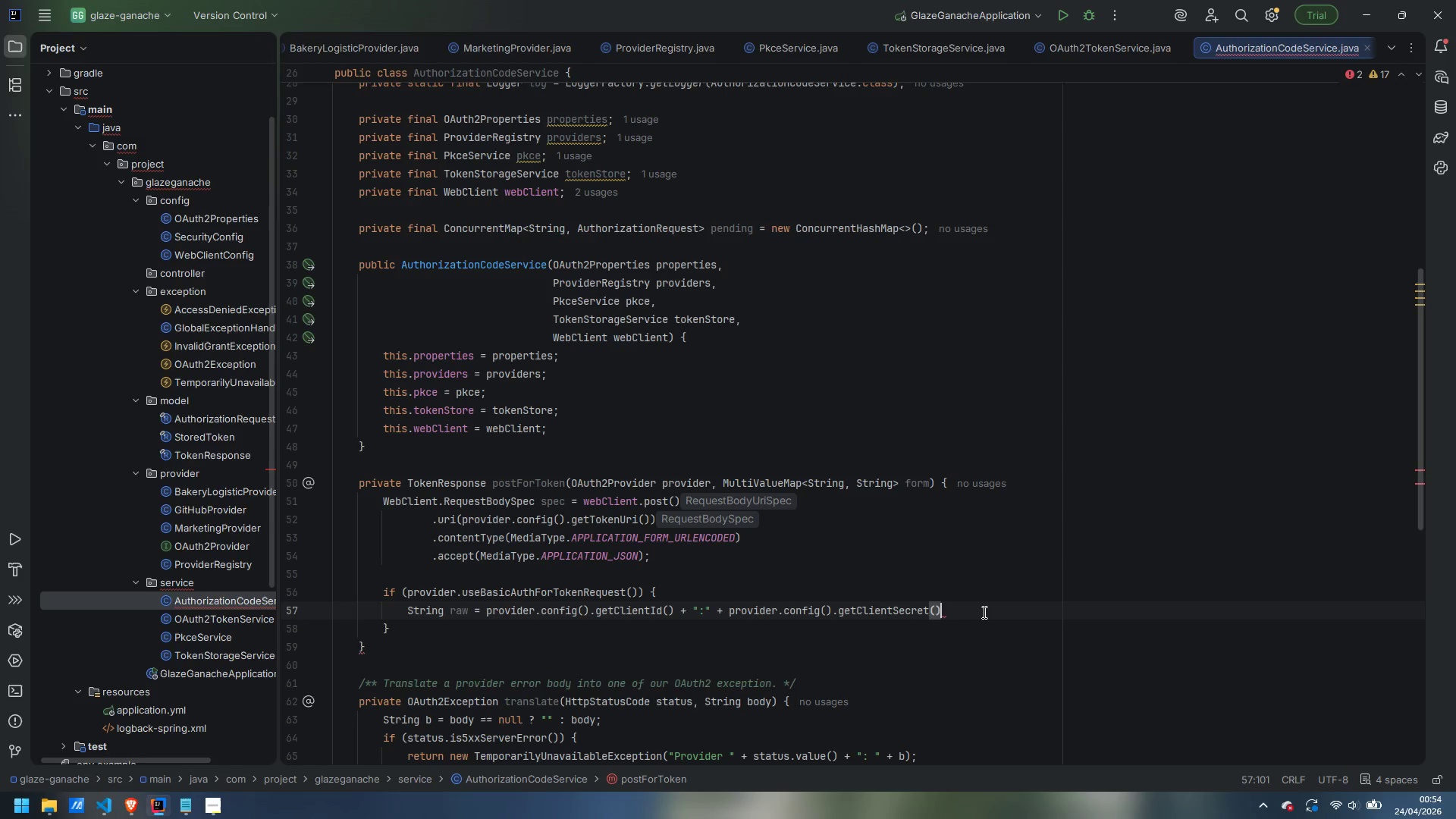 
key(Semicolon)
 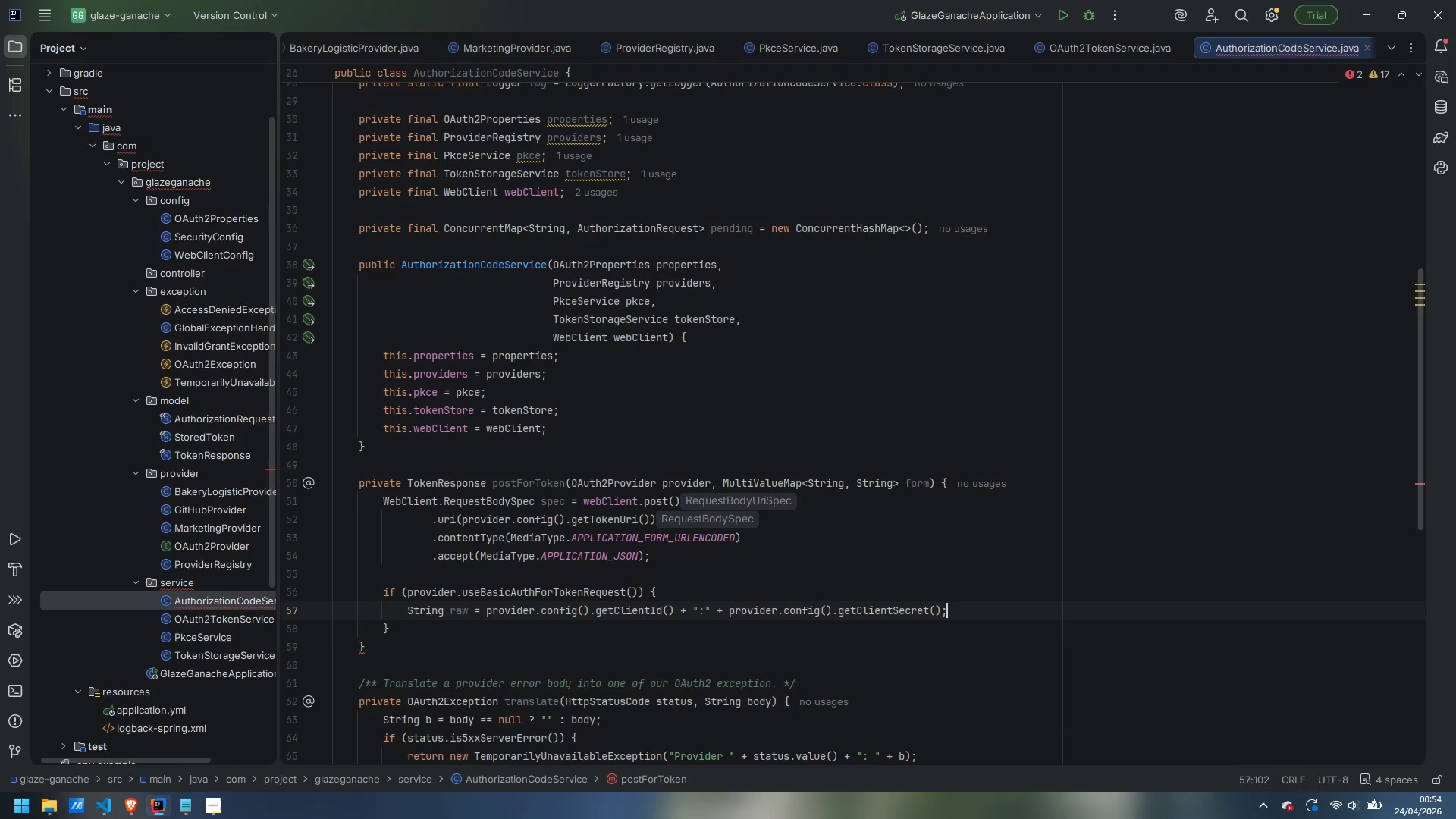 
key(Enter)
 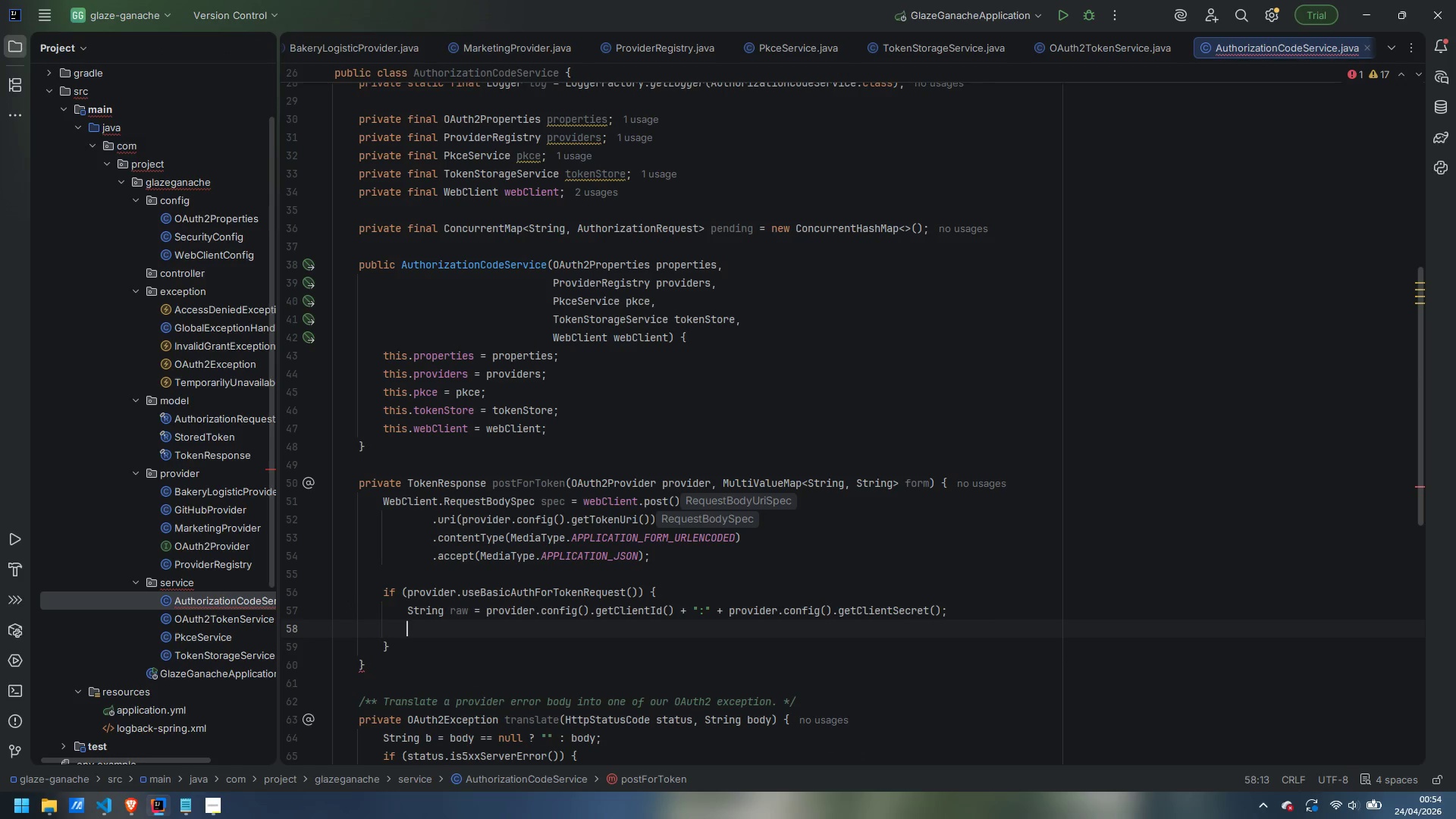 
type(String basic = Base64.getEncoder())
 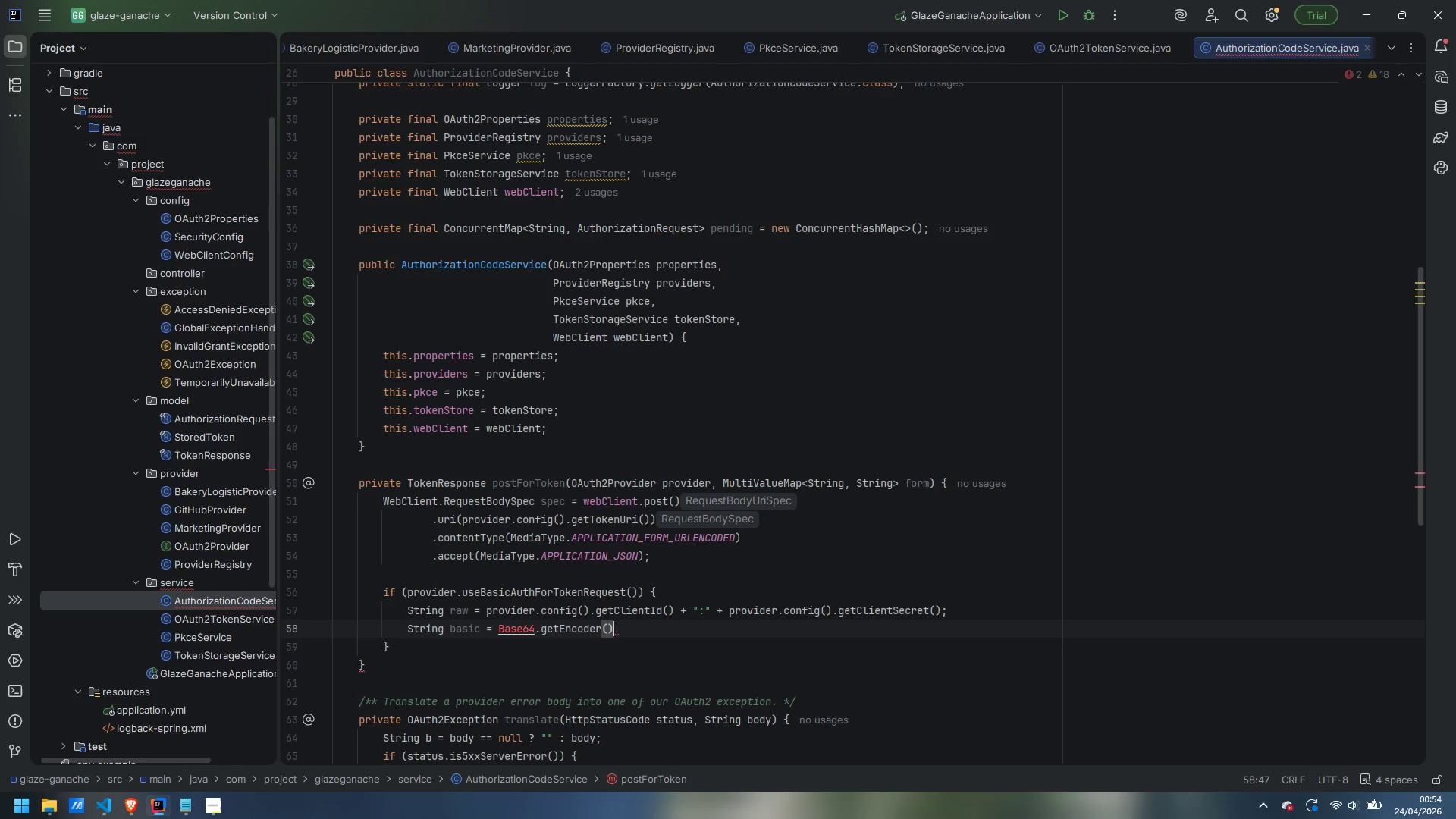 
key(Enter)
 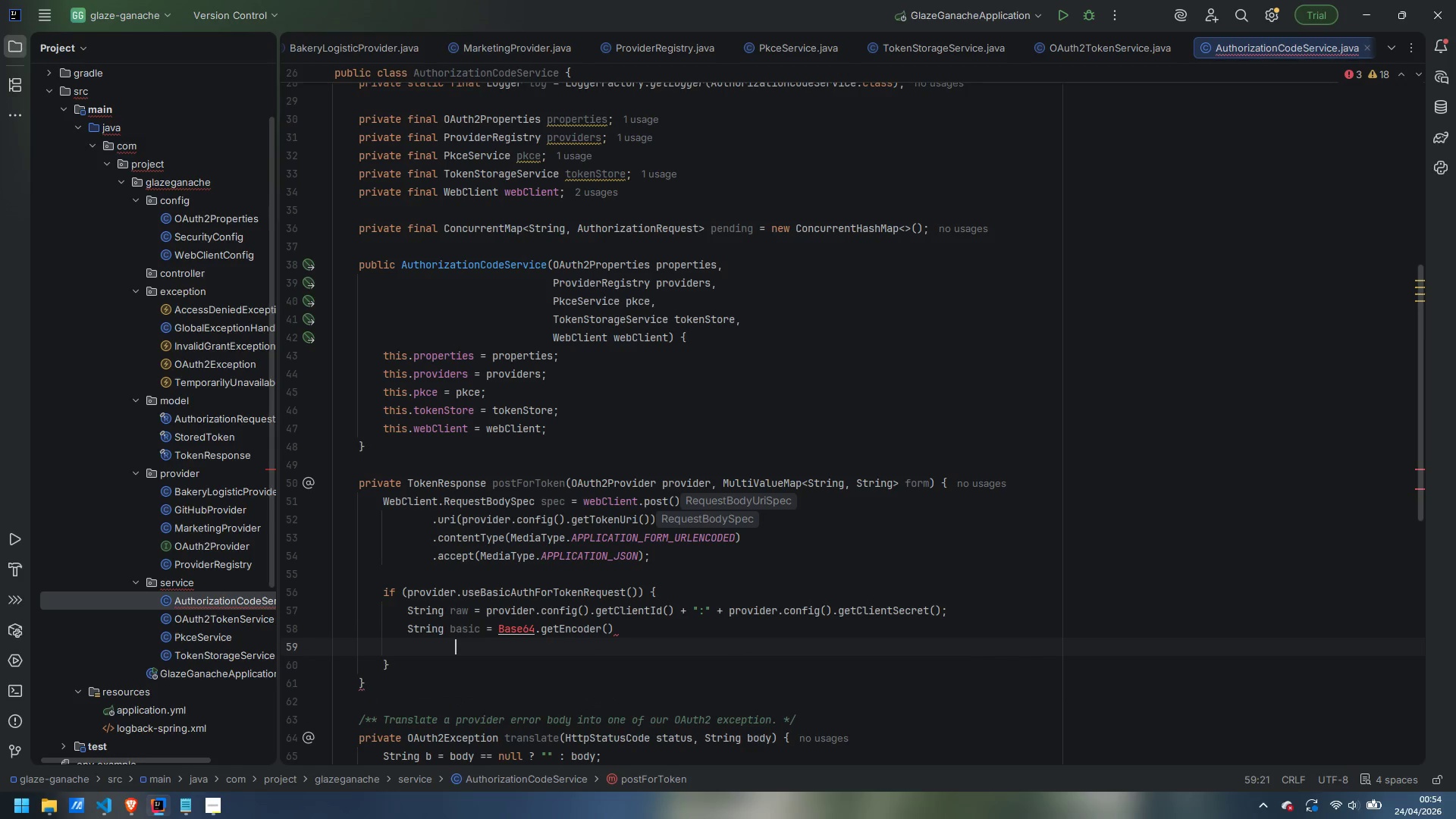 
key(Control+ControlLeft)
 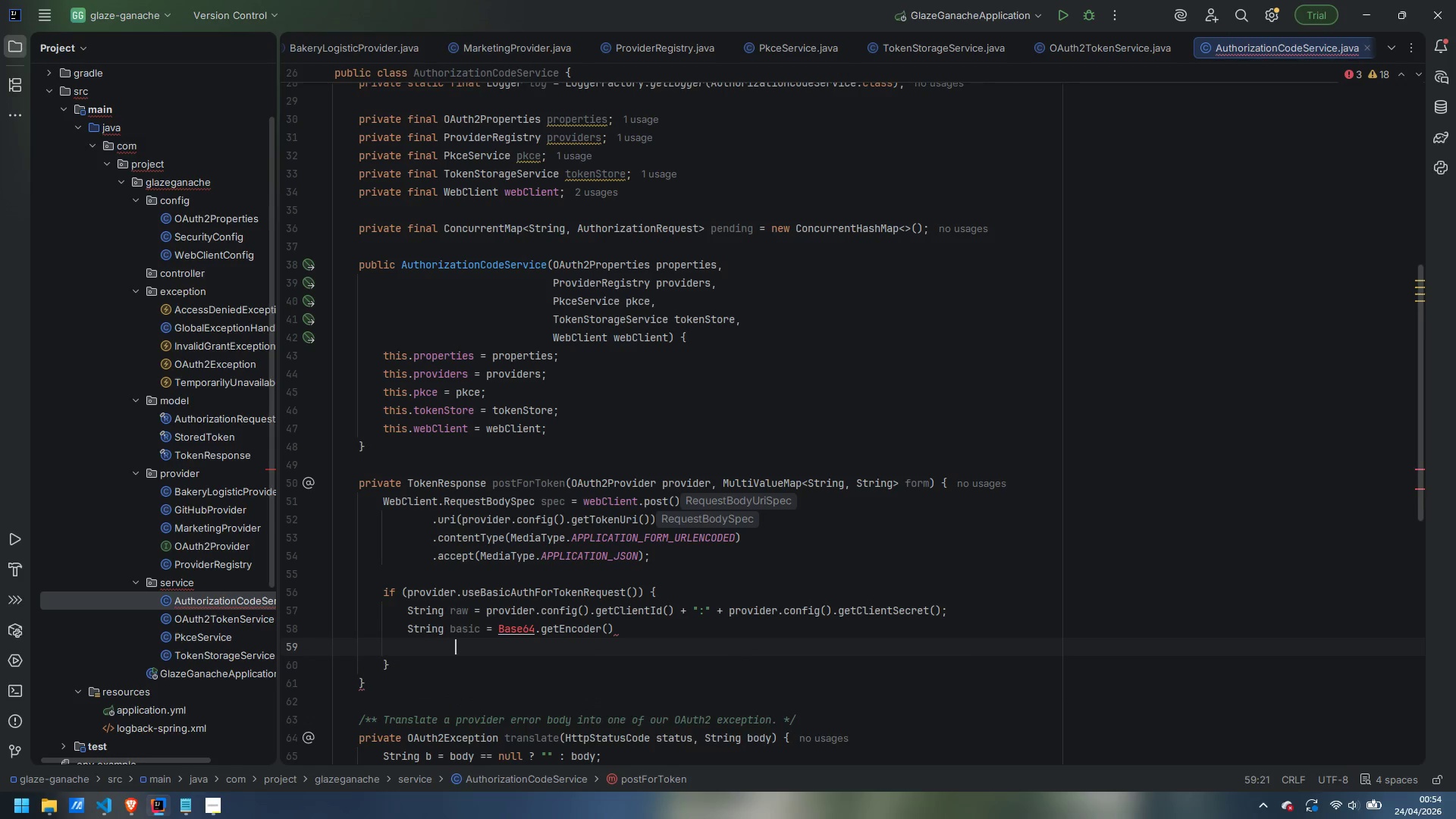 
key(Control+Z)
 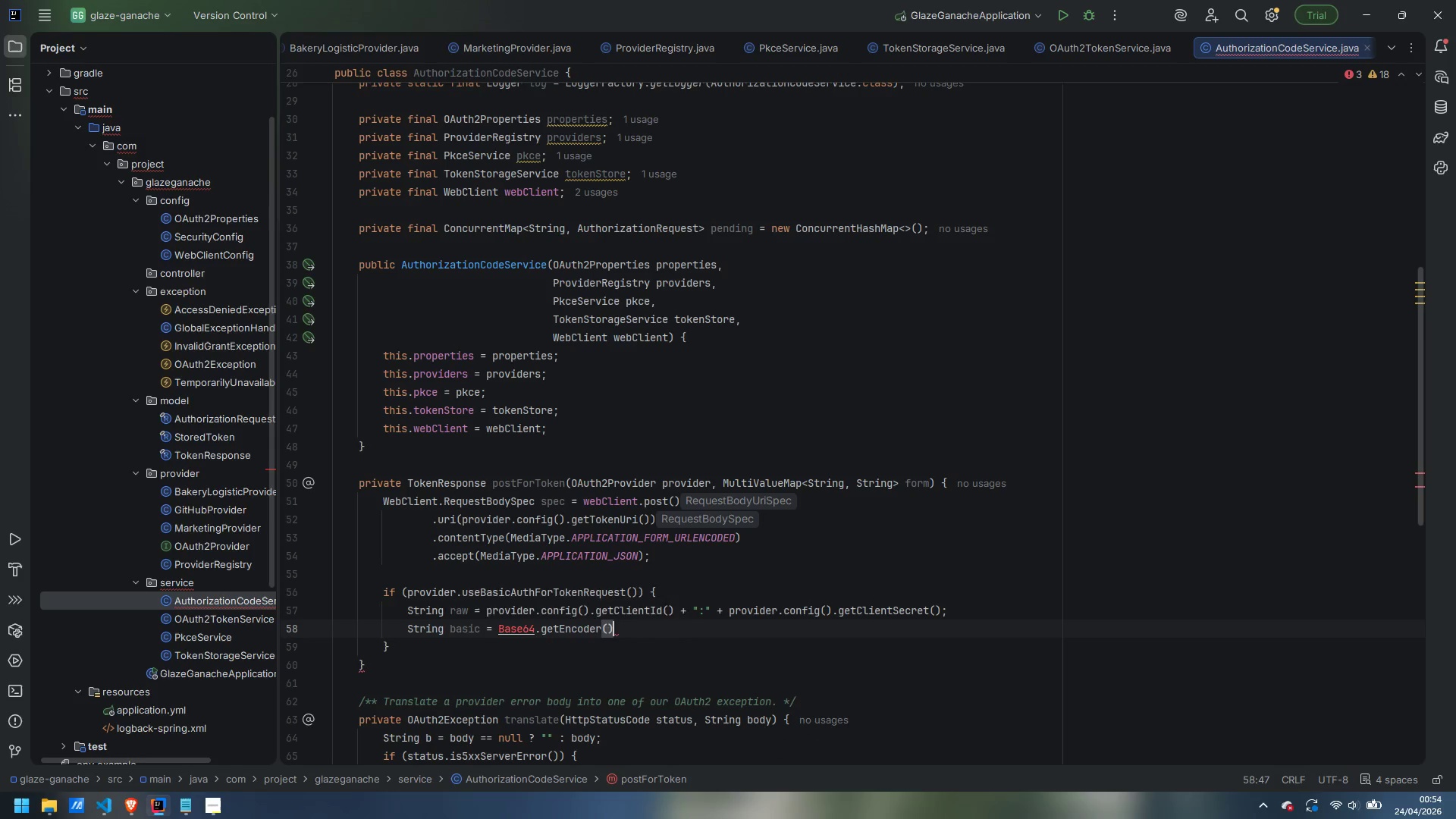 
key(Control+Period)
 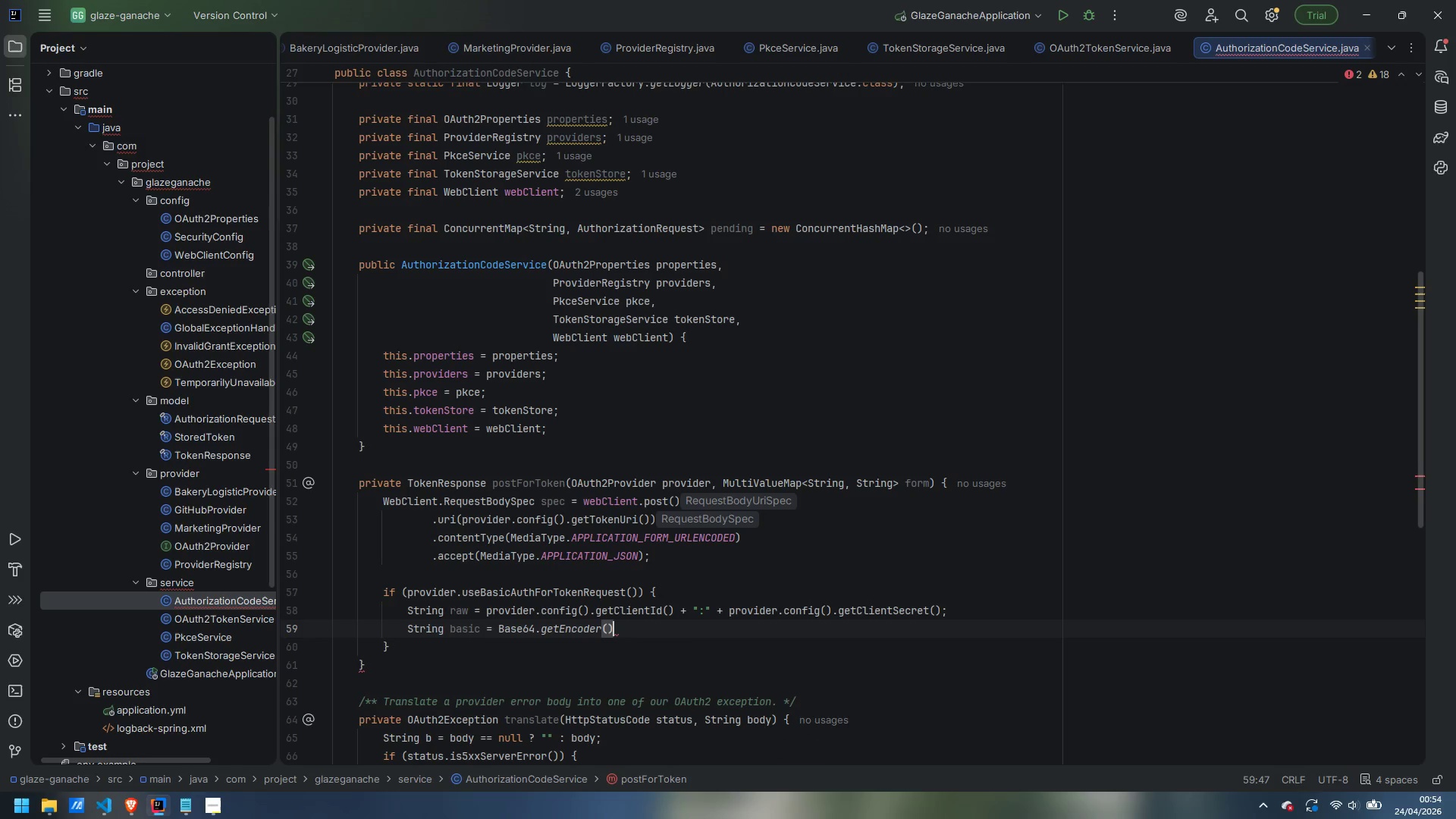 
type(.encodeToString(raw.getBytes)
 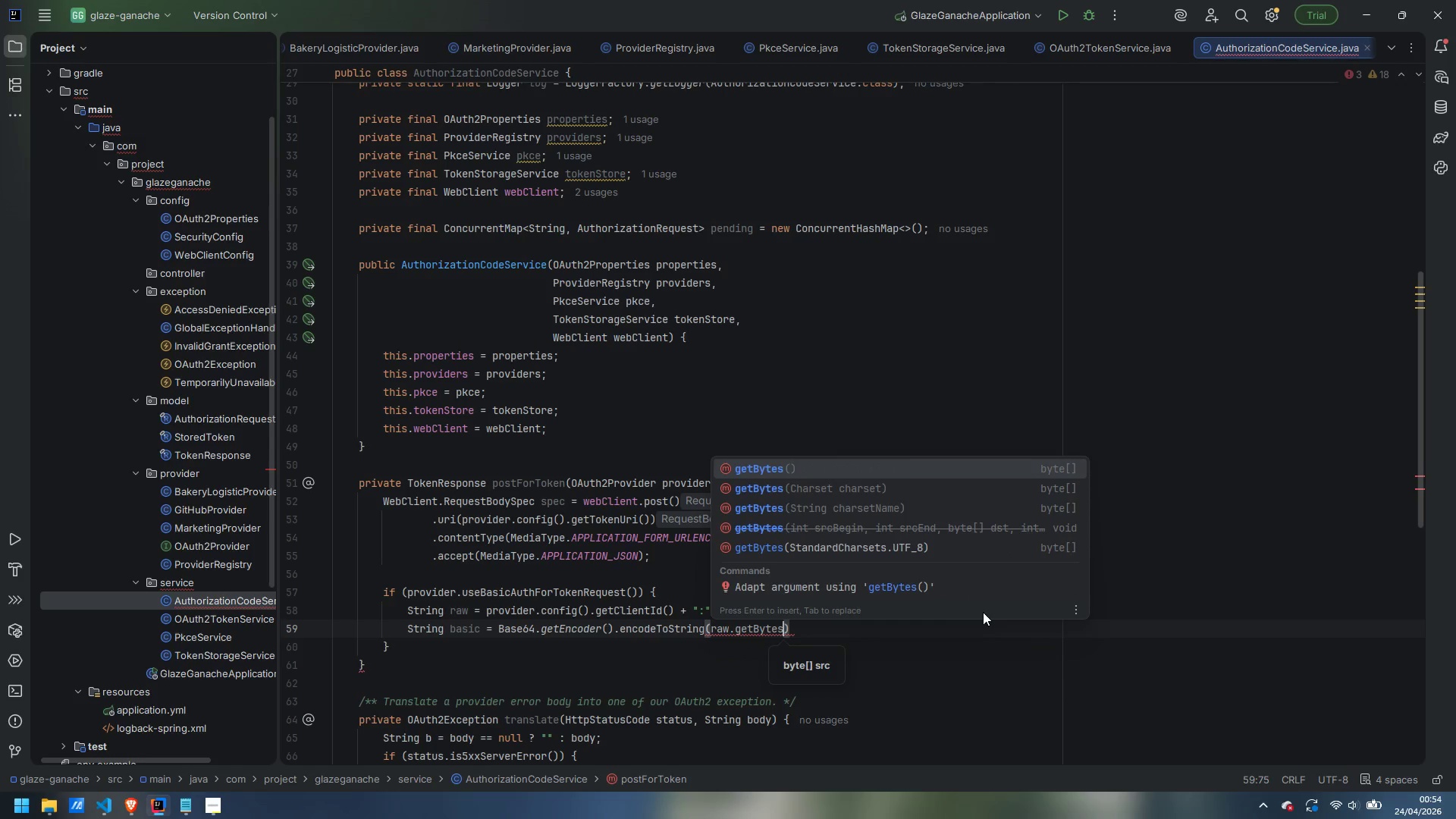 
key(Enter)
 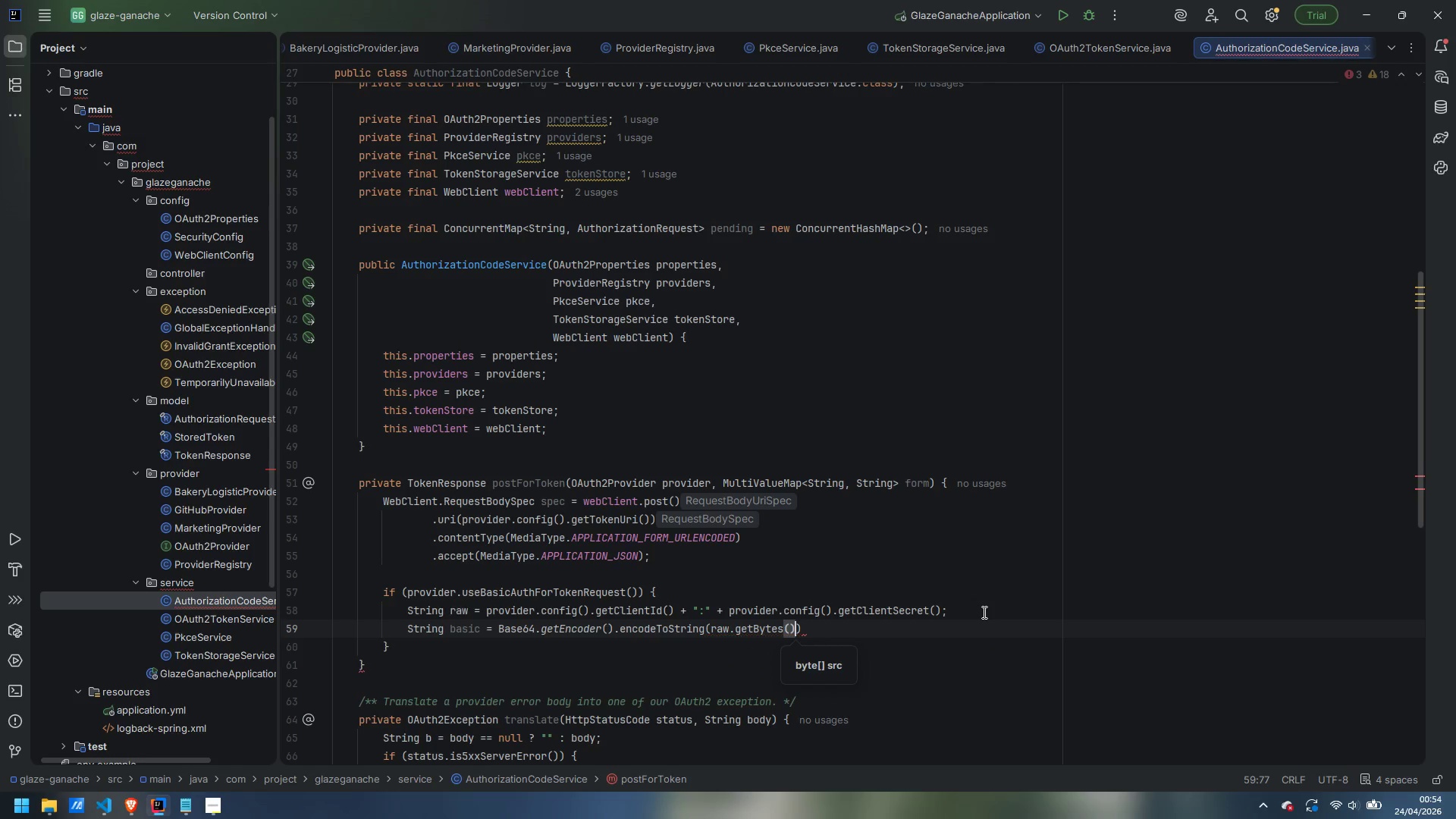 
key(ArrowLeft)
 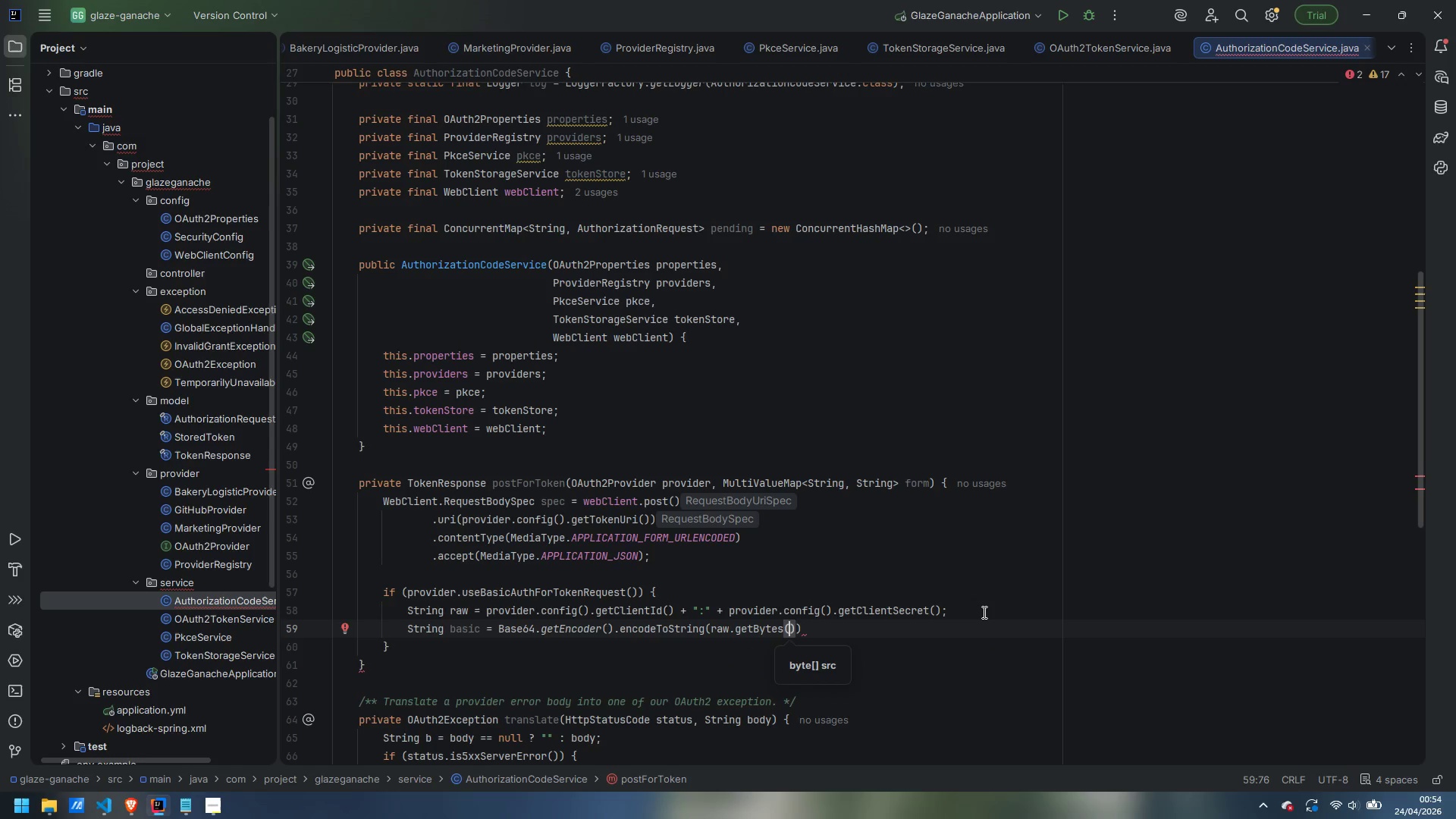 
type(Standars)
key(Backspace)
type(dCa)
key(Backspace)
type(harsets)
 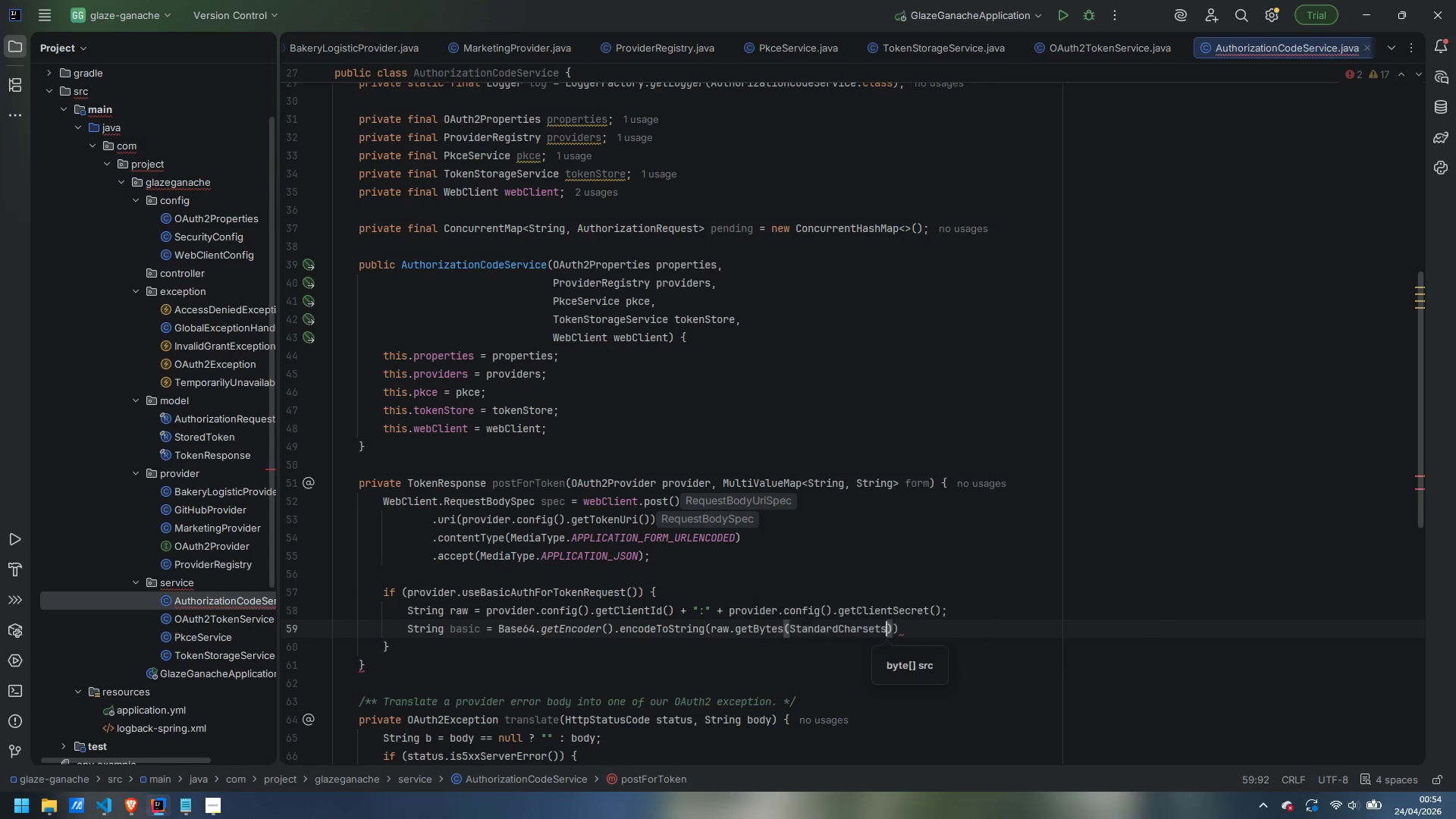 
 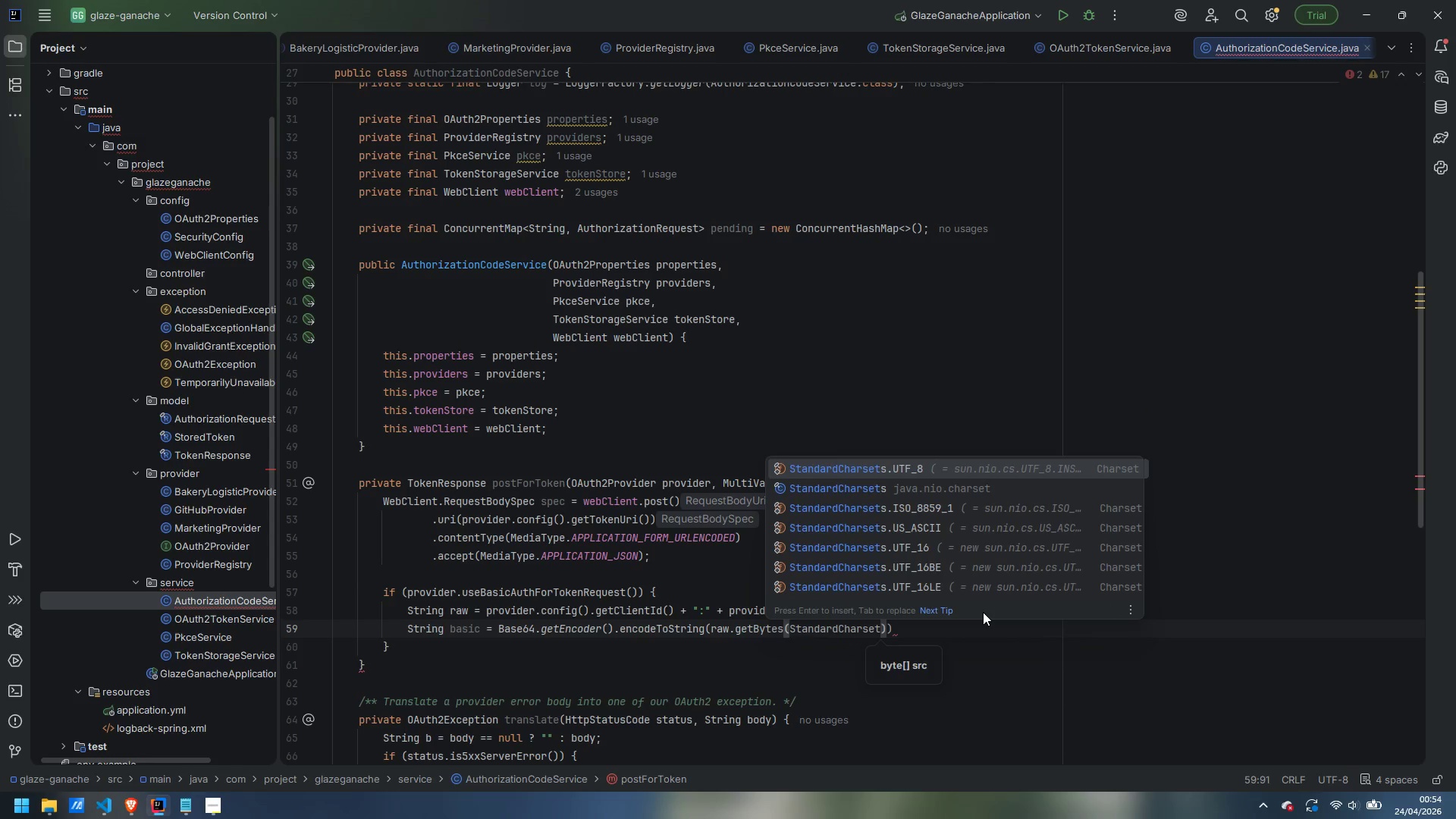 
key(Enter)
 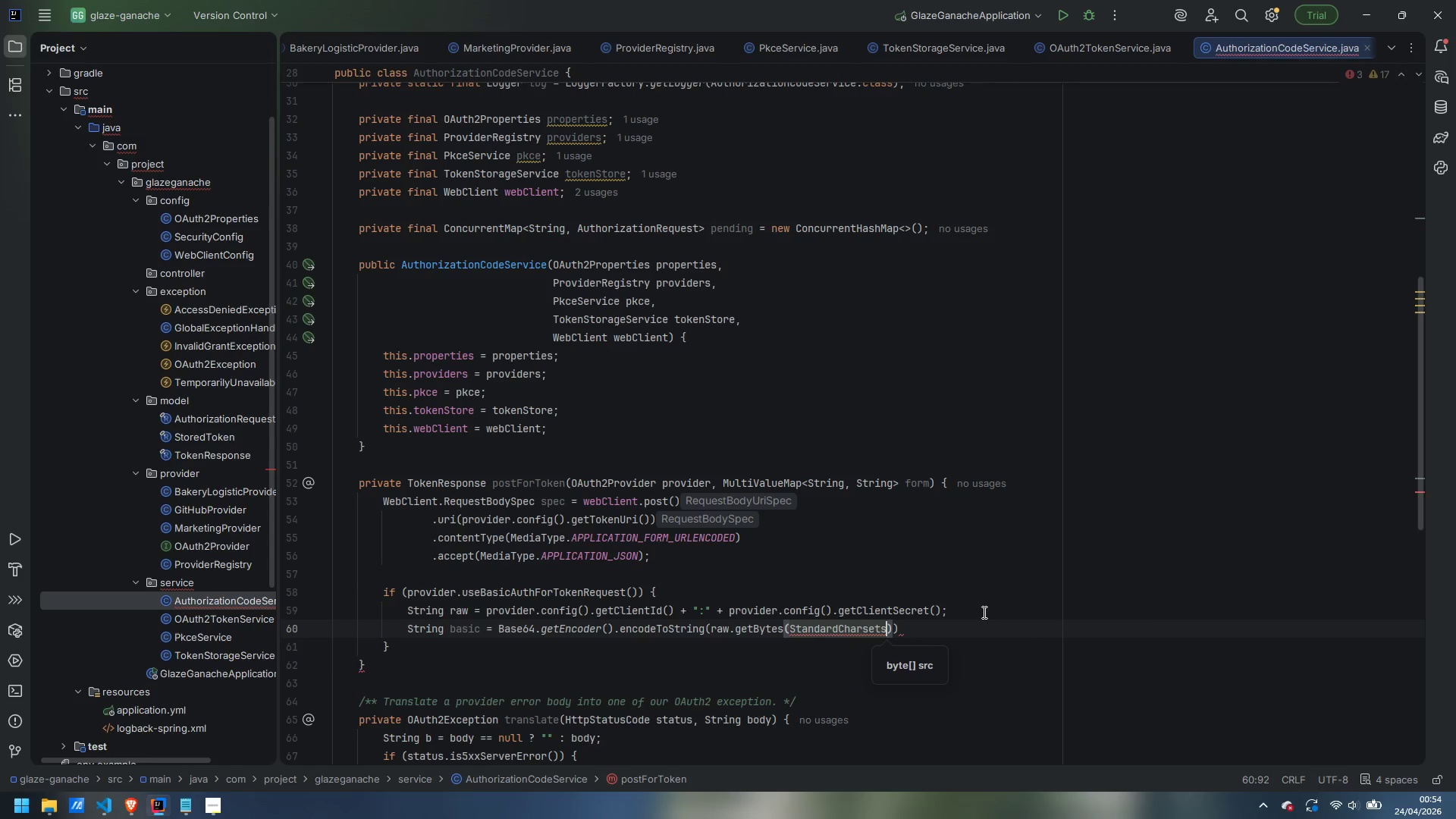 
type(.UTF_8)
 